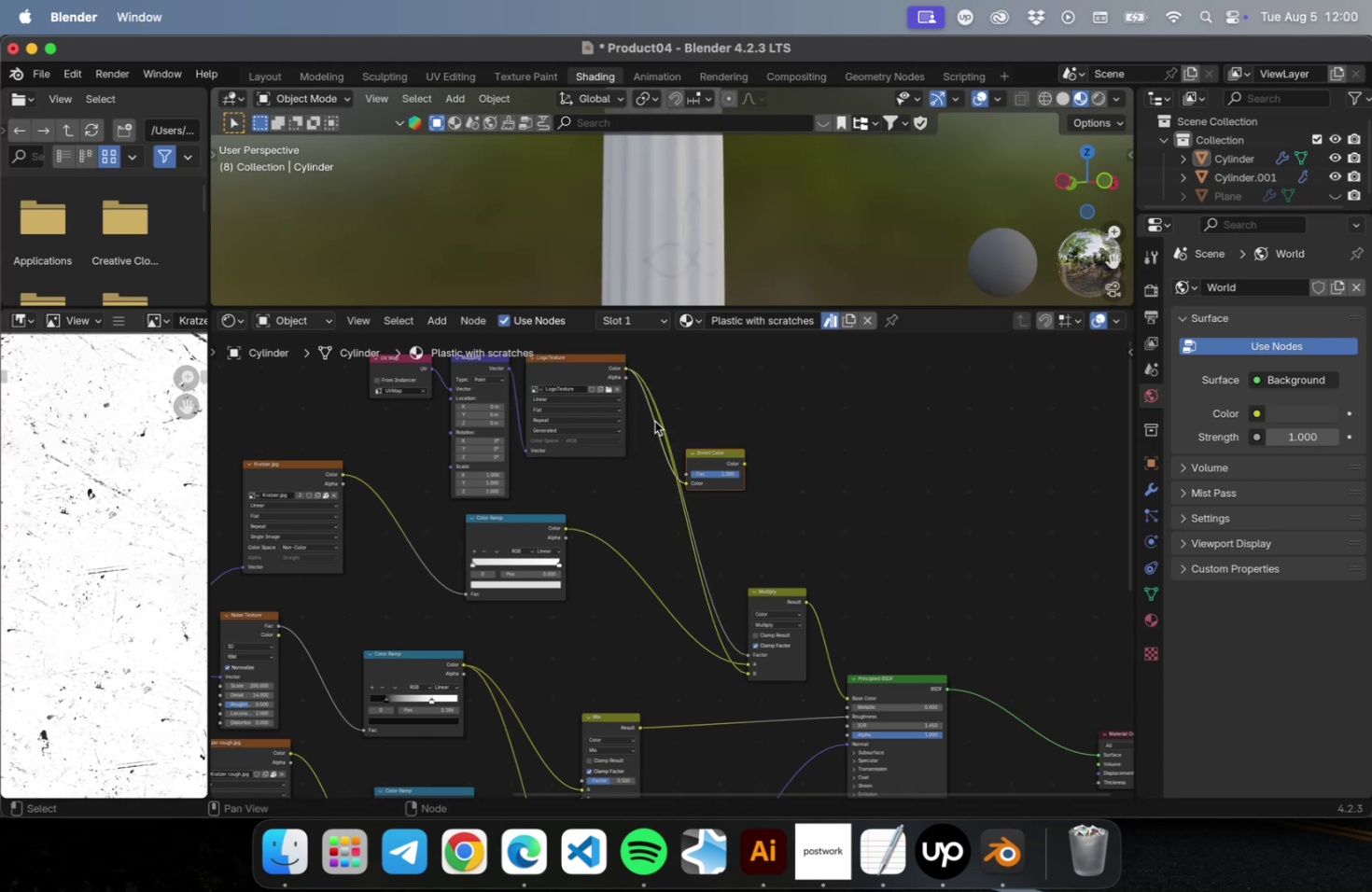 
key(Delete)
 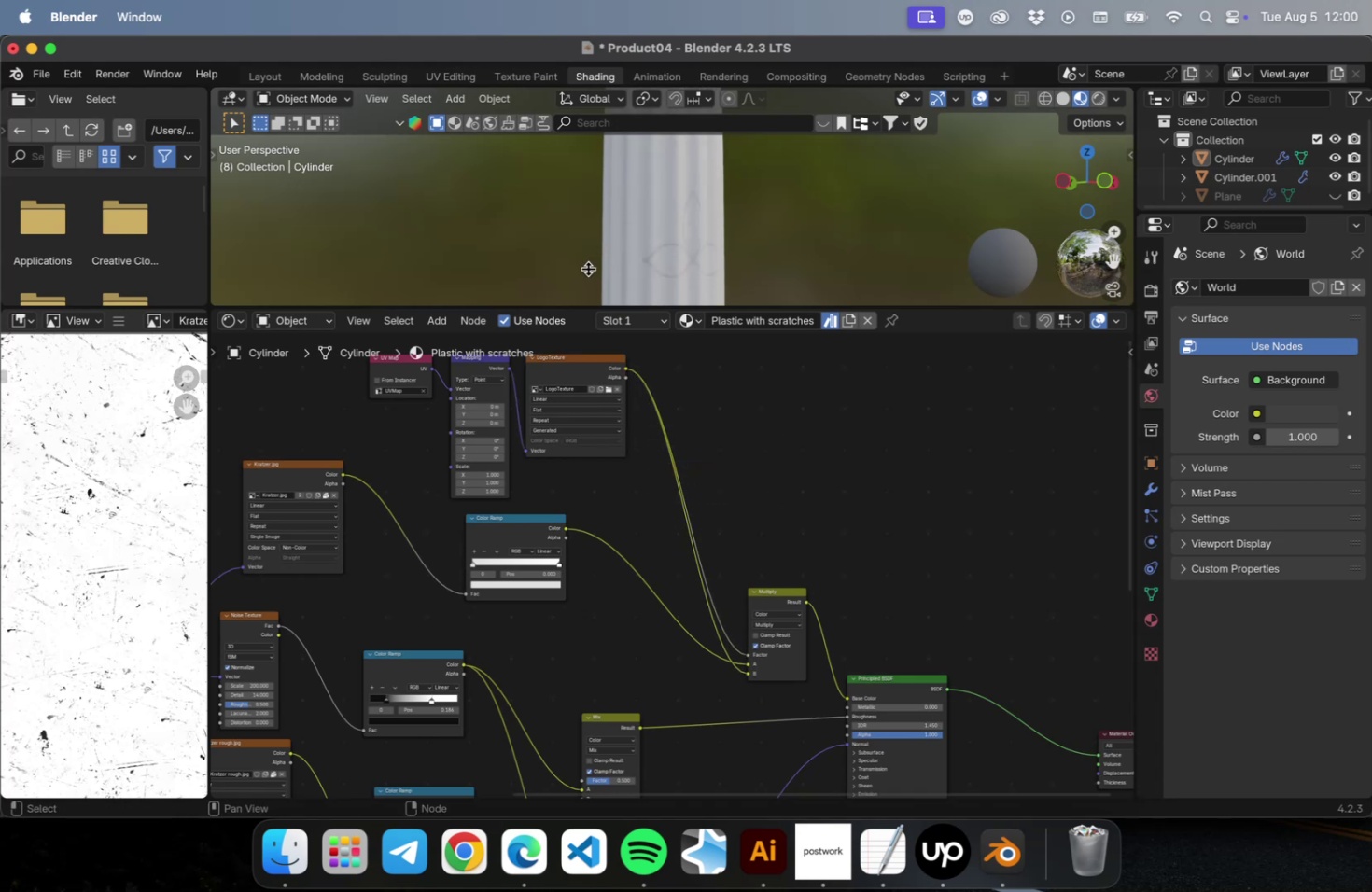 
scroll: coordinate [717, 235], scroll_direction: up, amount: 31.0
 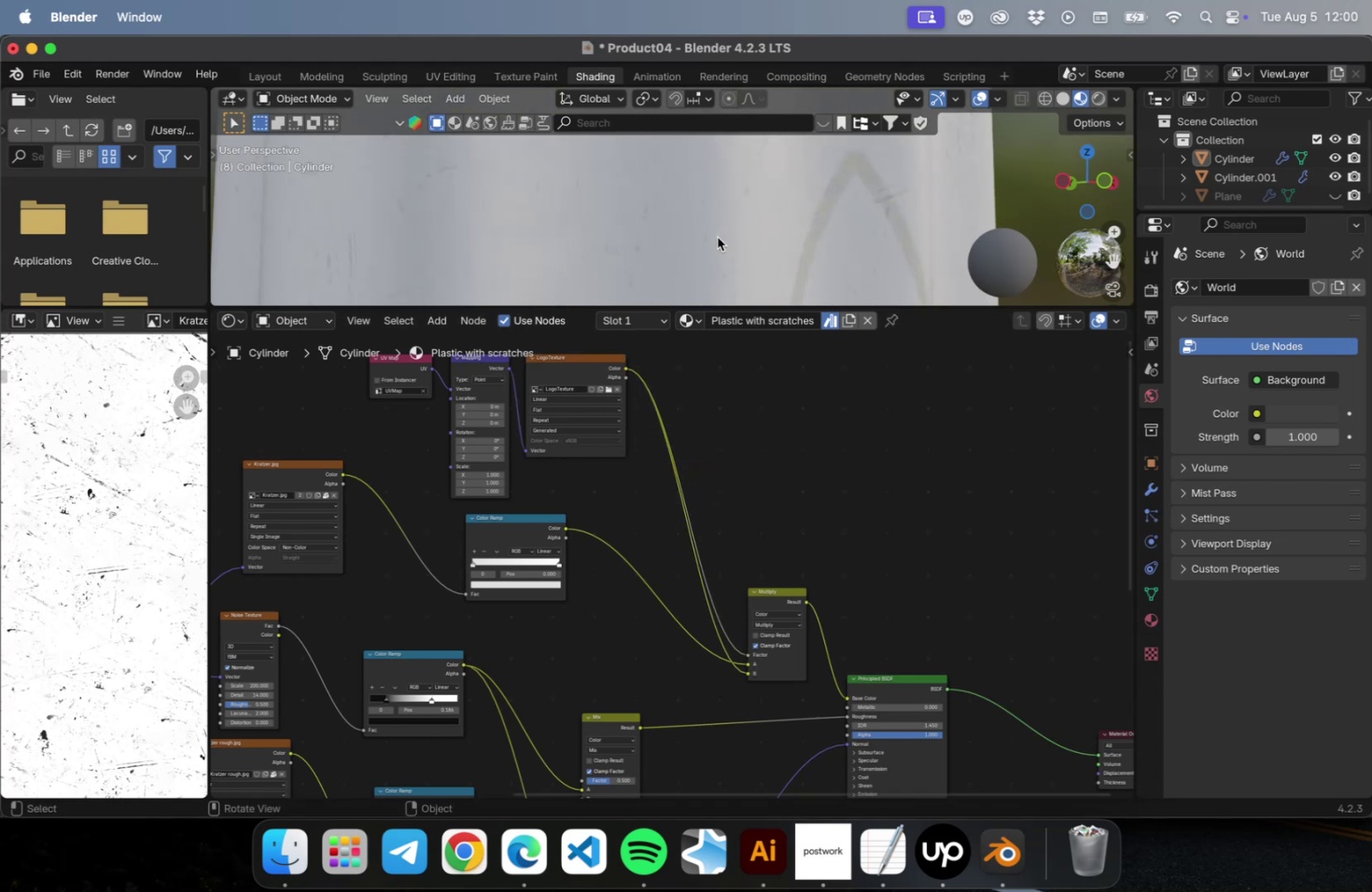 
scroll: coordinate [748, 226], scroll_direction: down, amount: 11.0
 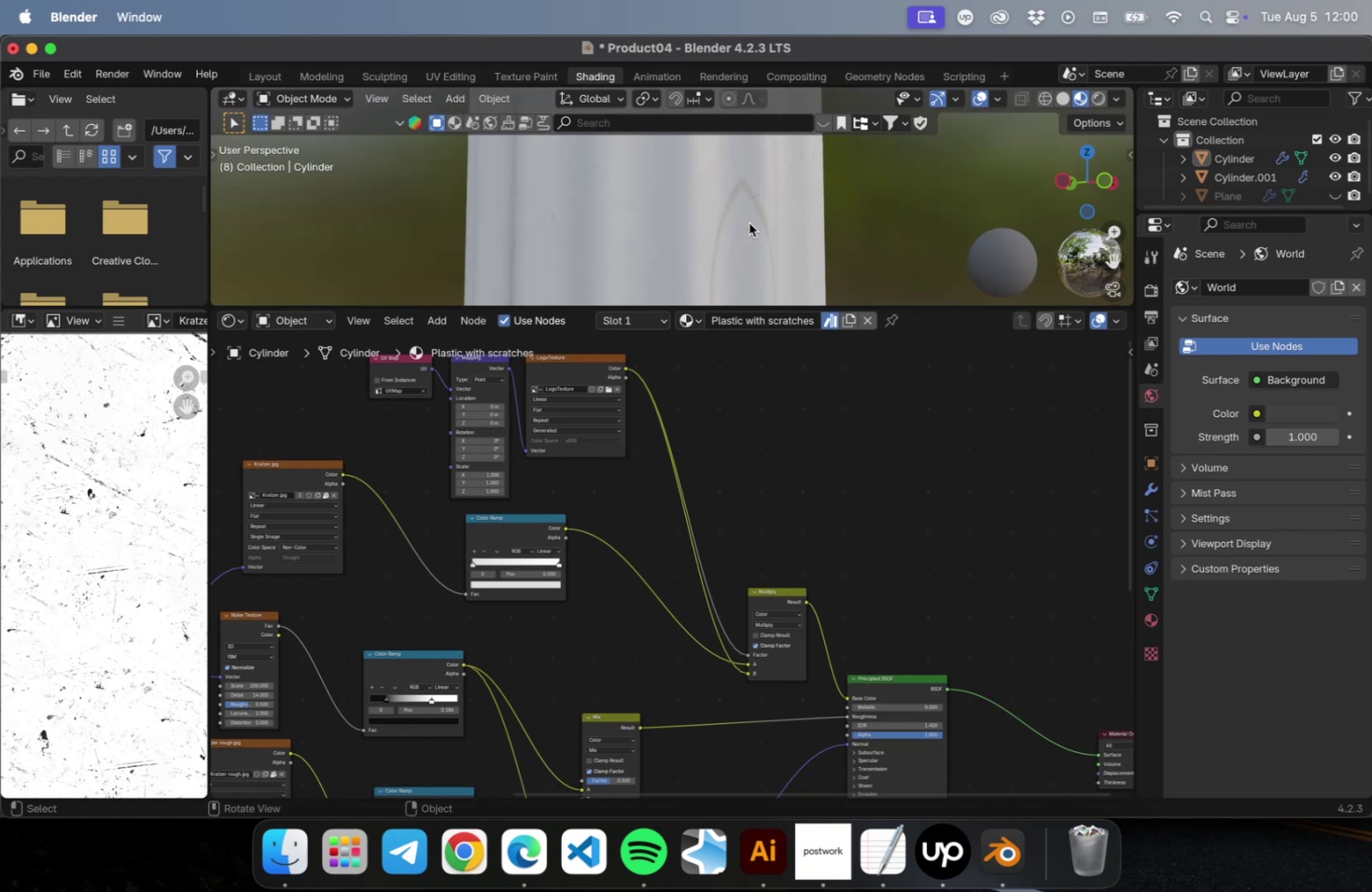 
hold_key(key=ShiftLeft, duration=1.02)
 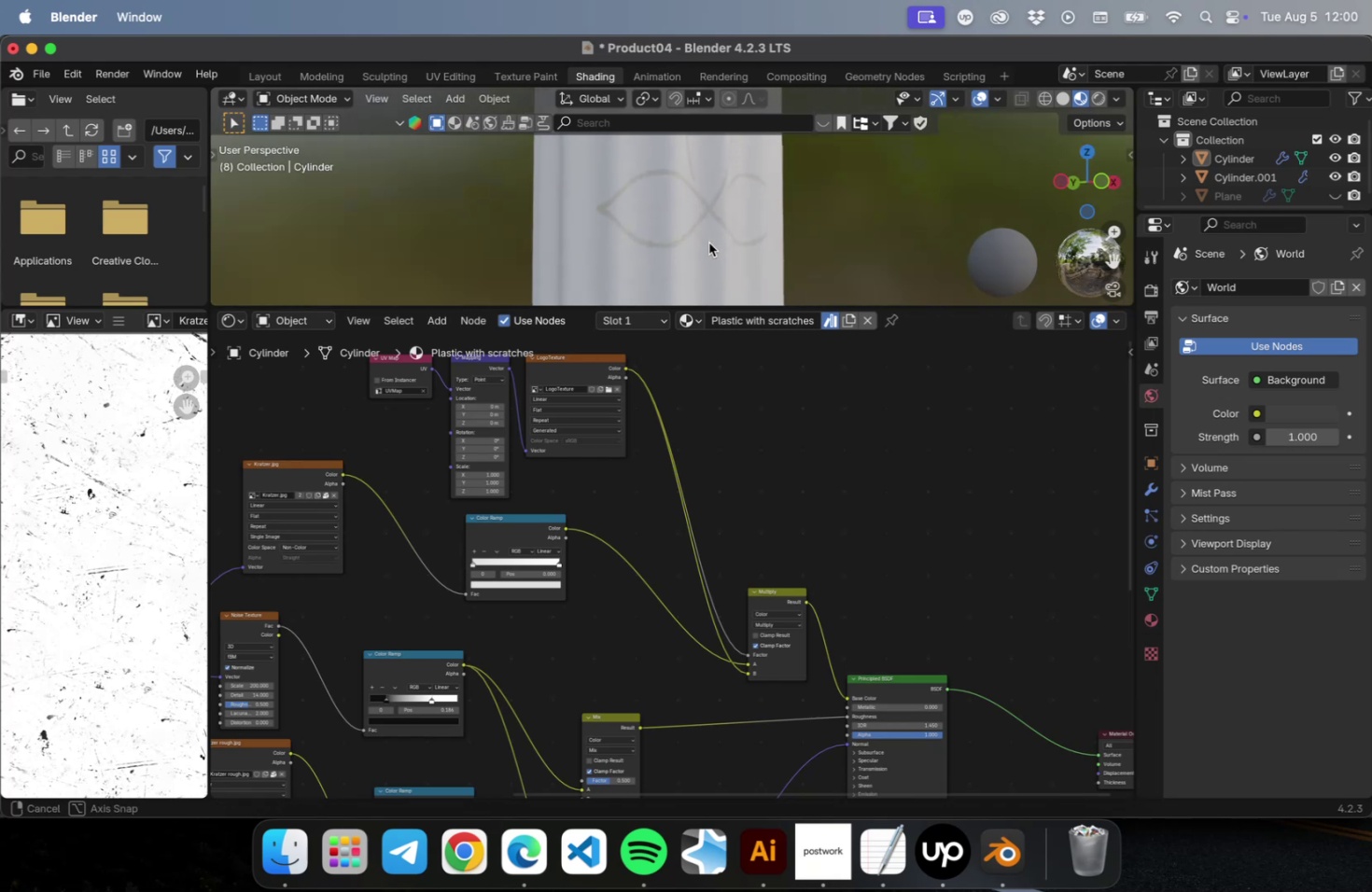 
key(Meta+S)
 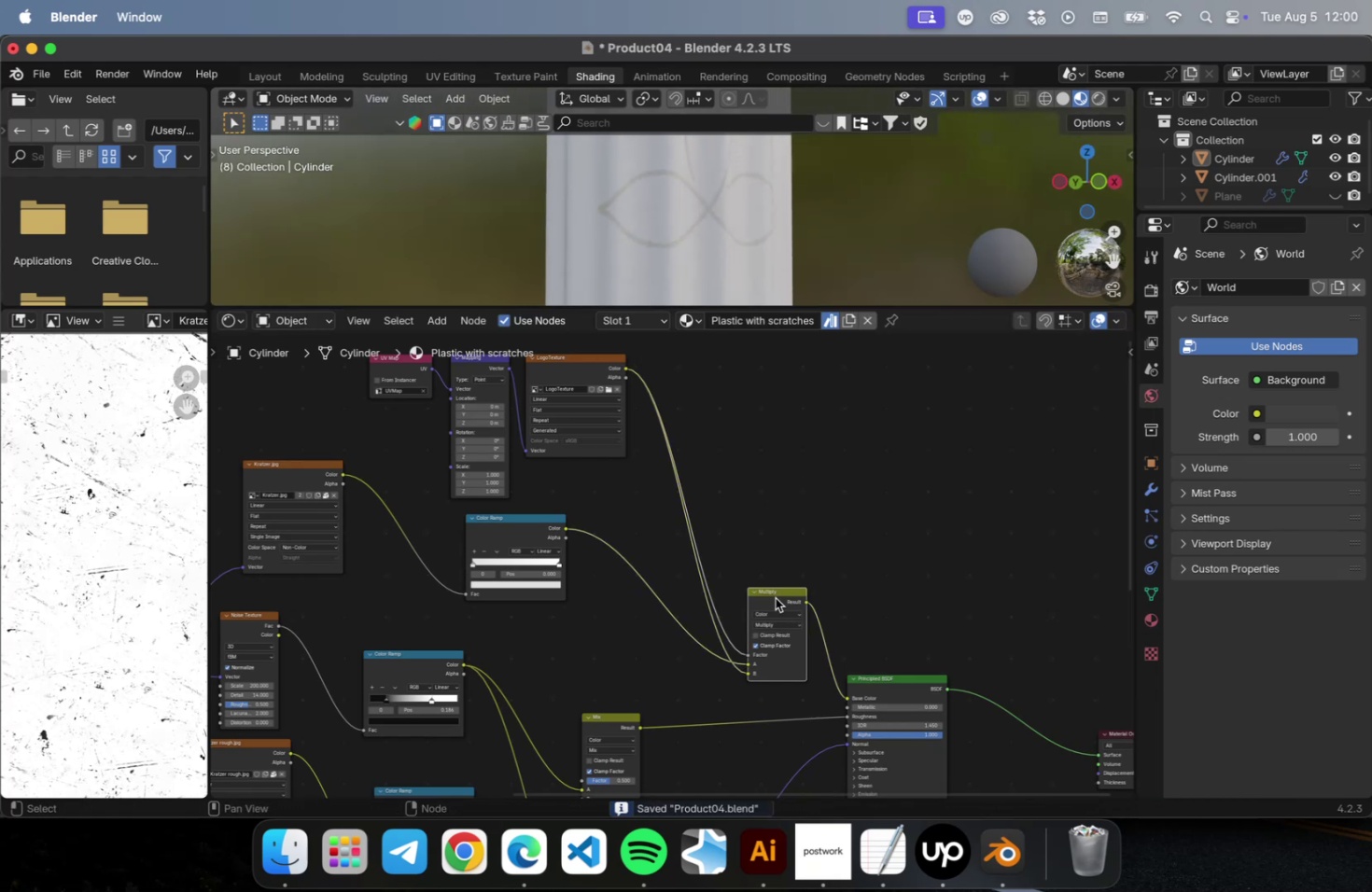 
left_click([758, 420])
 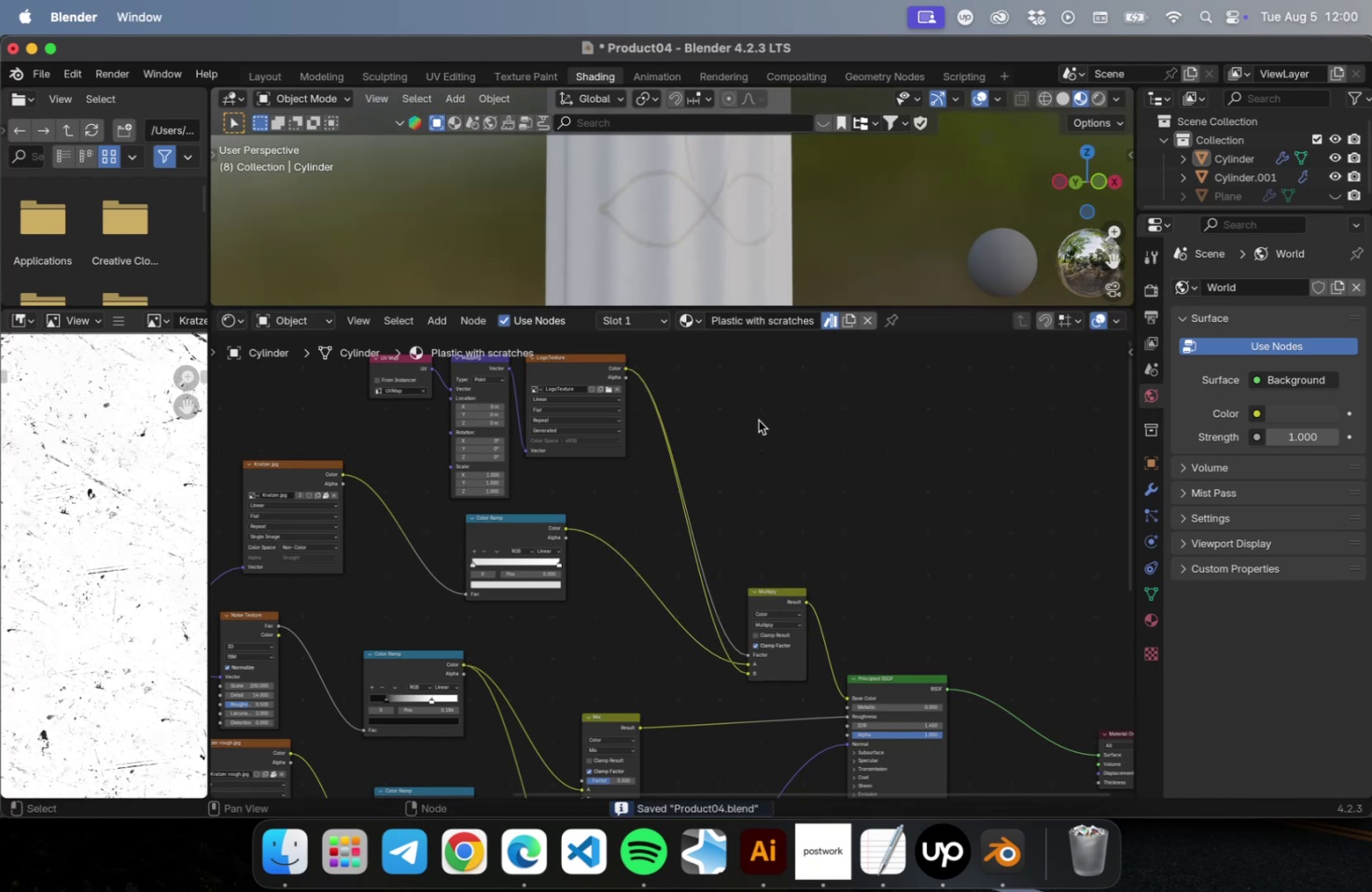 
key(Shift+A)
 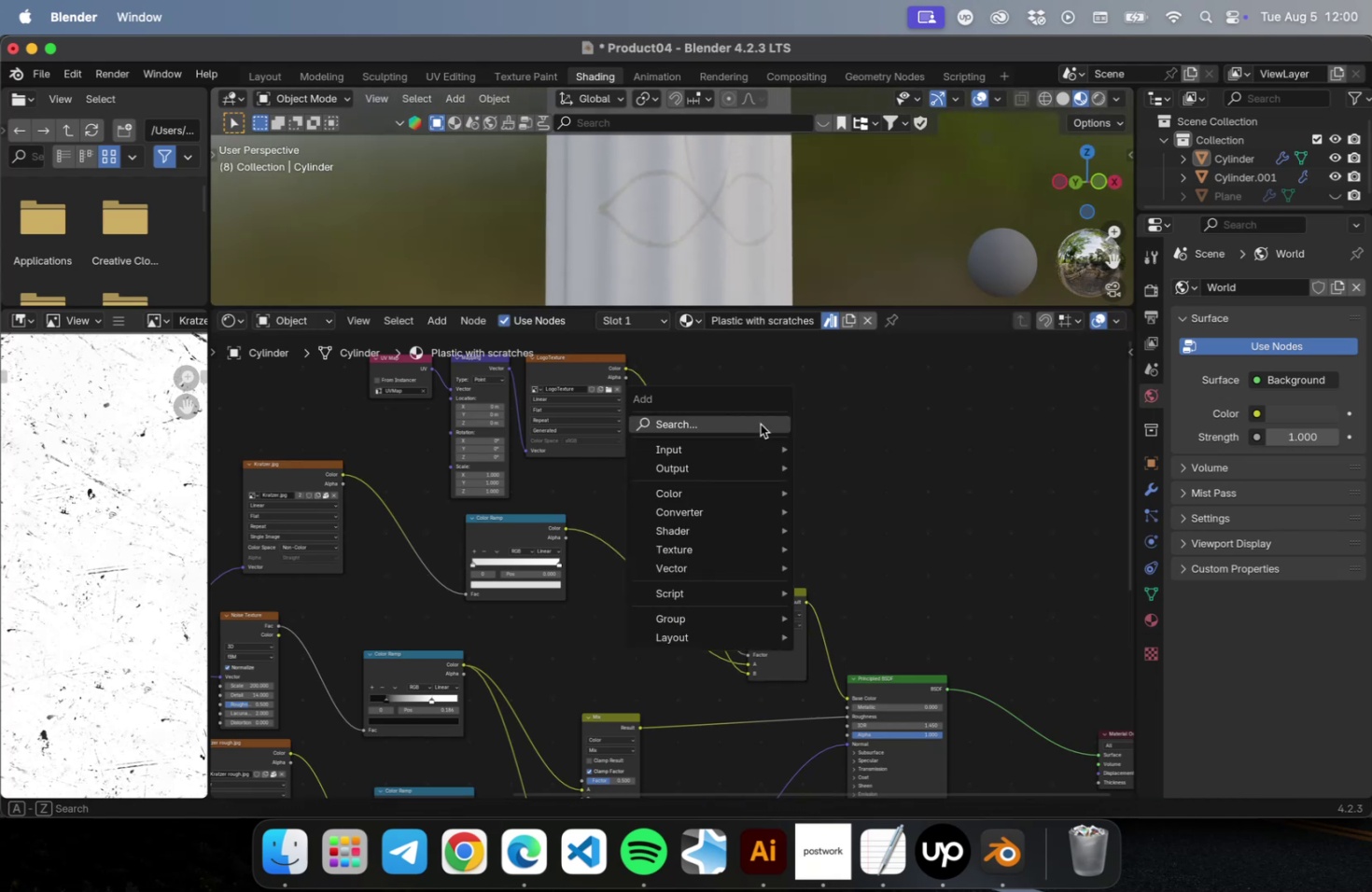 
left_click([760, 424])
 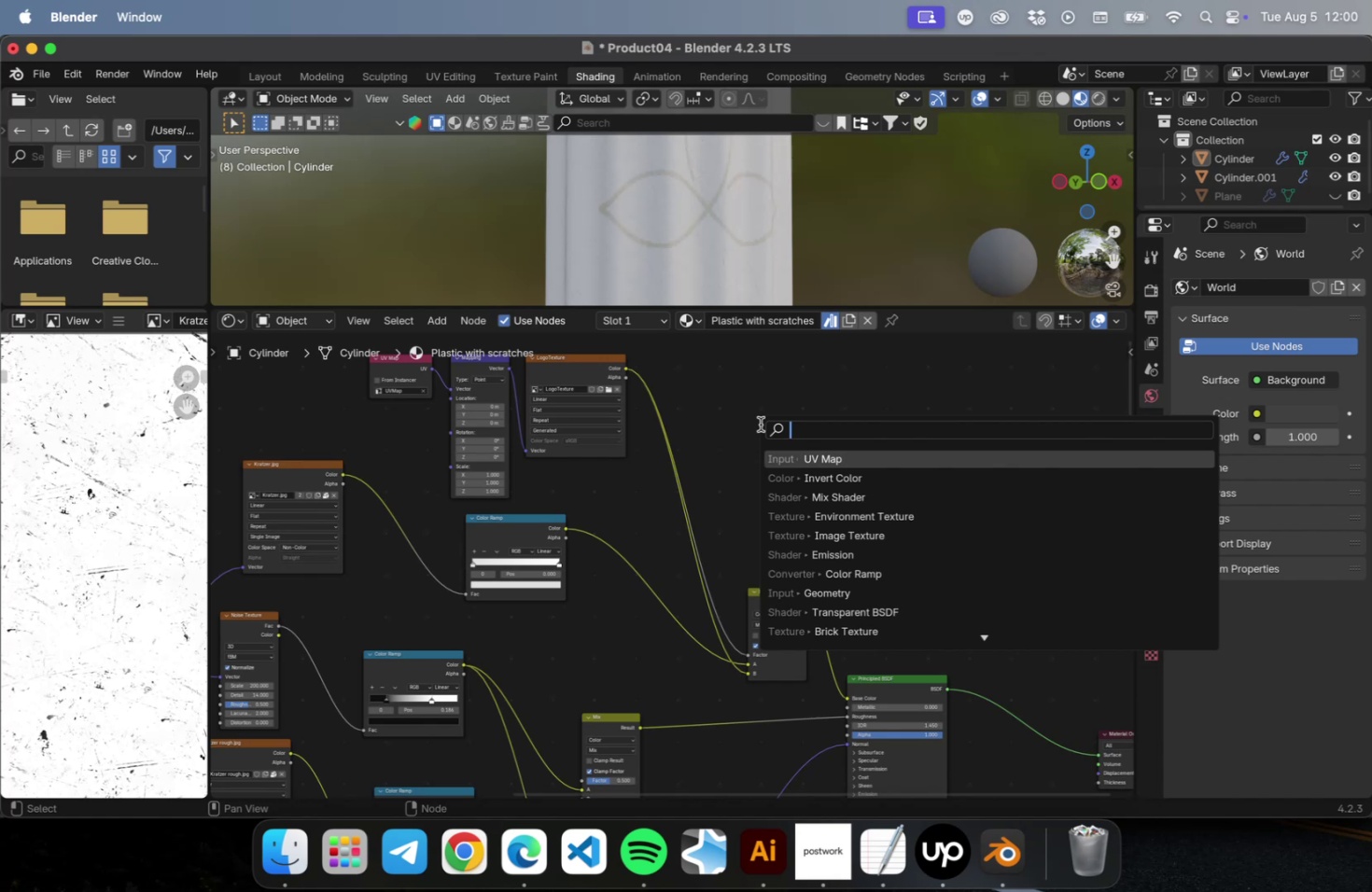 
type(princ)
 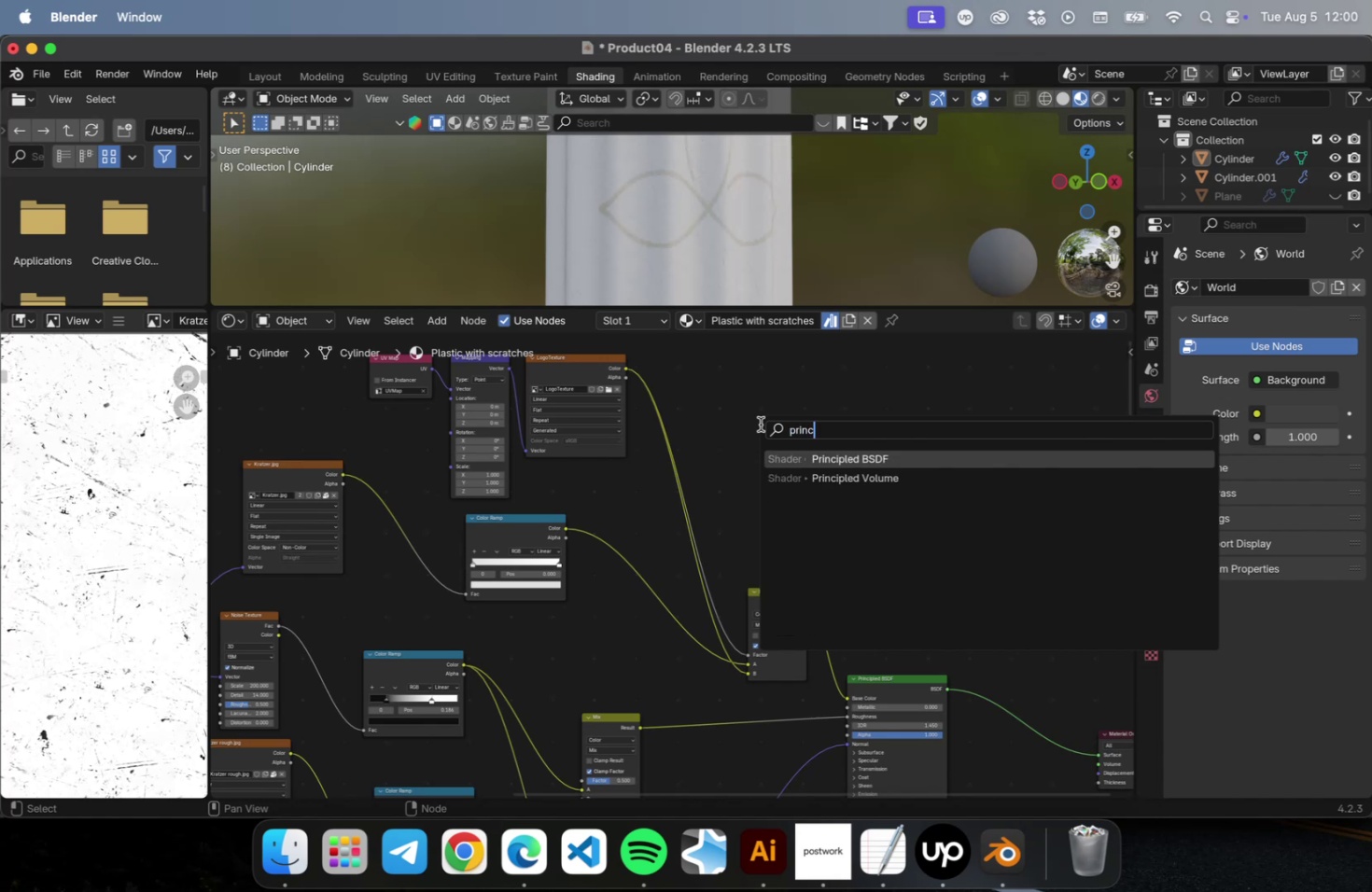 
key(Enter)
 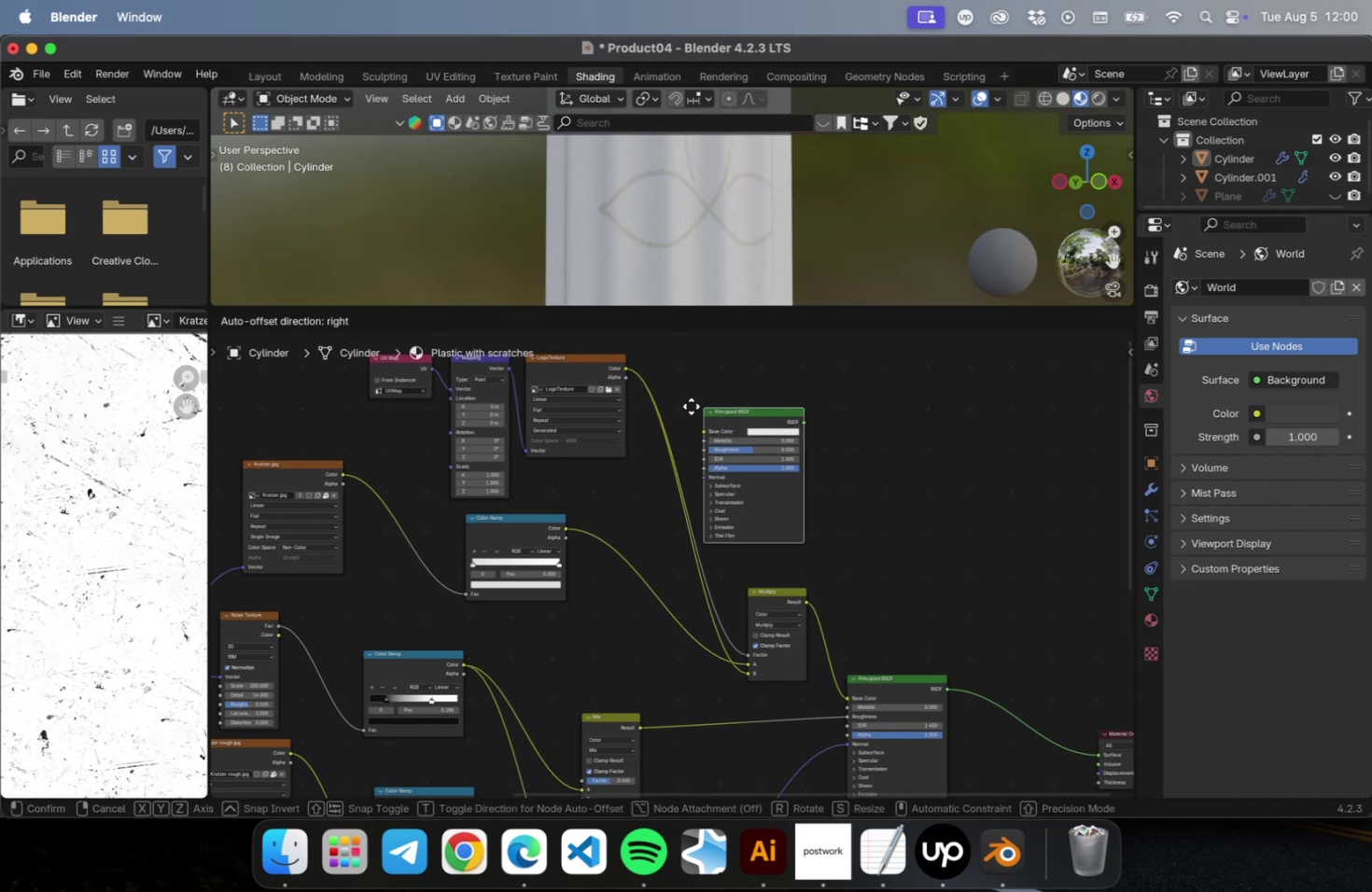 
left_click([692, 386])
 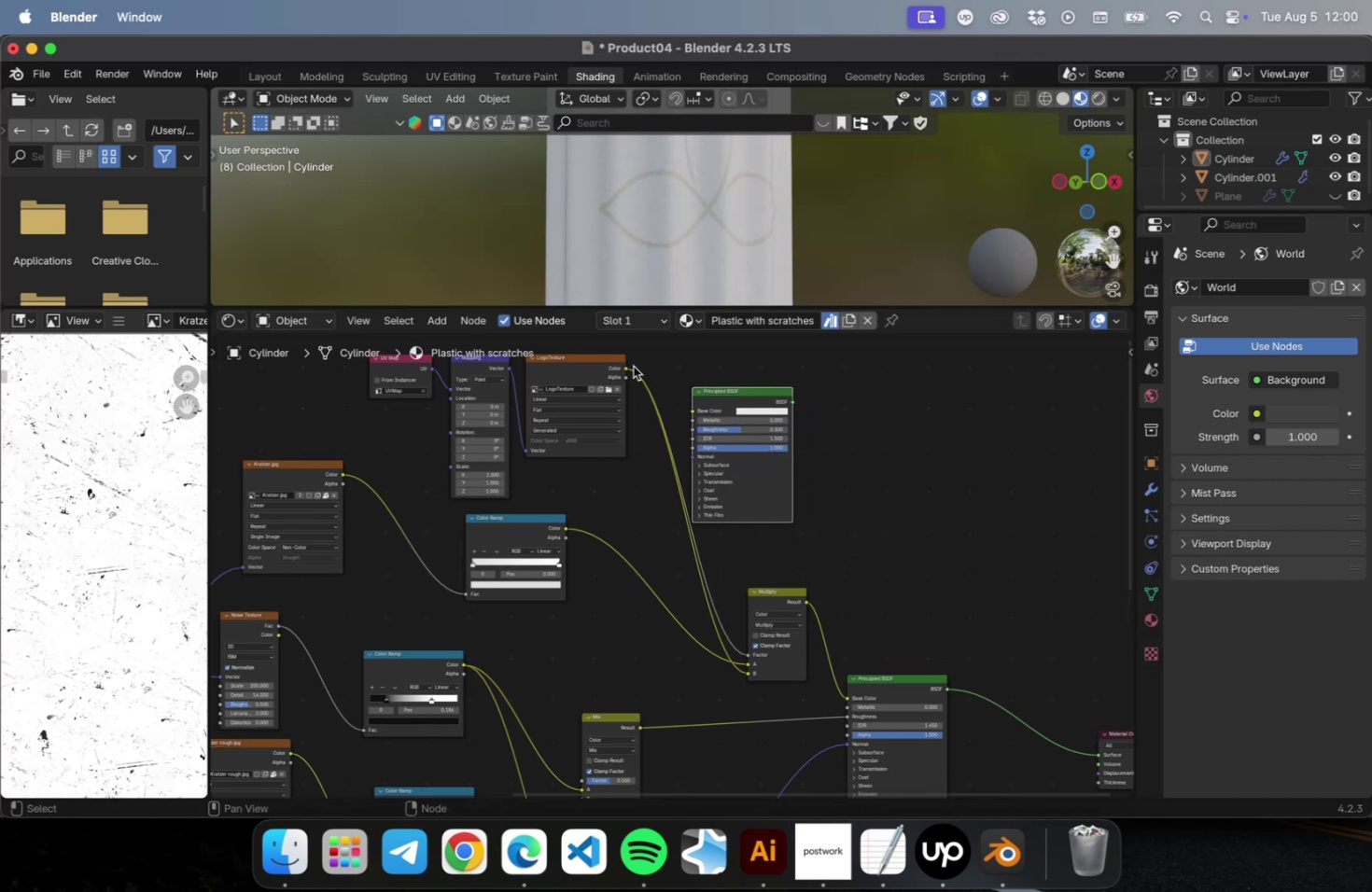 
left_click_drag(start_coordinate=[626, 368], to_coordinate=[696, 411])
 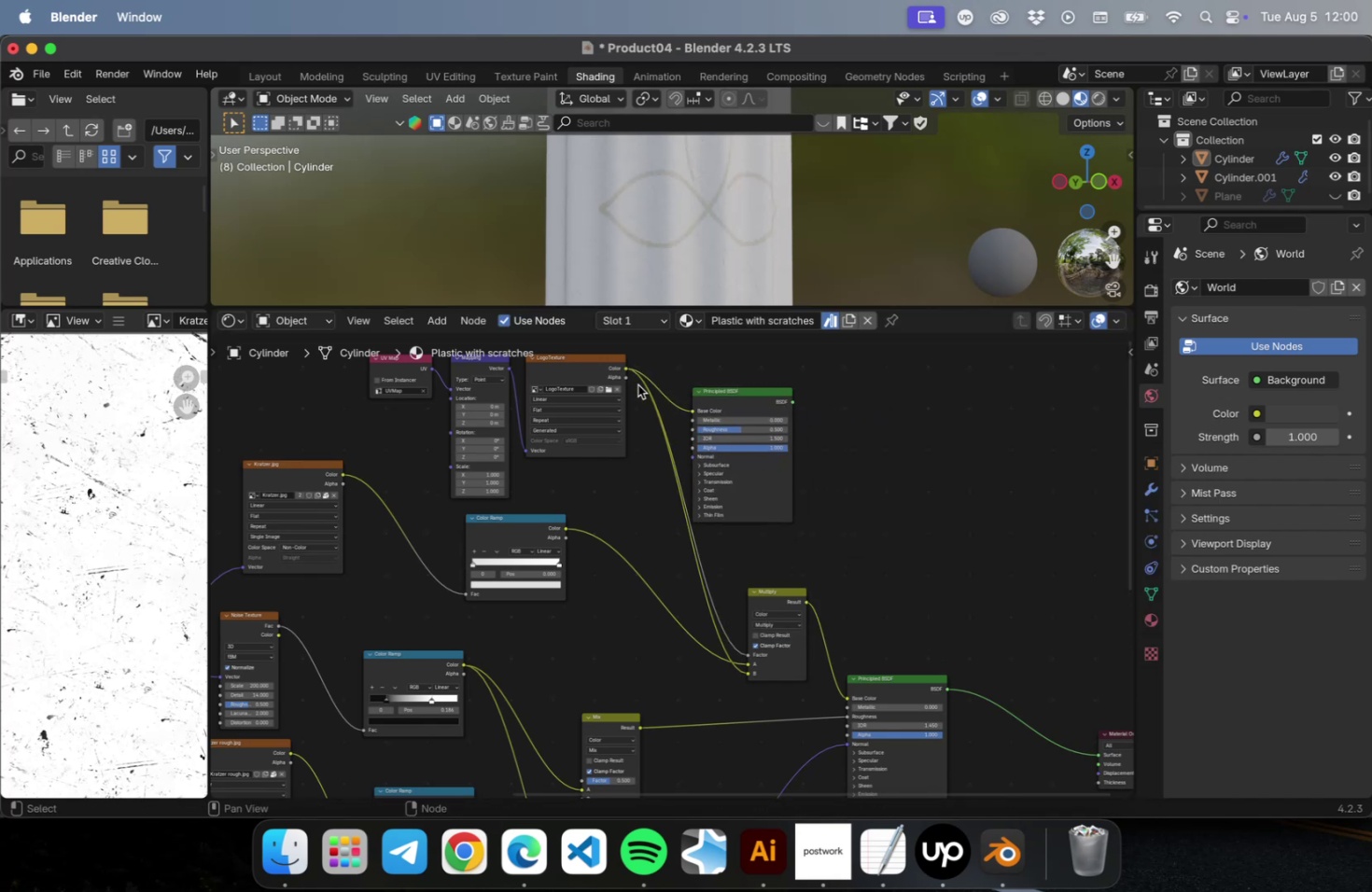 
left_click_drag(start_coordinate=[625, 378], to_coordinate=[695, 450])
 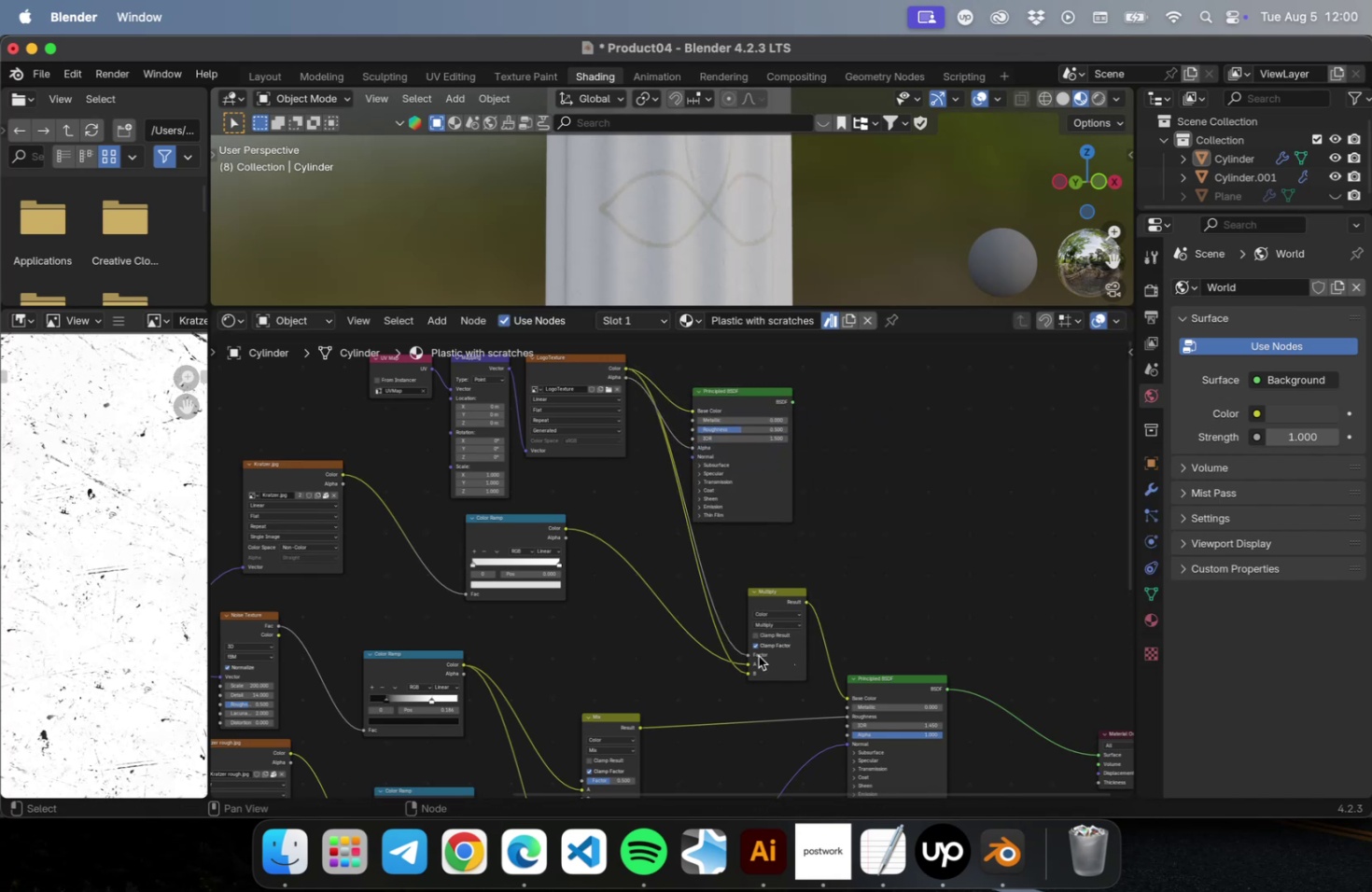 
left_click_drag(start_coordinate=[747, 655], to_coordinate=[713, 605])
 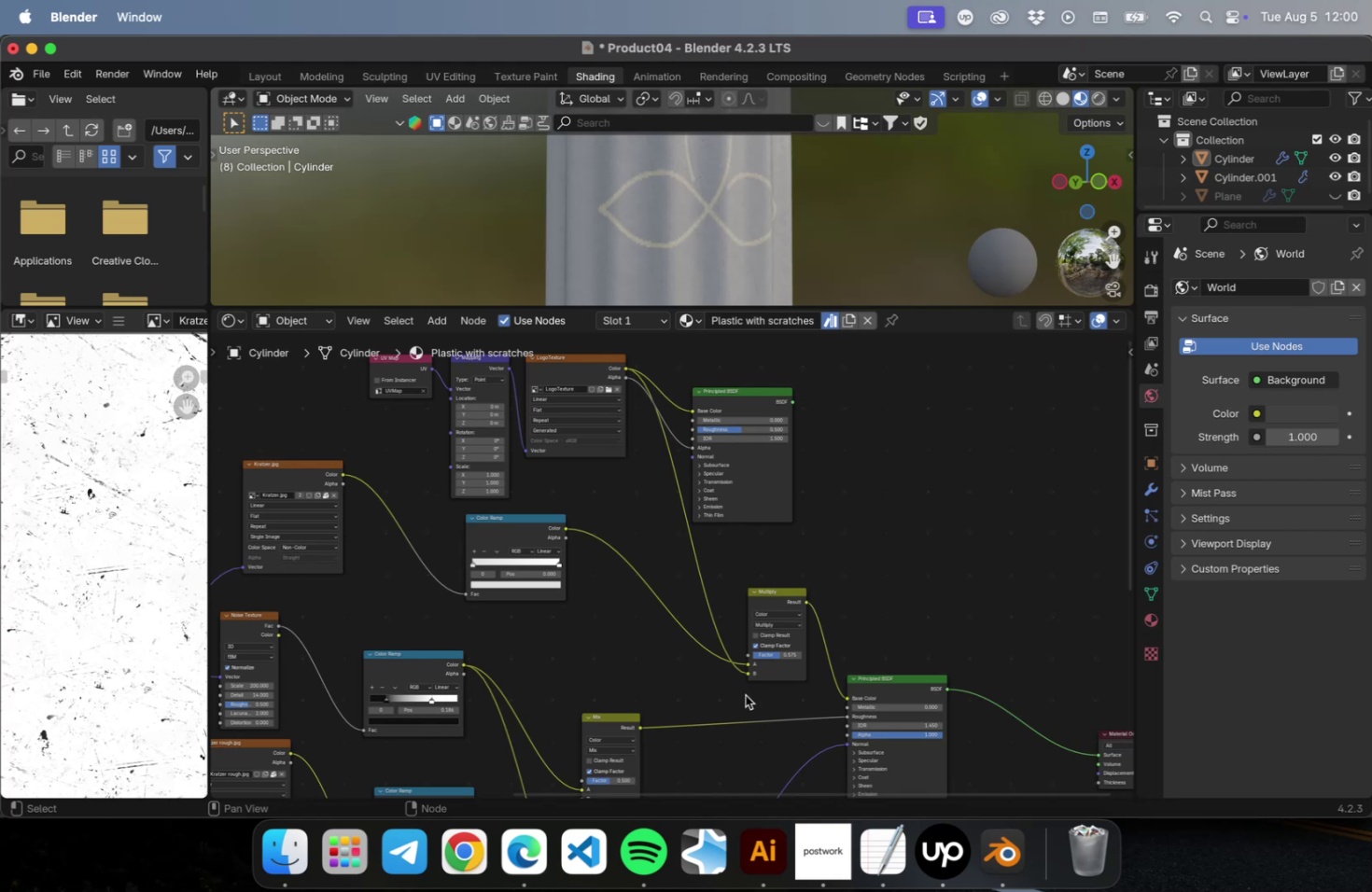 
left_click_drag(start_coordinate=[748, 675], to_coordinate=[704, 578])
 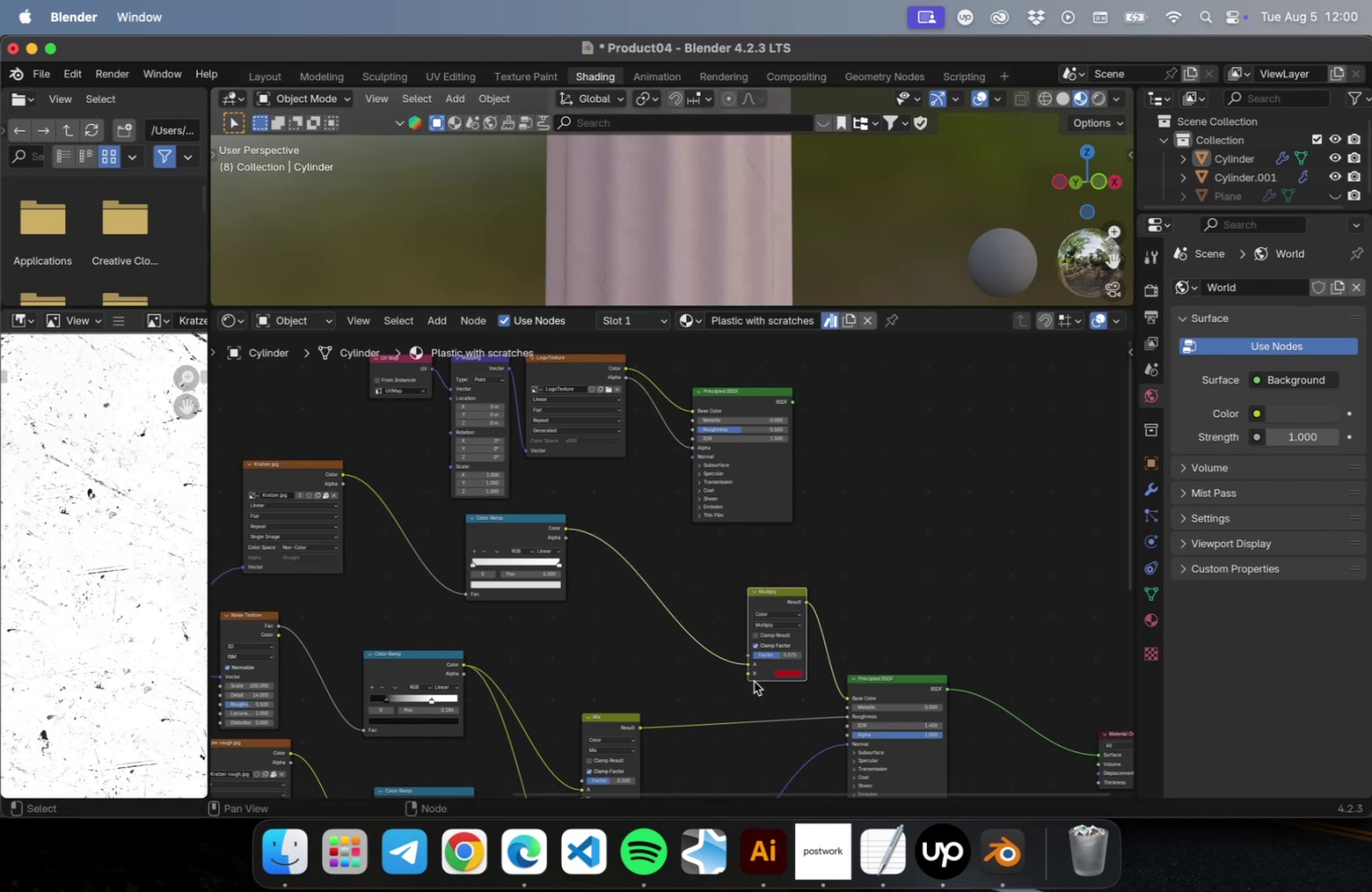 
left_click_drag(start_coordinate=[748, 665], to_coordinate=[747, 676])
 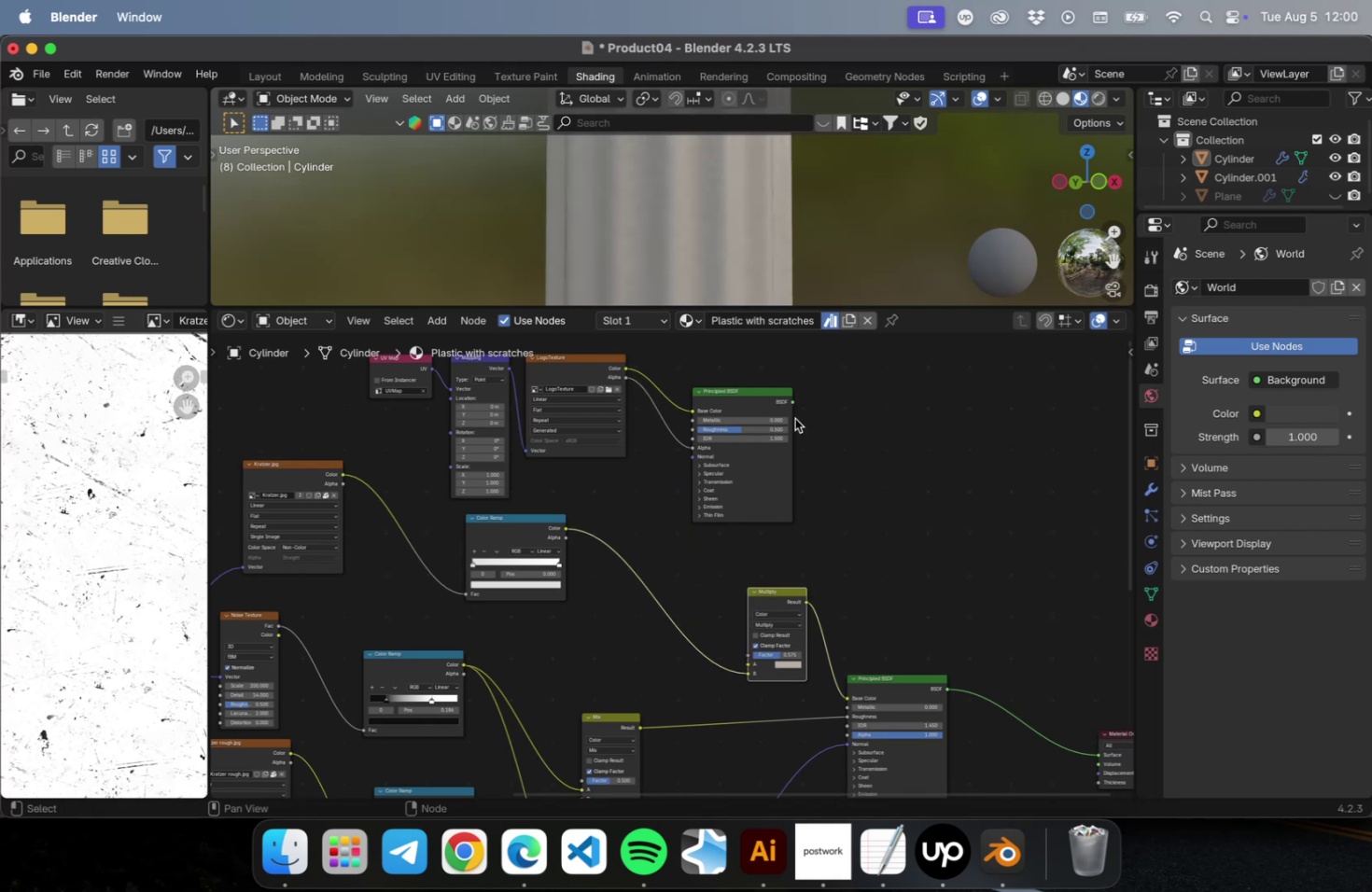 
left_click_drag(start_coordinate=[745, 395], to_coordinate=[722, 413])
 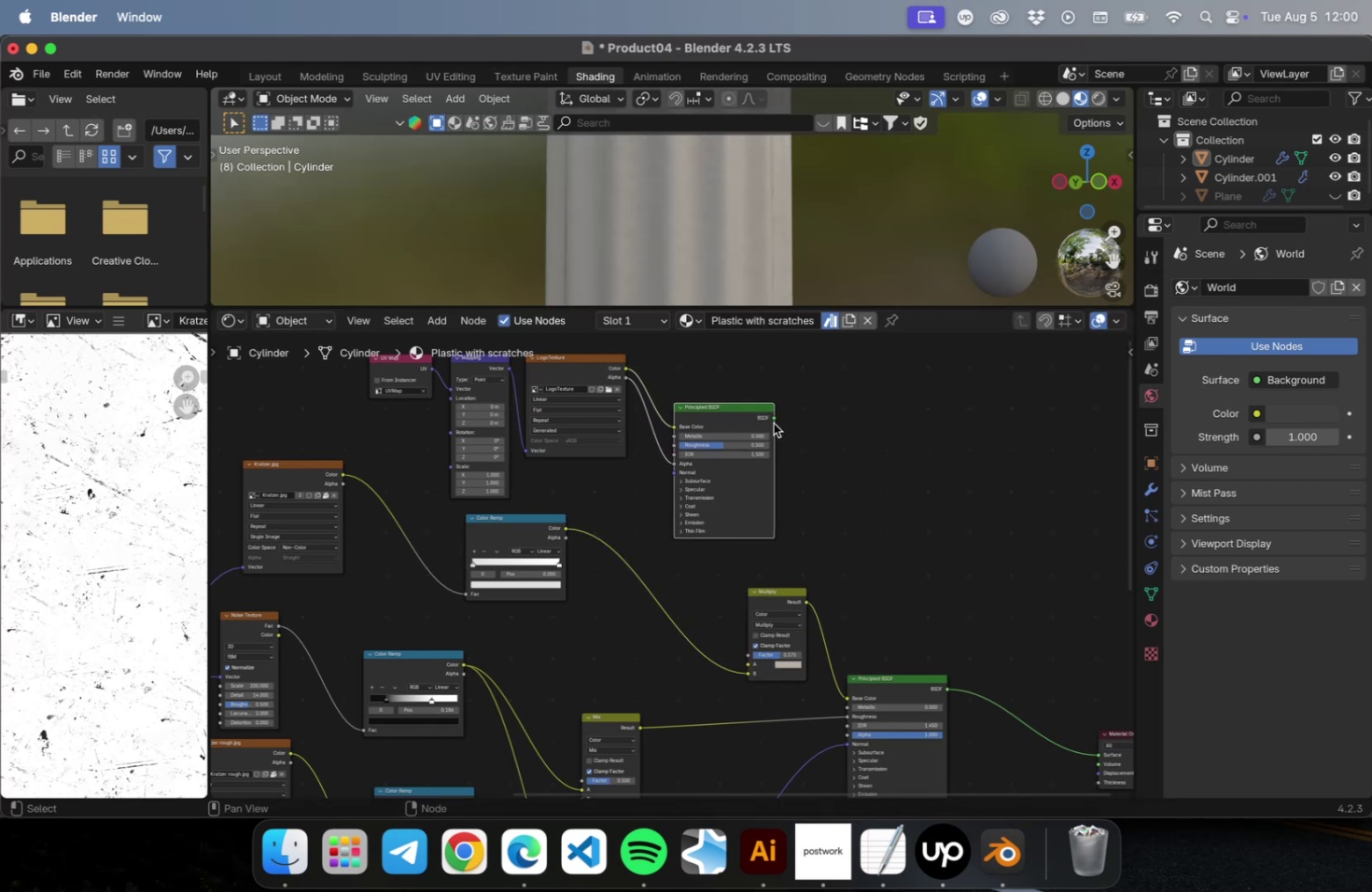 
left_click_drag(start_coordinate=[773, 418], to_coordinate=[743, 666])
 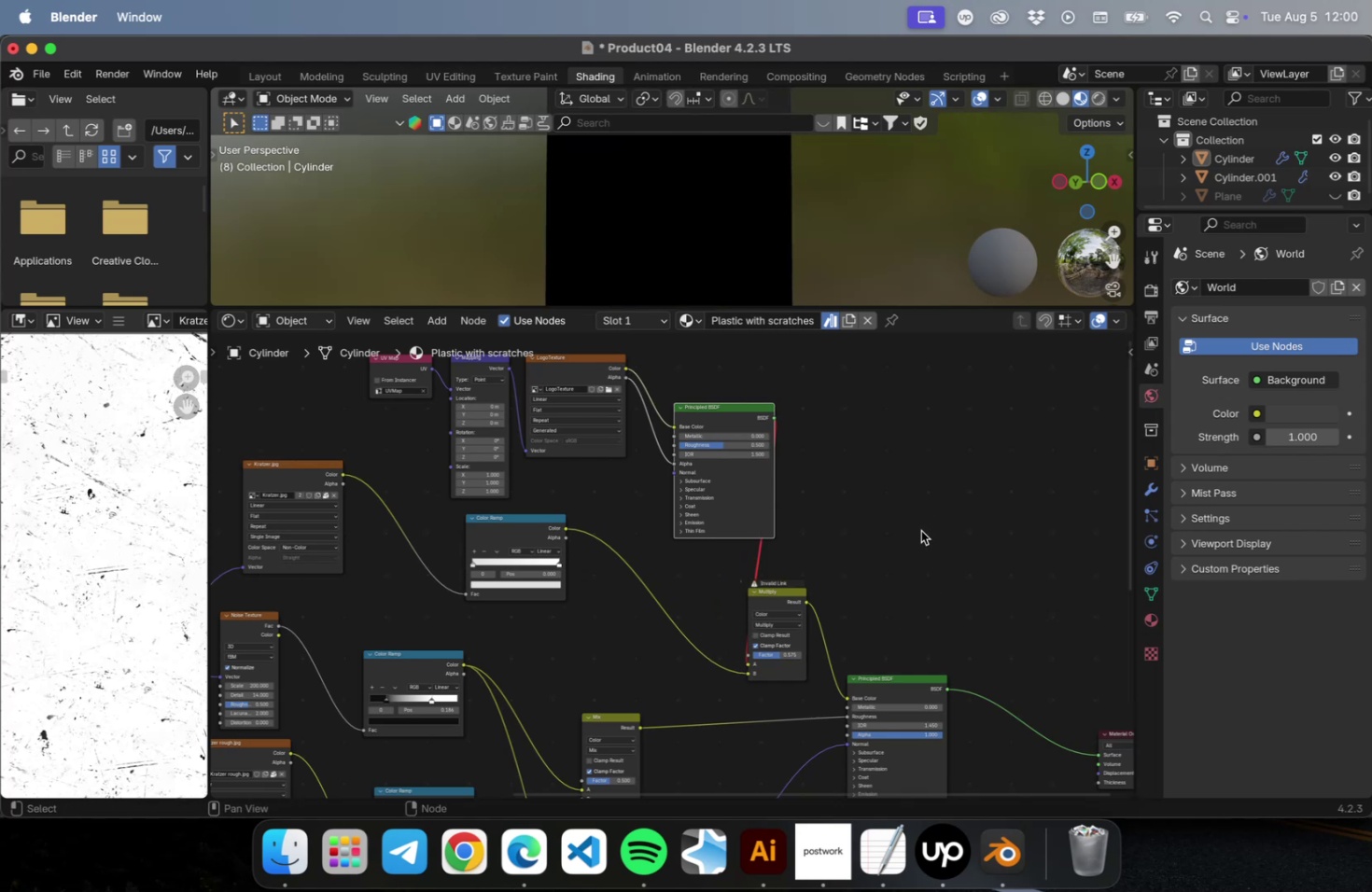 
scroll: coordinate [756, 244], scroll_direction: down, amount: 16.0
 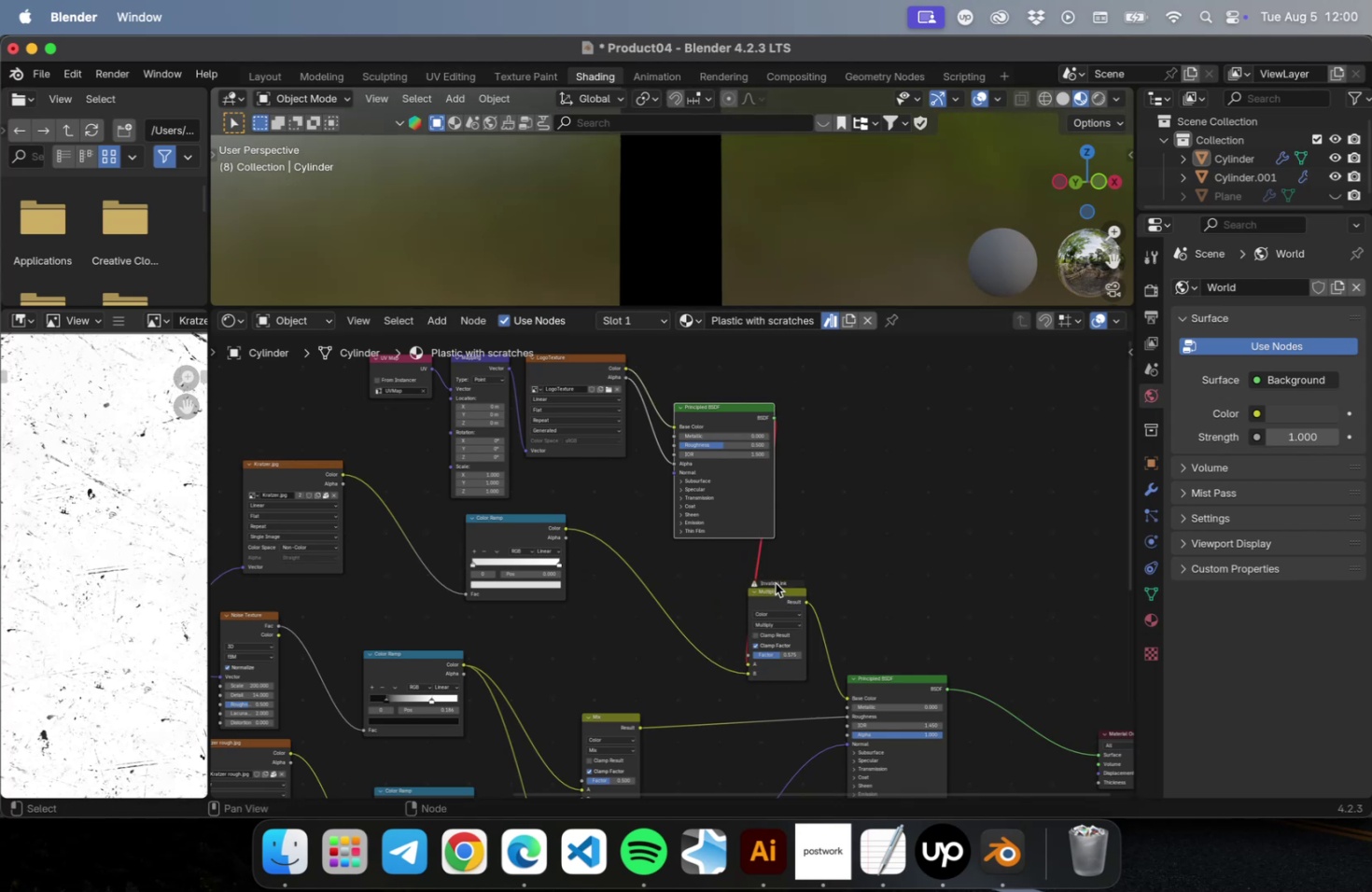 
left_click_drag(start_coordinate=[748, 665], to_coordinate=[709, 631])
 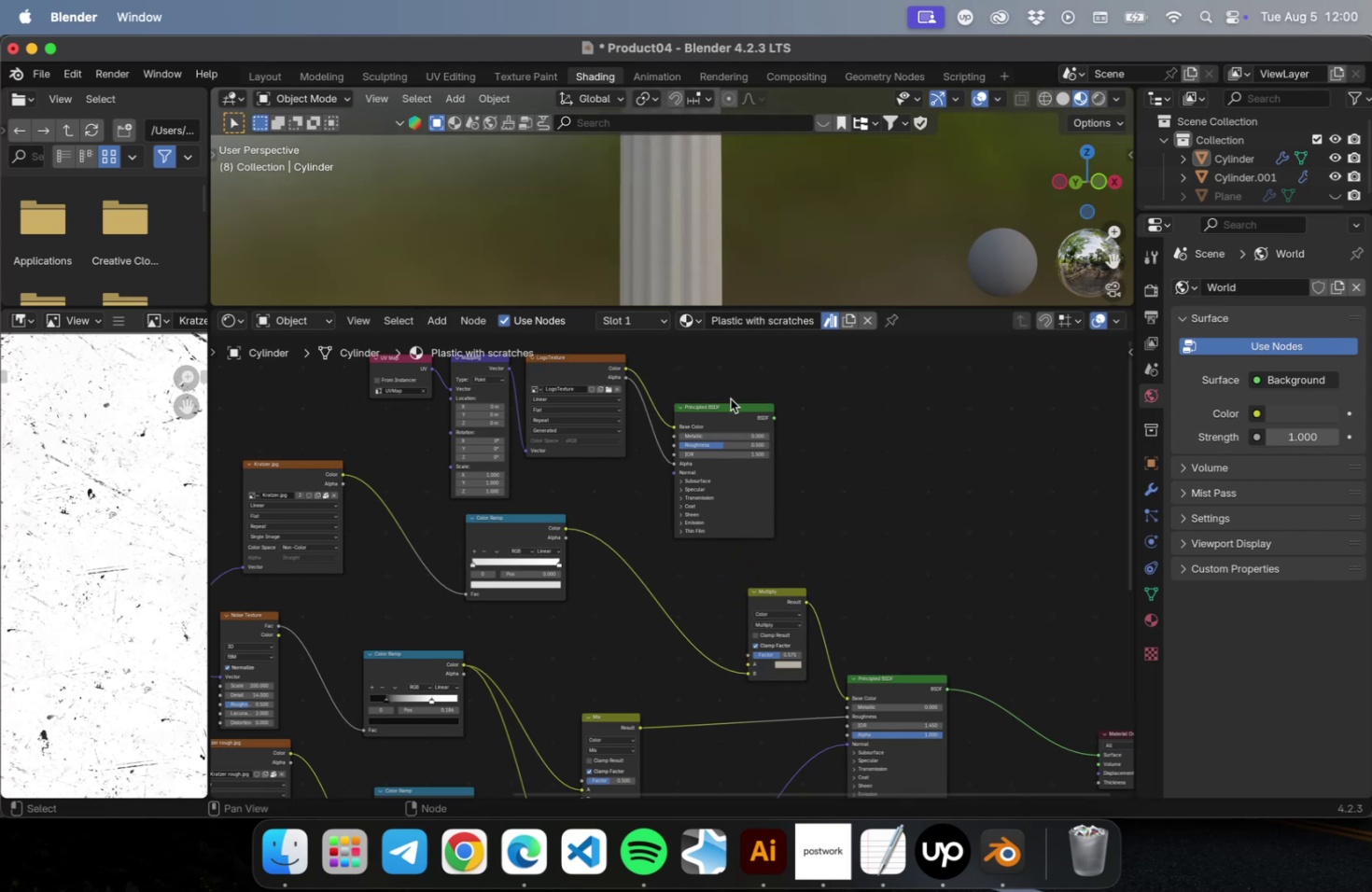 
left_click_drag(start_coordinate=[730, 404], to_coordinate=[797, 433])
 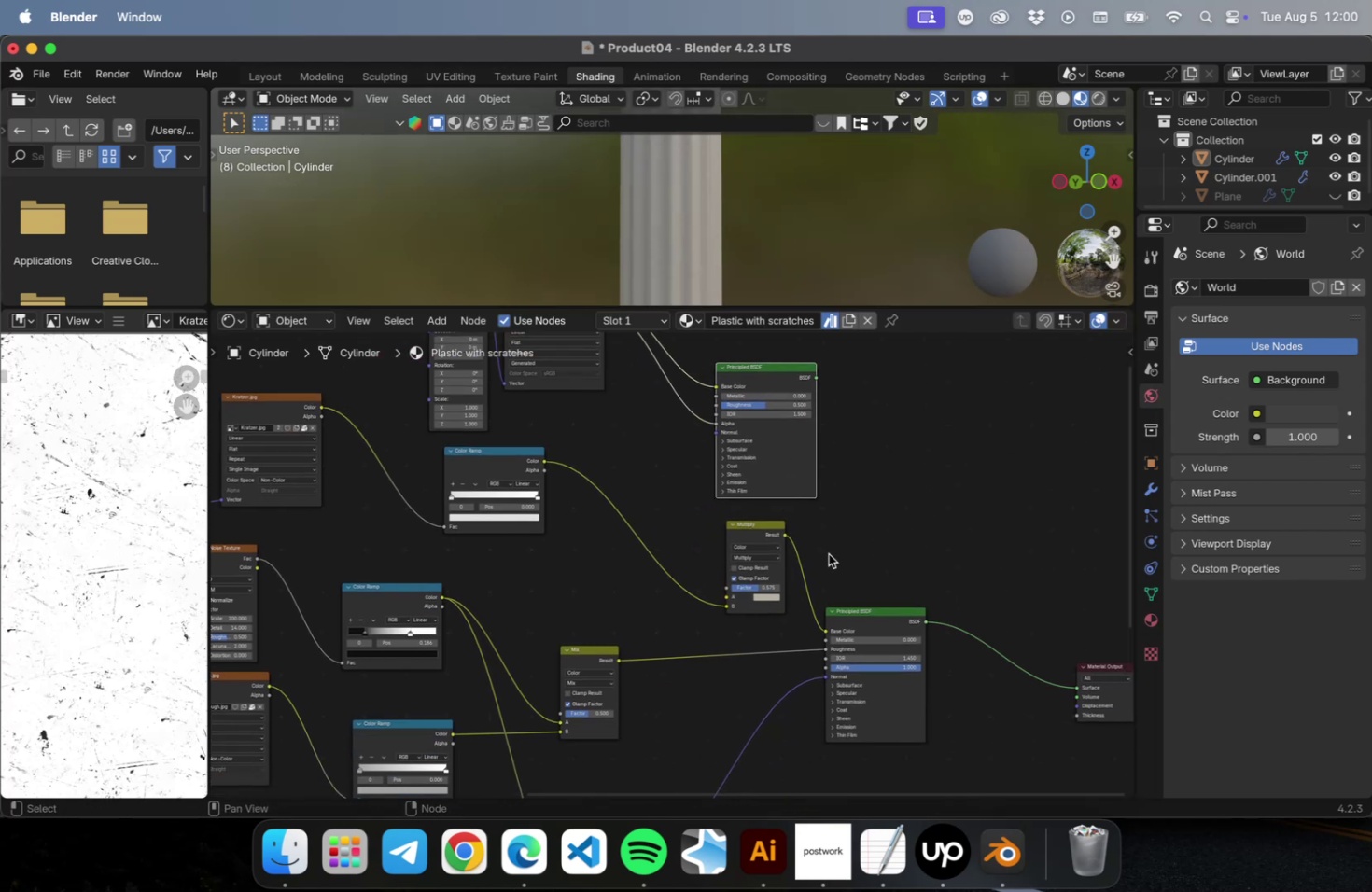 
left_click_drag(start_coordinate=[769, 527], to_coordinate=[698, 523])
 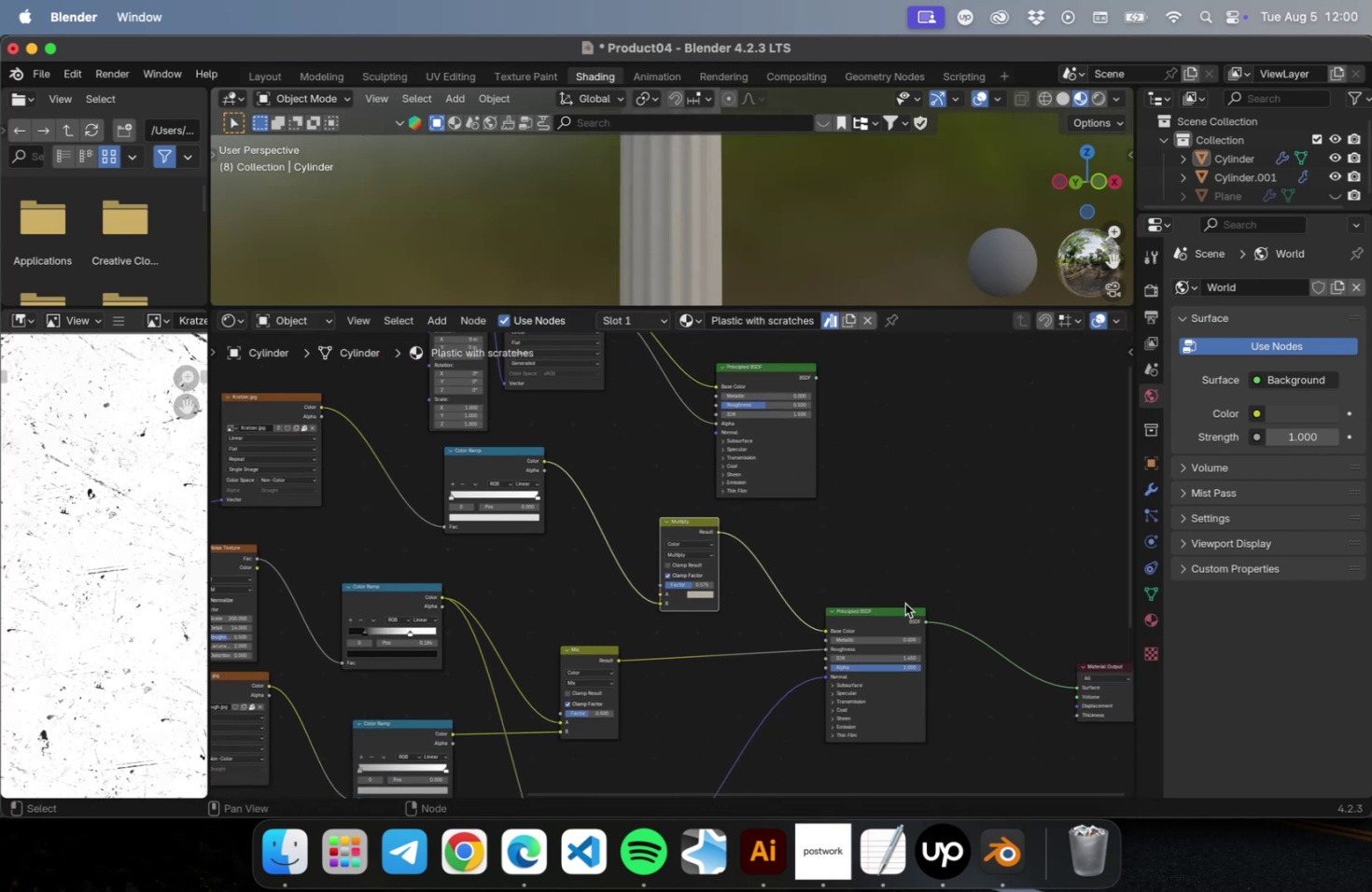 
left_click_drag(start_coordinate=[895, 609], to_coordinate=[1050, 610])
 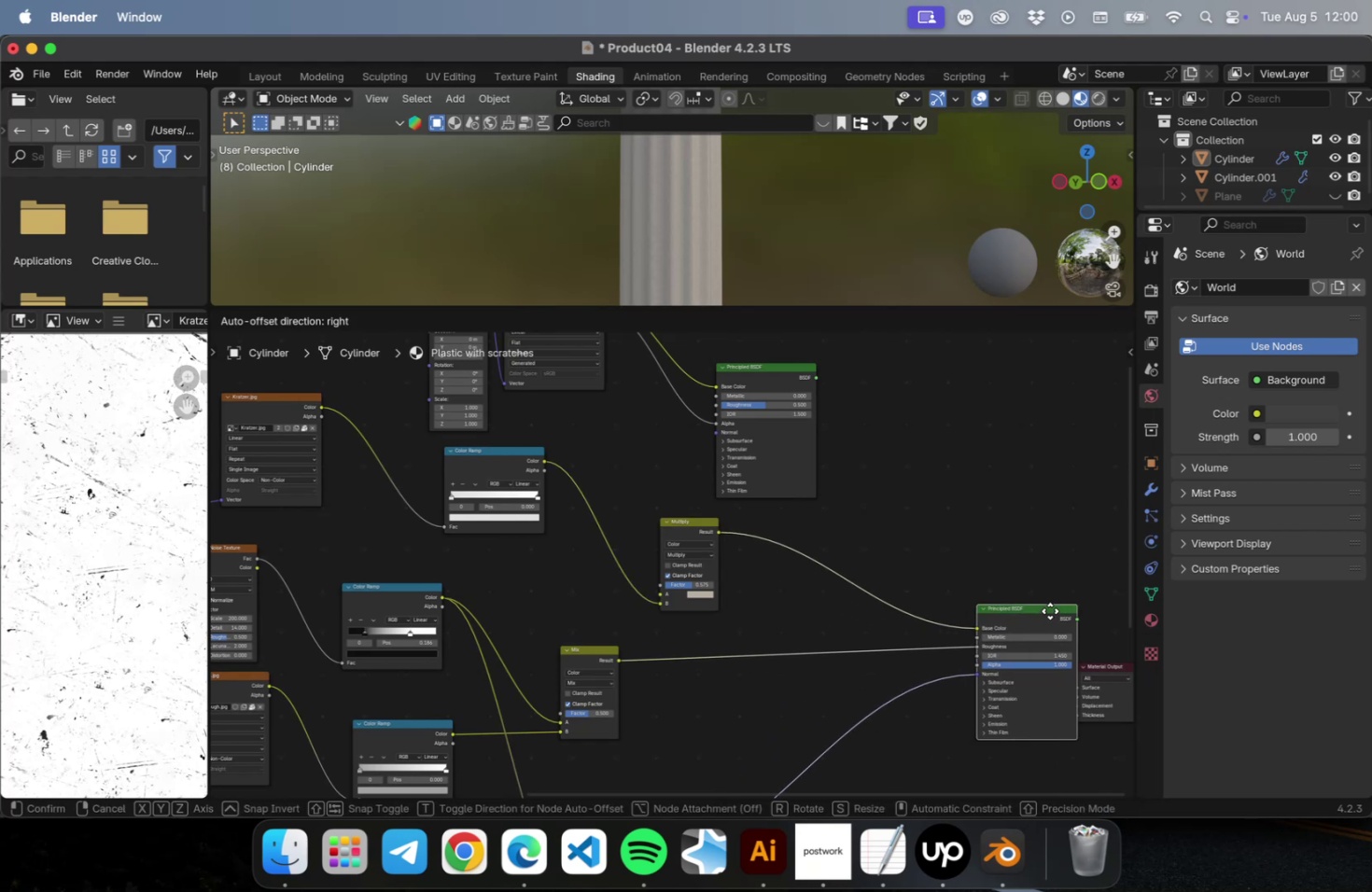 
left_click([965, 531])
 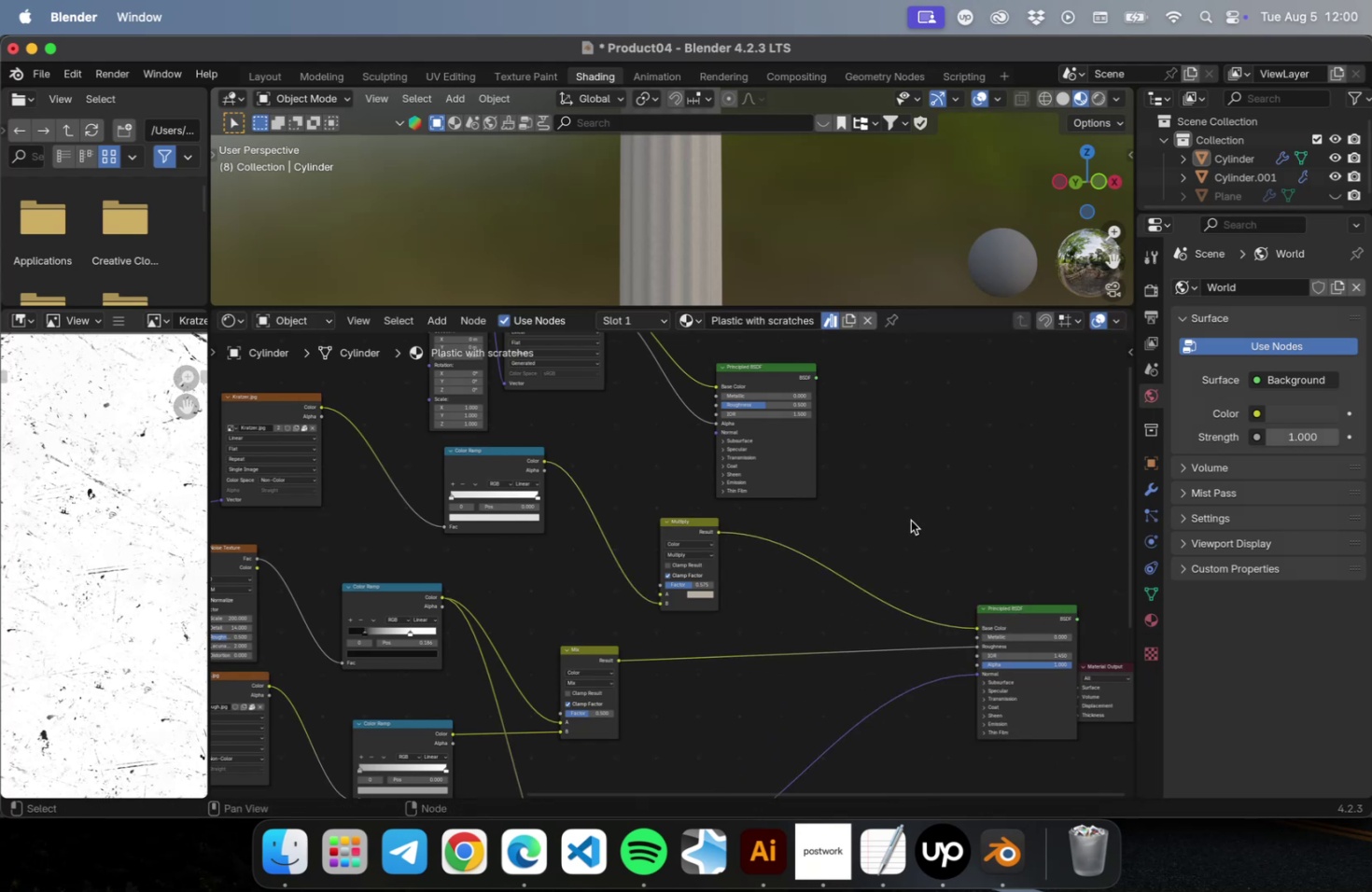 
type(Amix)
 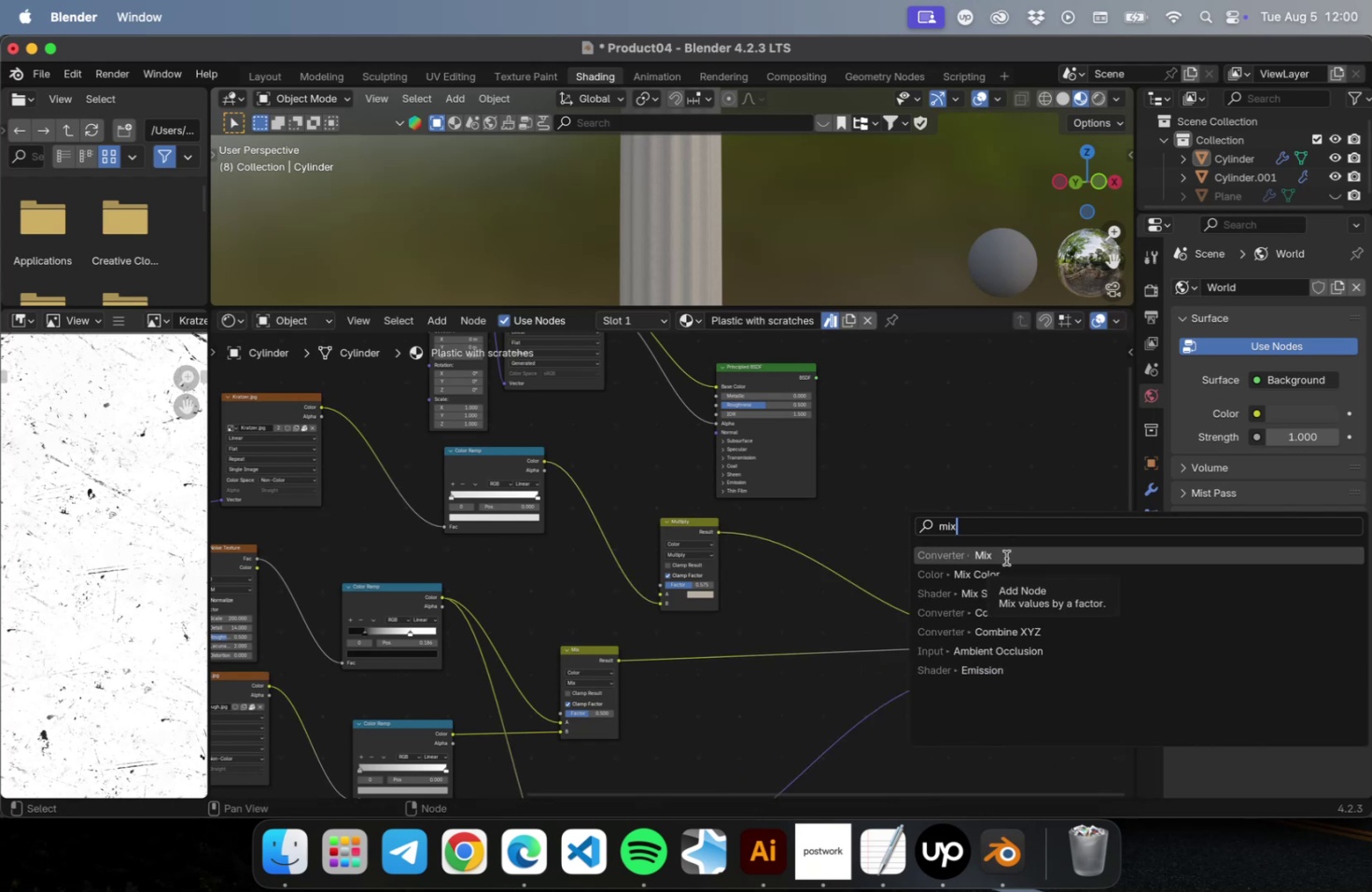 
wait(5.44)
 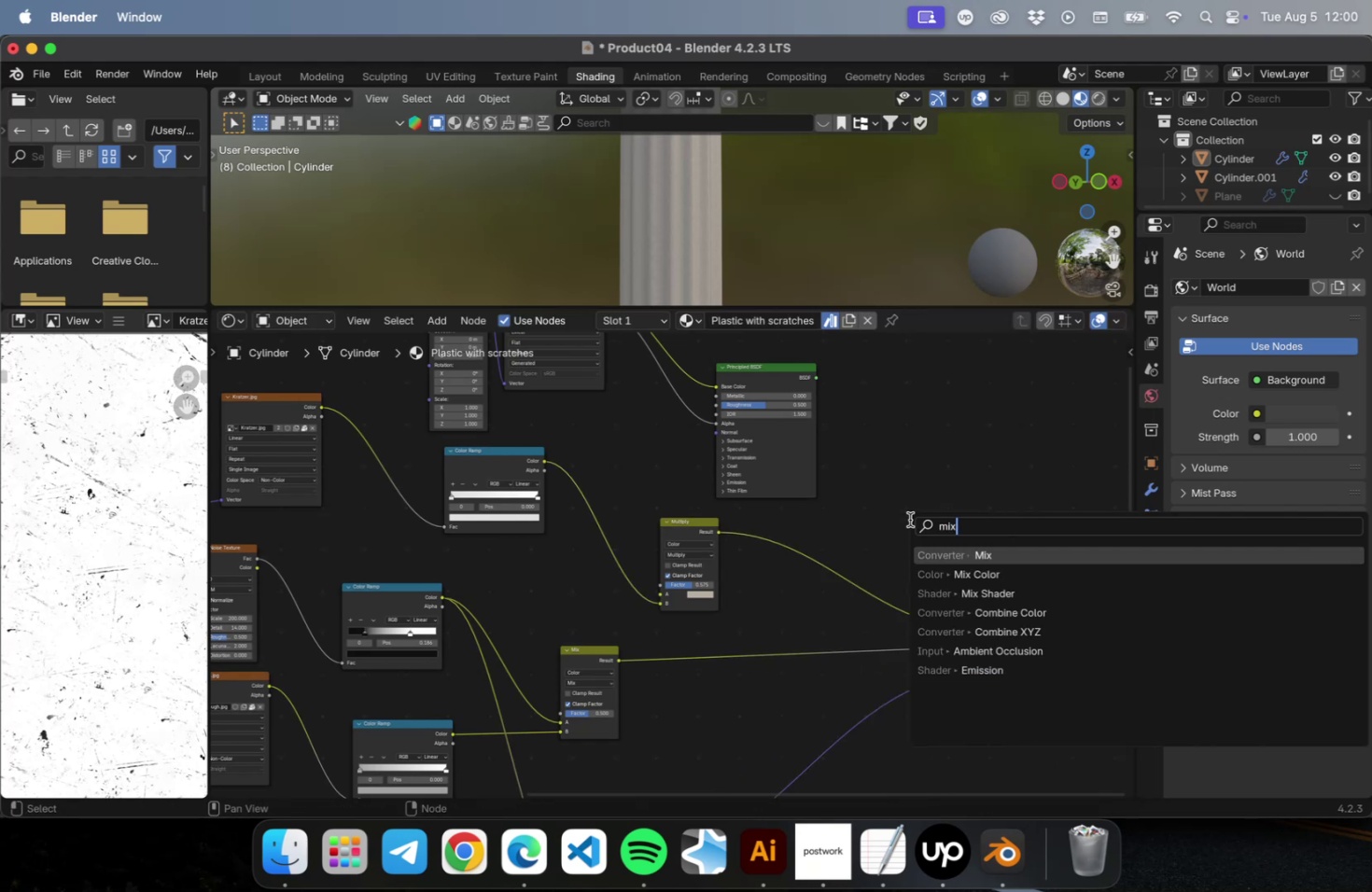 
left_click([1004, 574])
 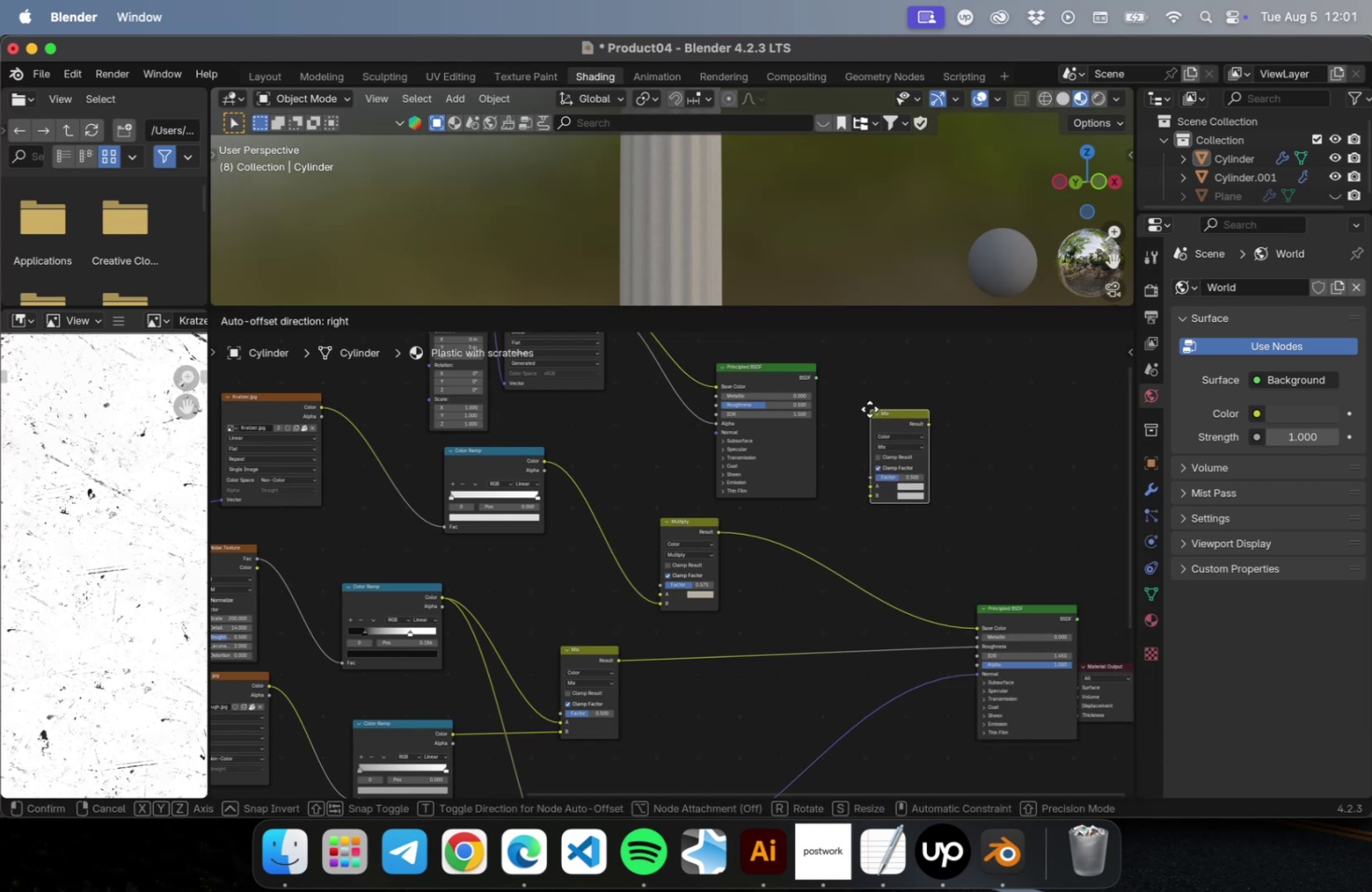 
left_click([869, 409])
 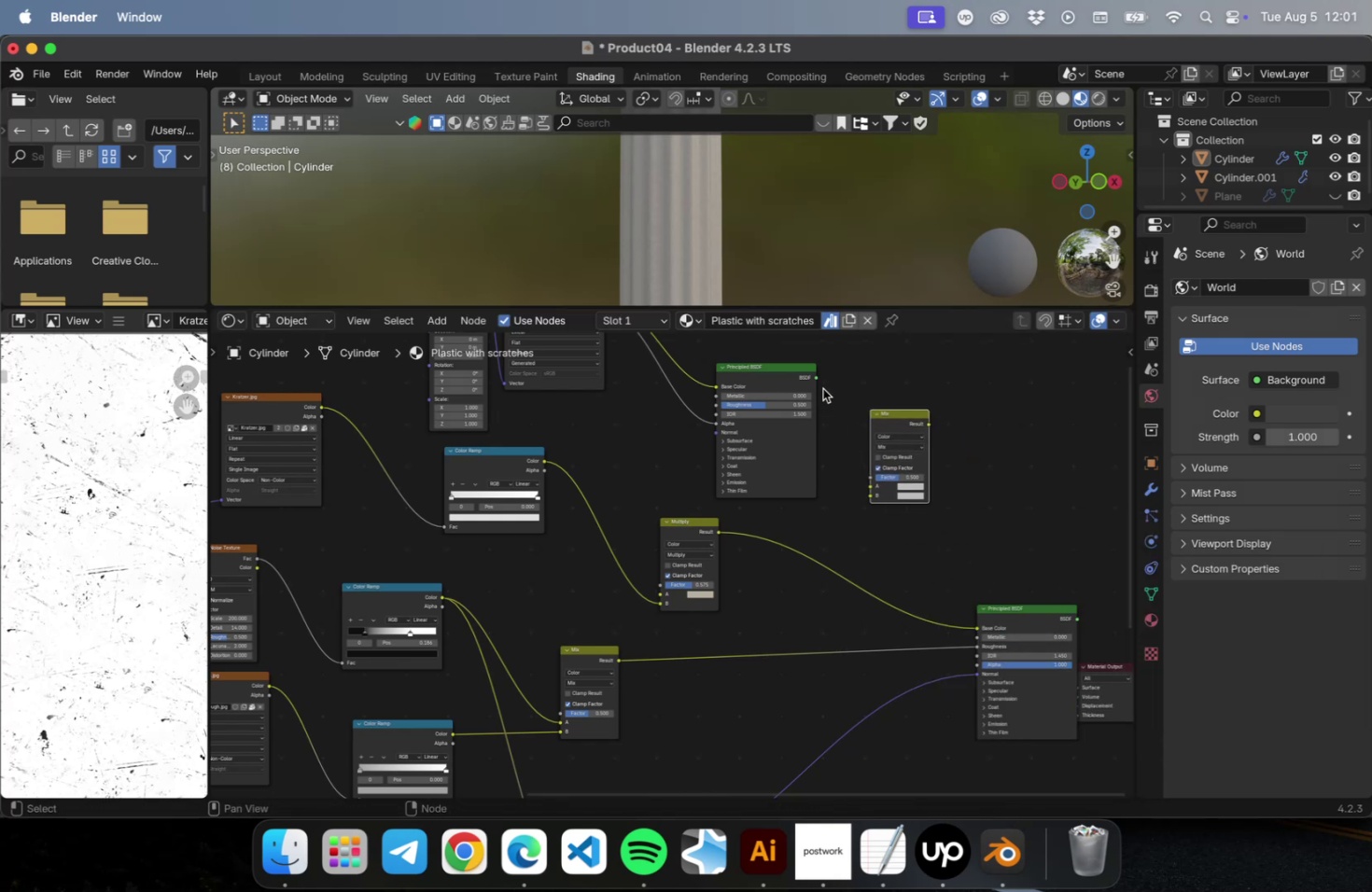 
left_click_drag(start_coordinate=[817, 378], to_coordinate=[868, 486])
 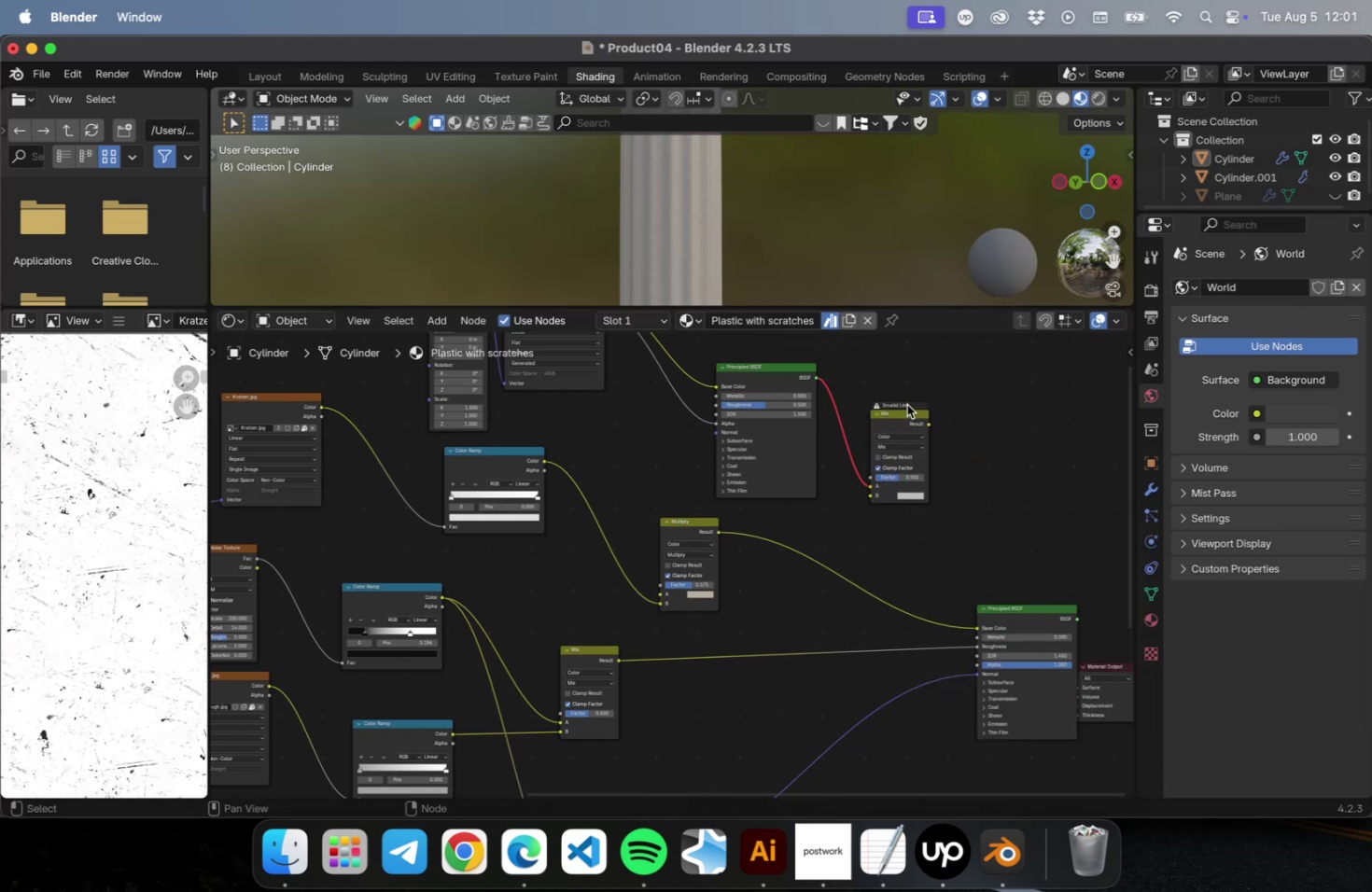 
key(Delete)
 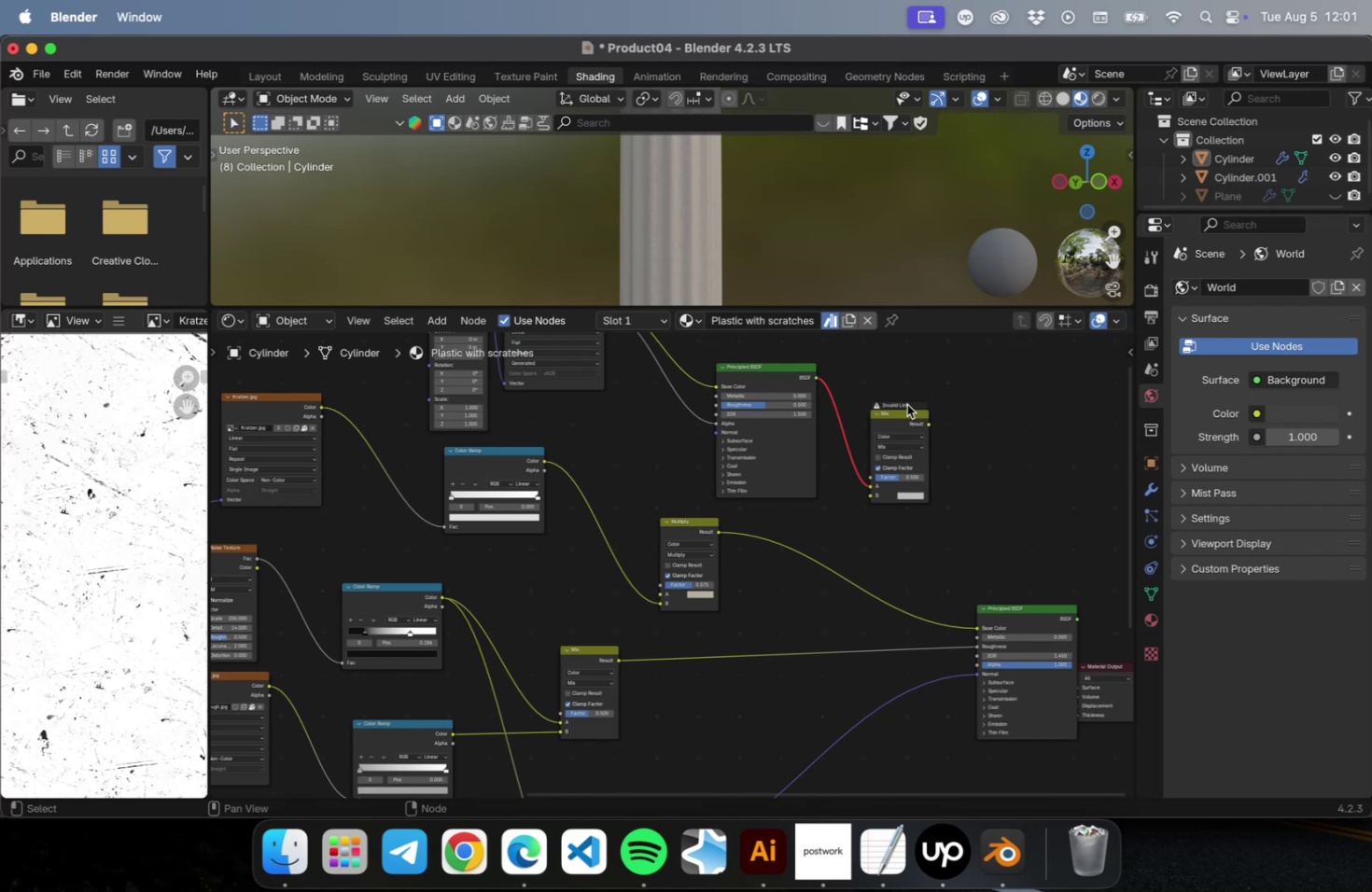 
left_click_drag(start_coordinate=[851, 375], to_coordinate=[980, 482])
 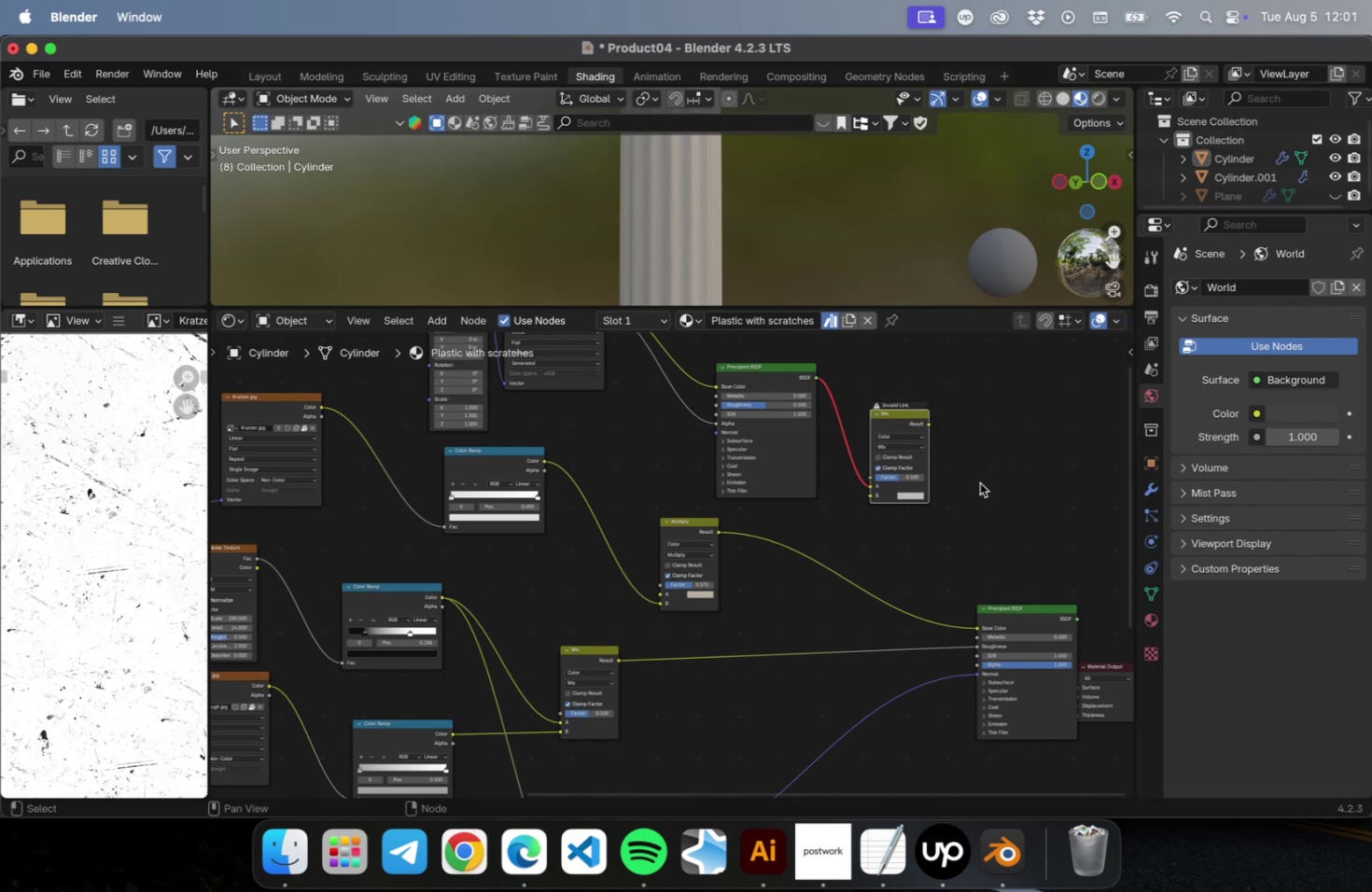 
key(Delete)
 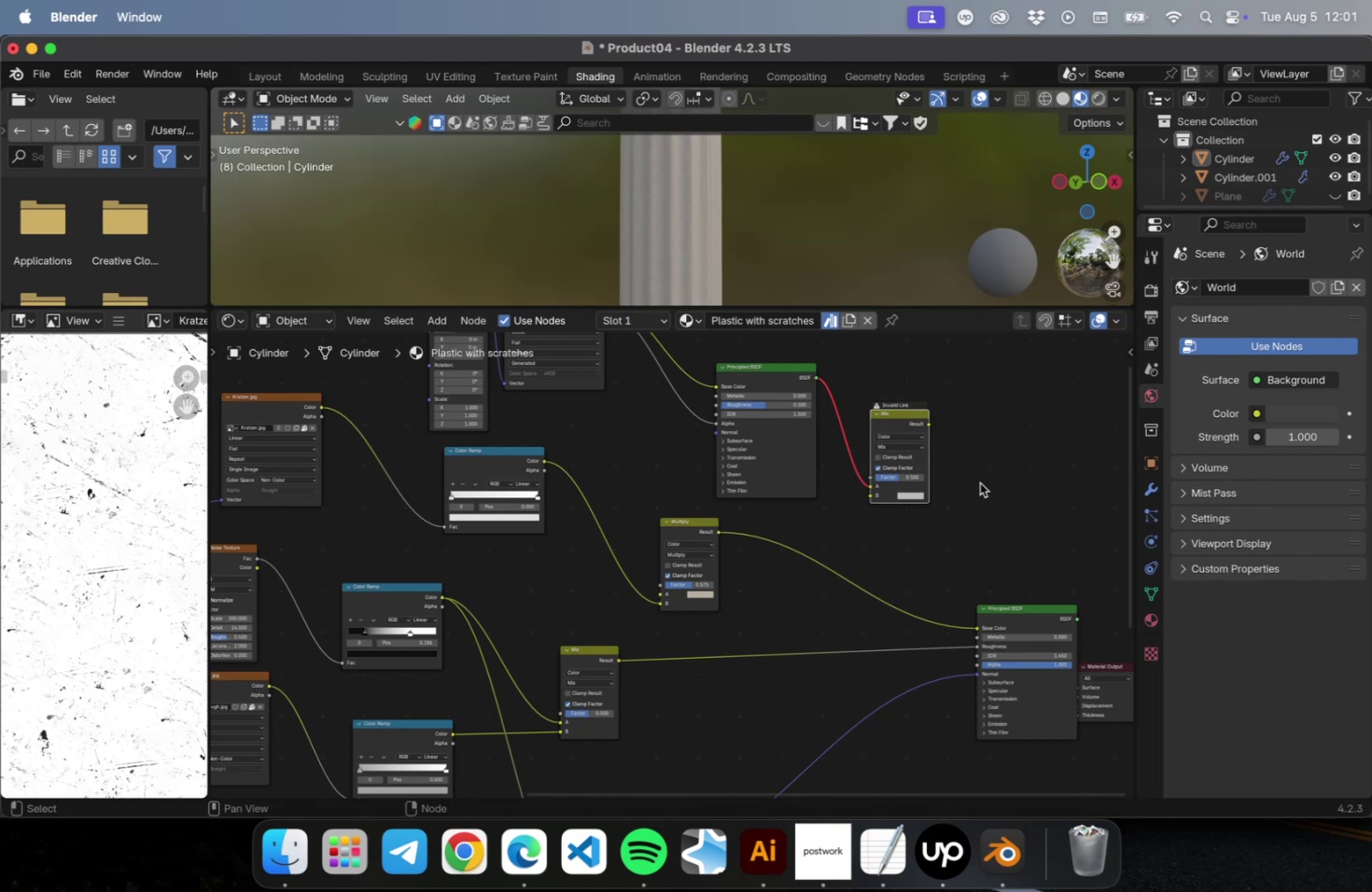 
key(Shift+ShiftLeft)
 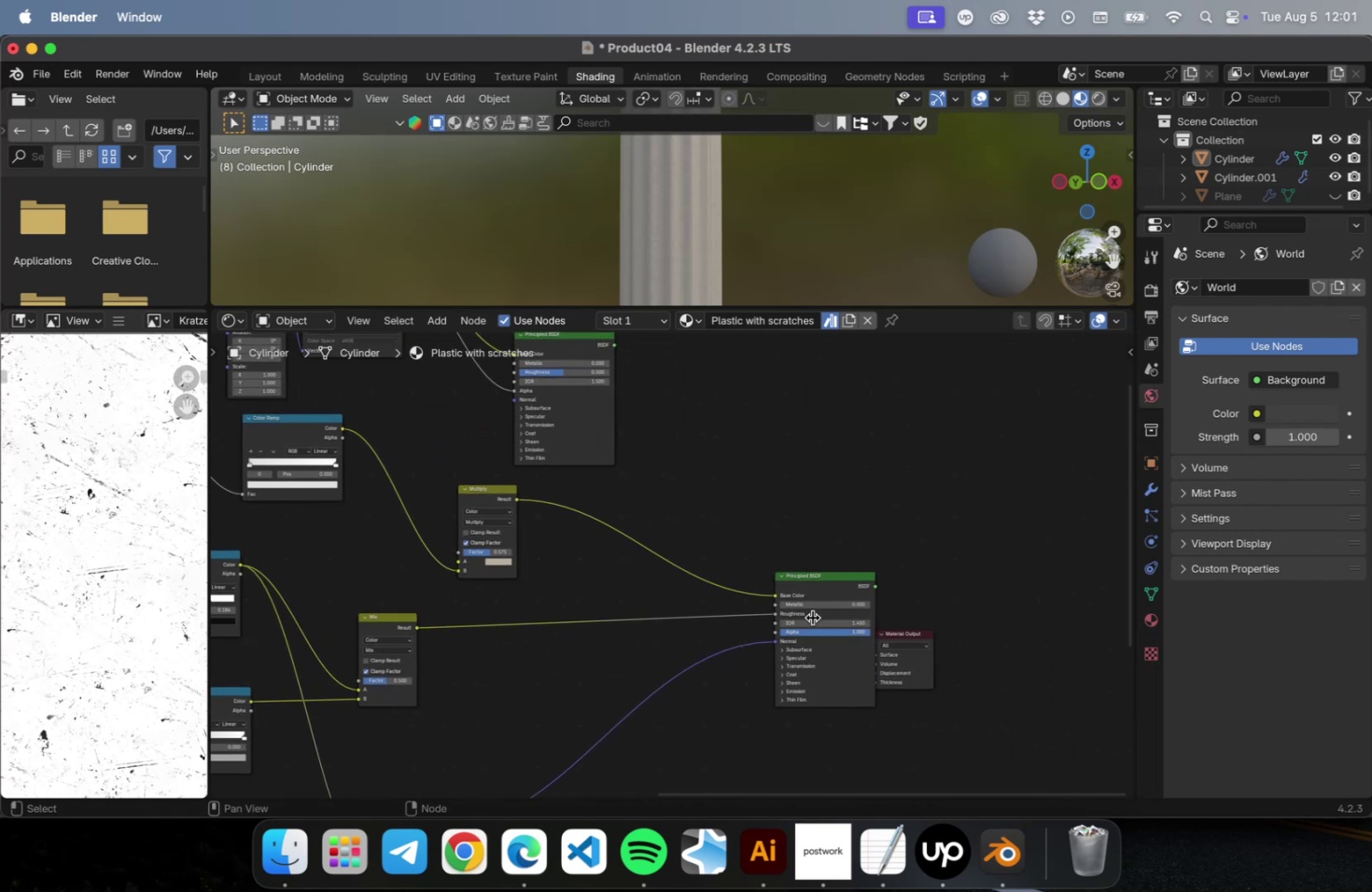 
left_click_drag(start_coordinate=[896, 634], to_coordinate=[1049, 576])
 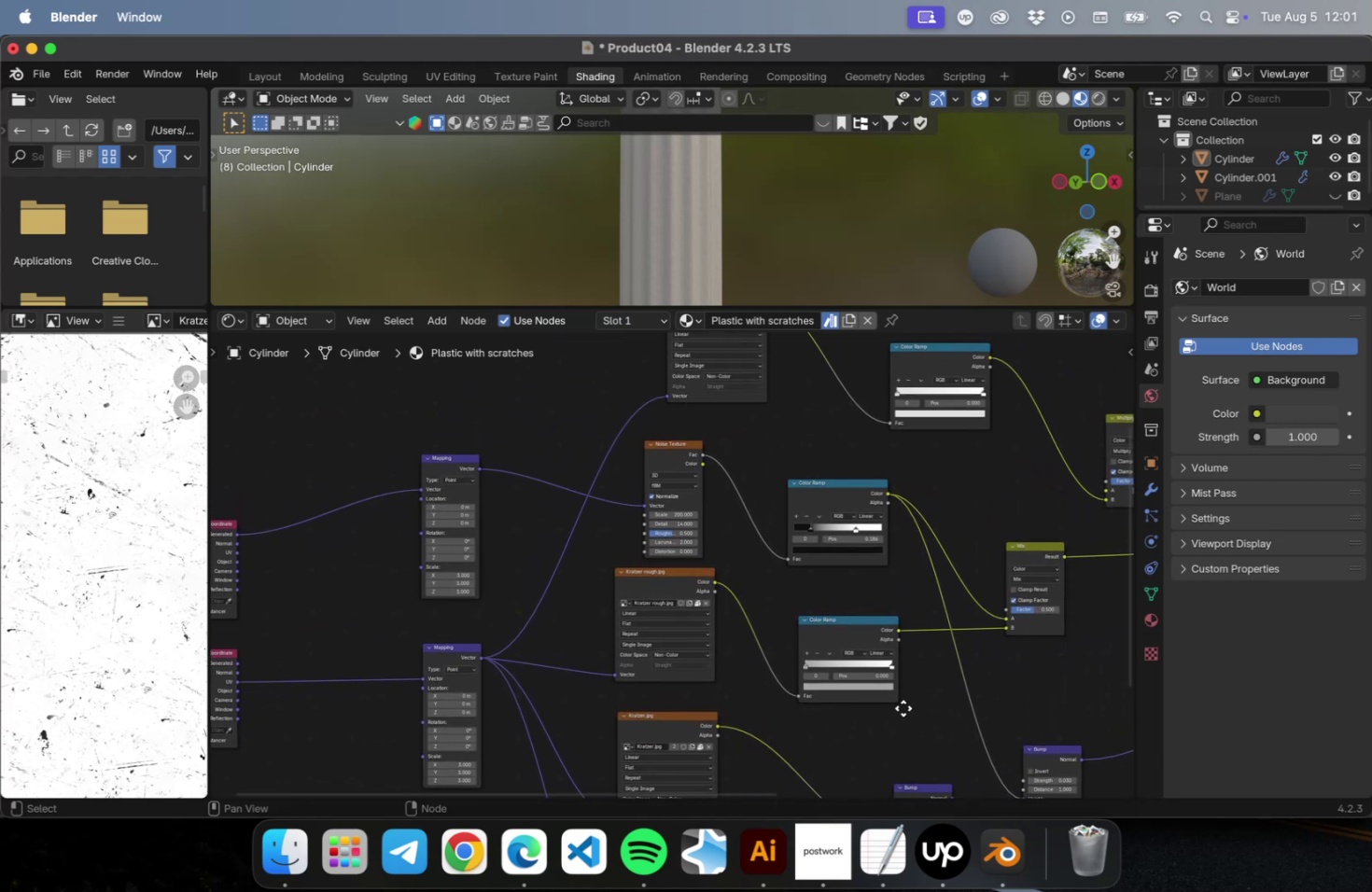 
wait(11.75)
 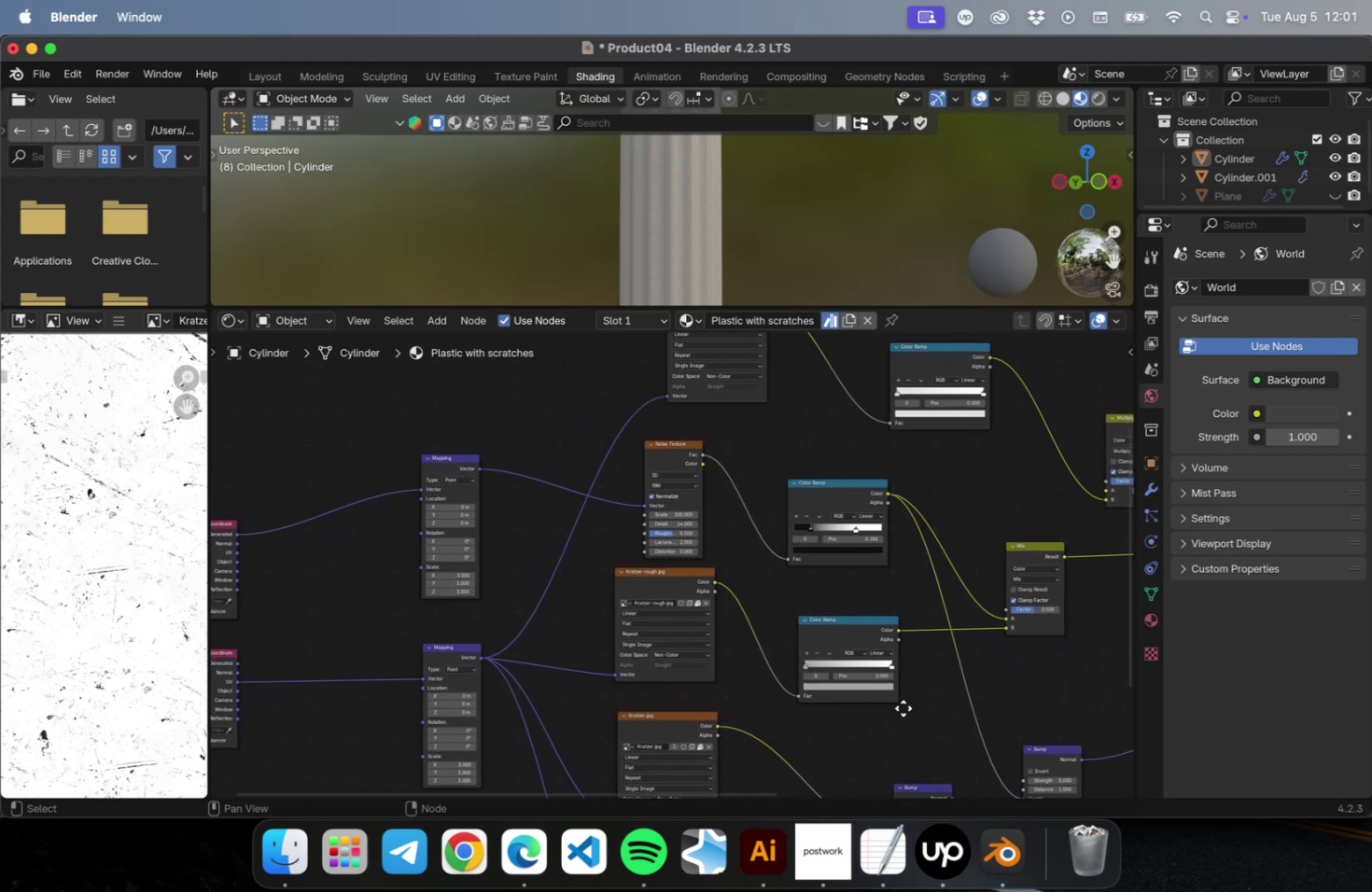 
scroll: coordinate [827, 475], scroll_direction: up, amount: 3.0
 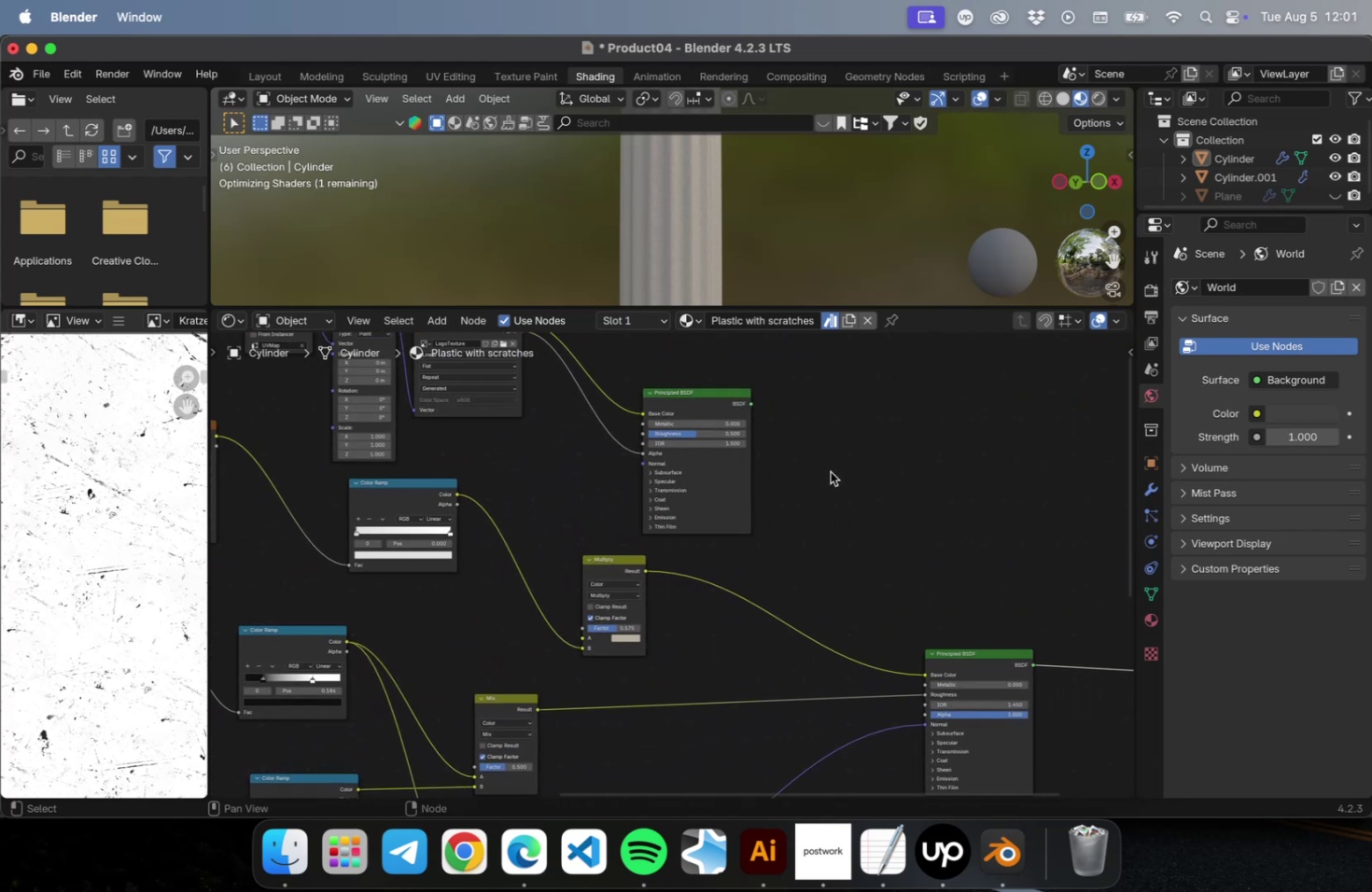 
hold_key(key=OptionLeft, duration=0.45)
 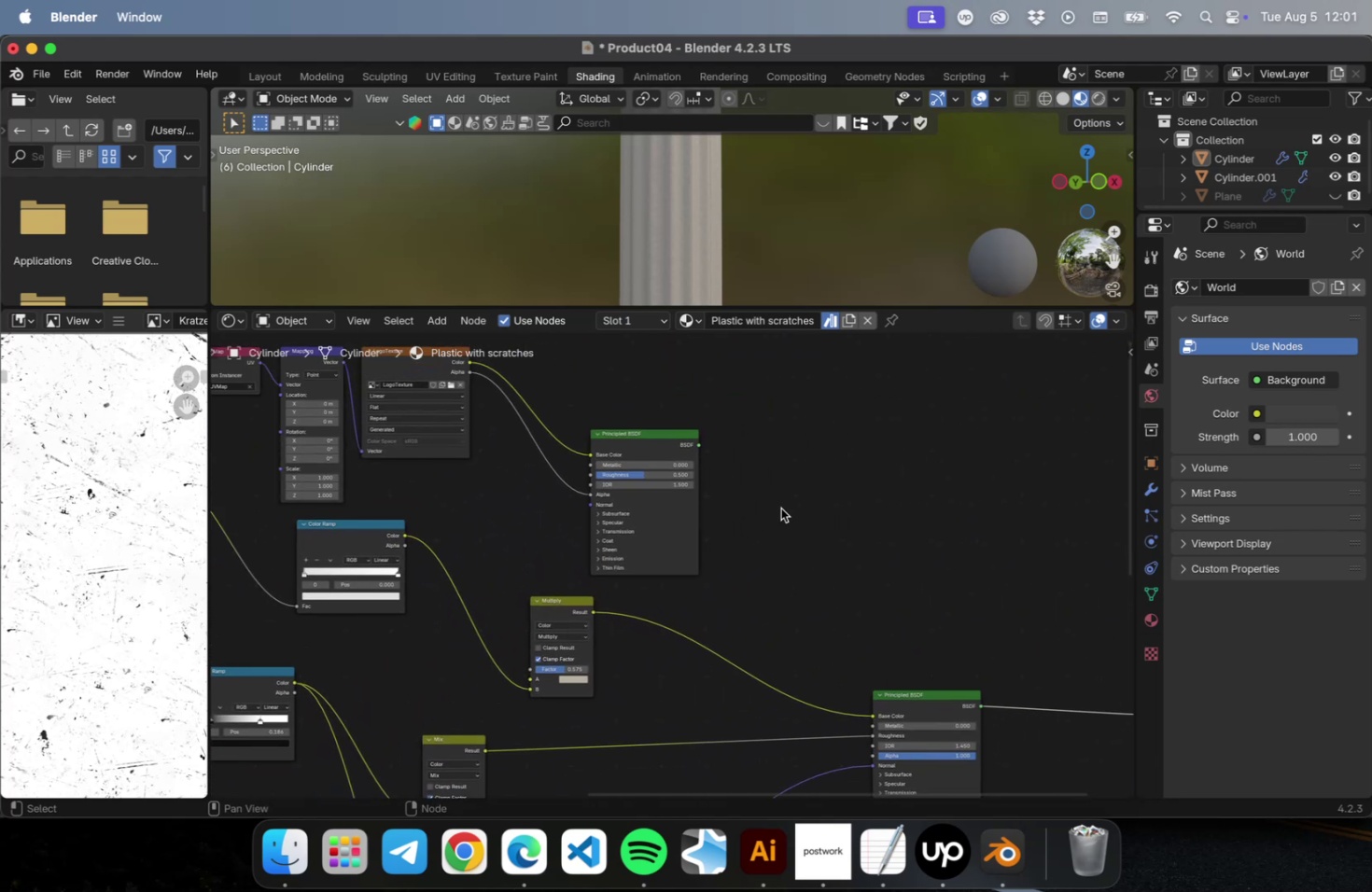 
left_click([780, 508])
 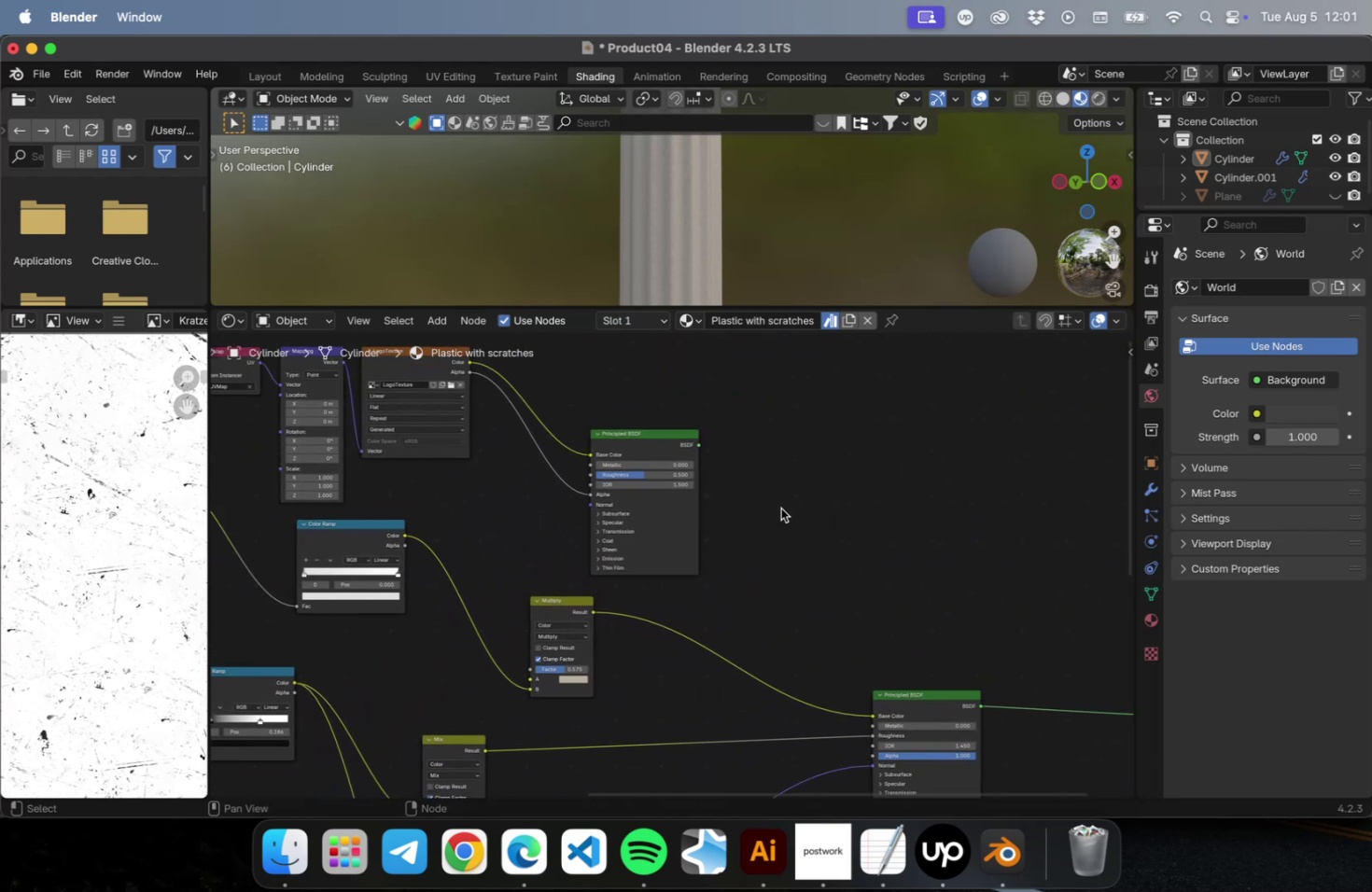 
key(Shift+ShiftLeft)
 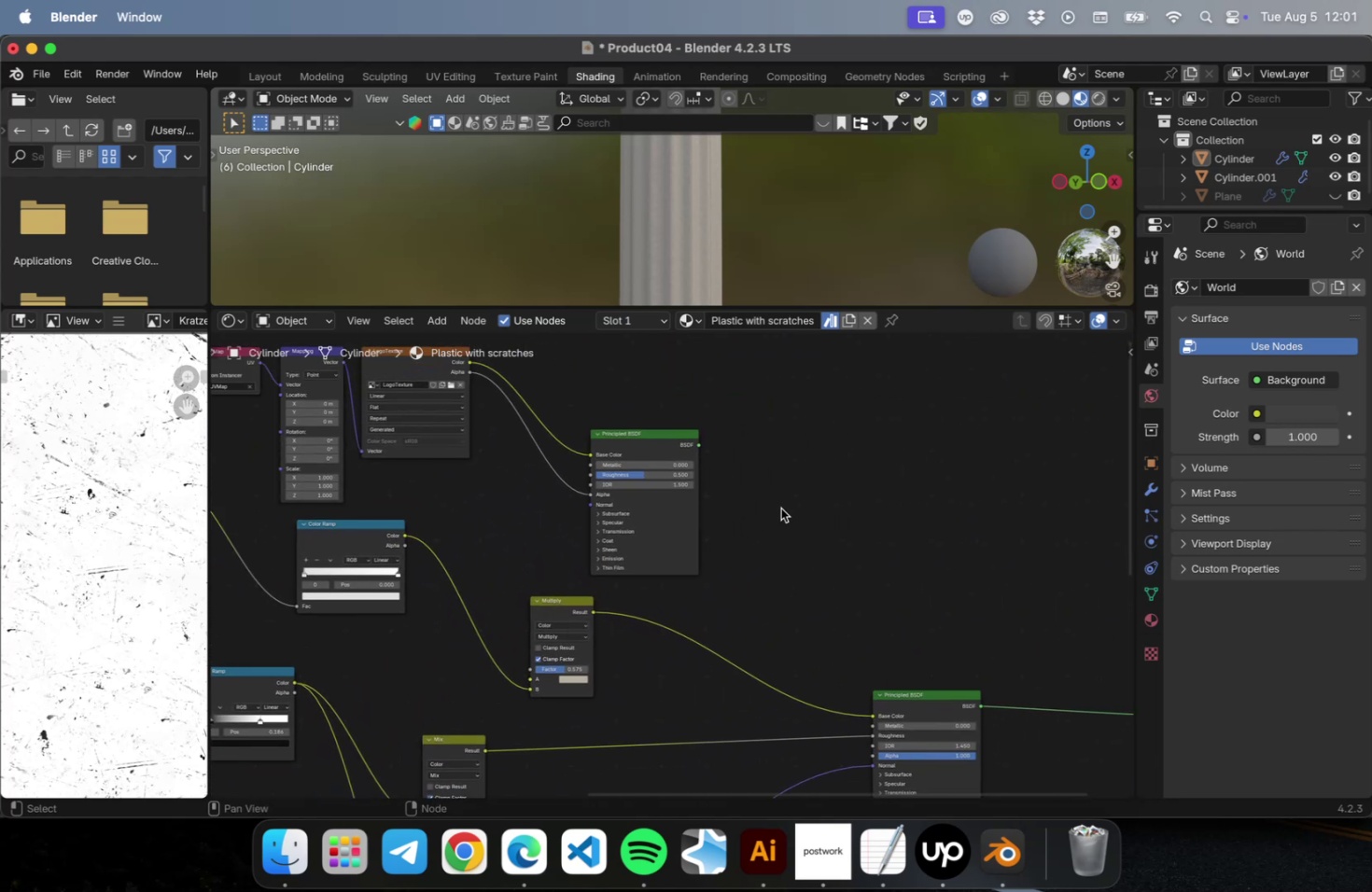 
key(Shift+A)
 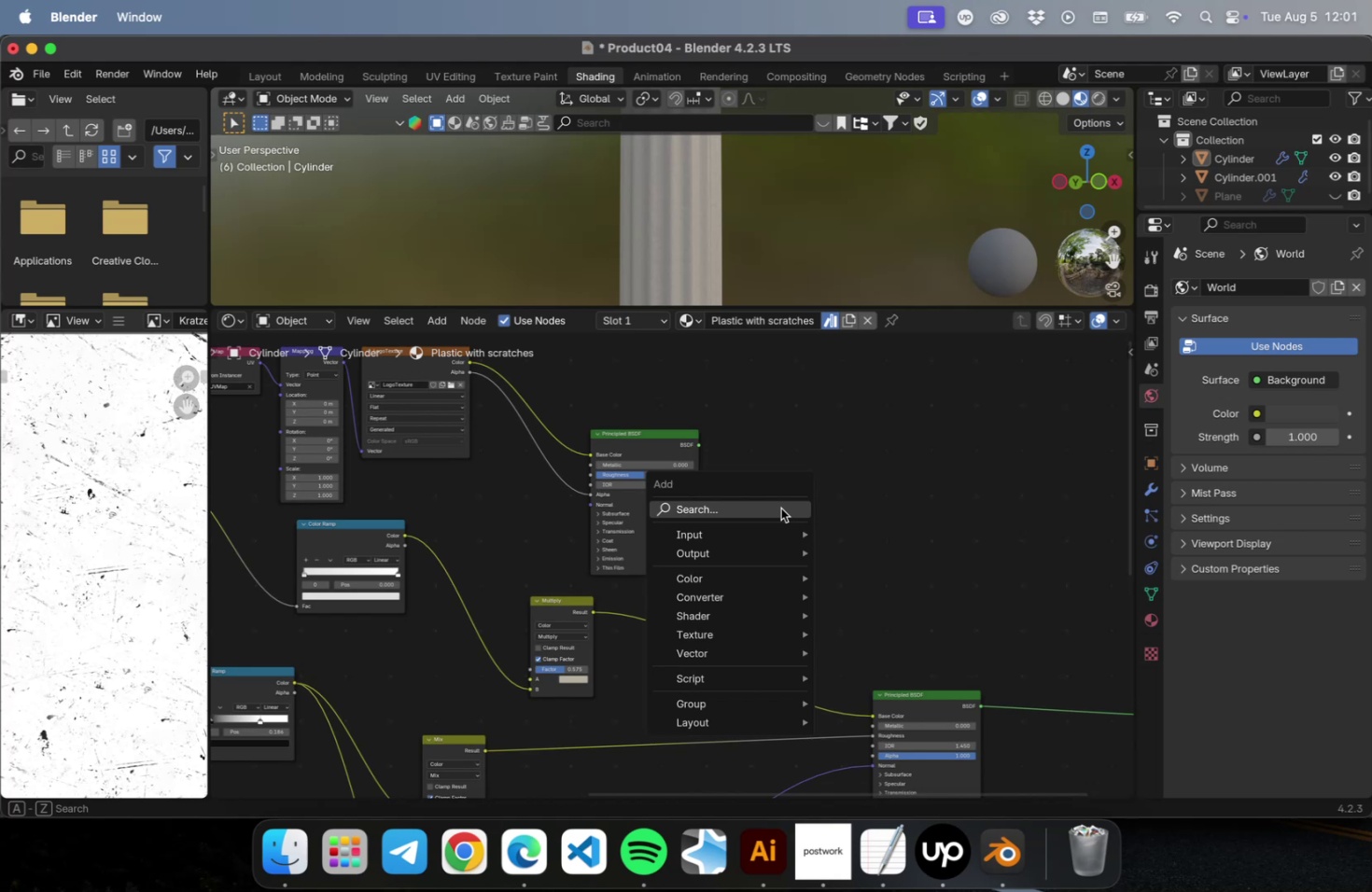 
type(mix)
 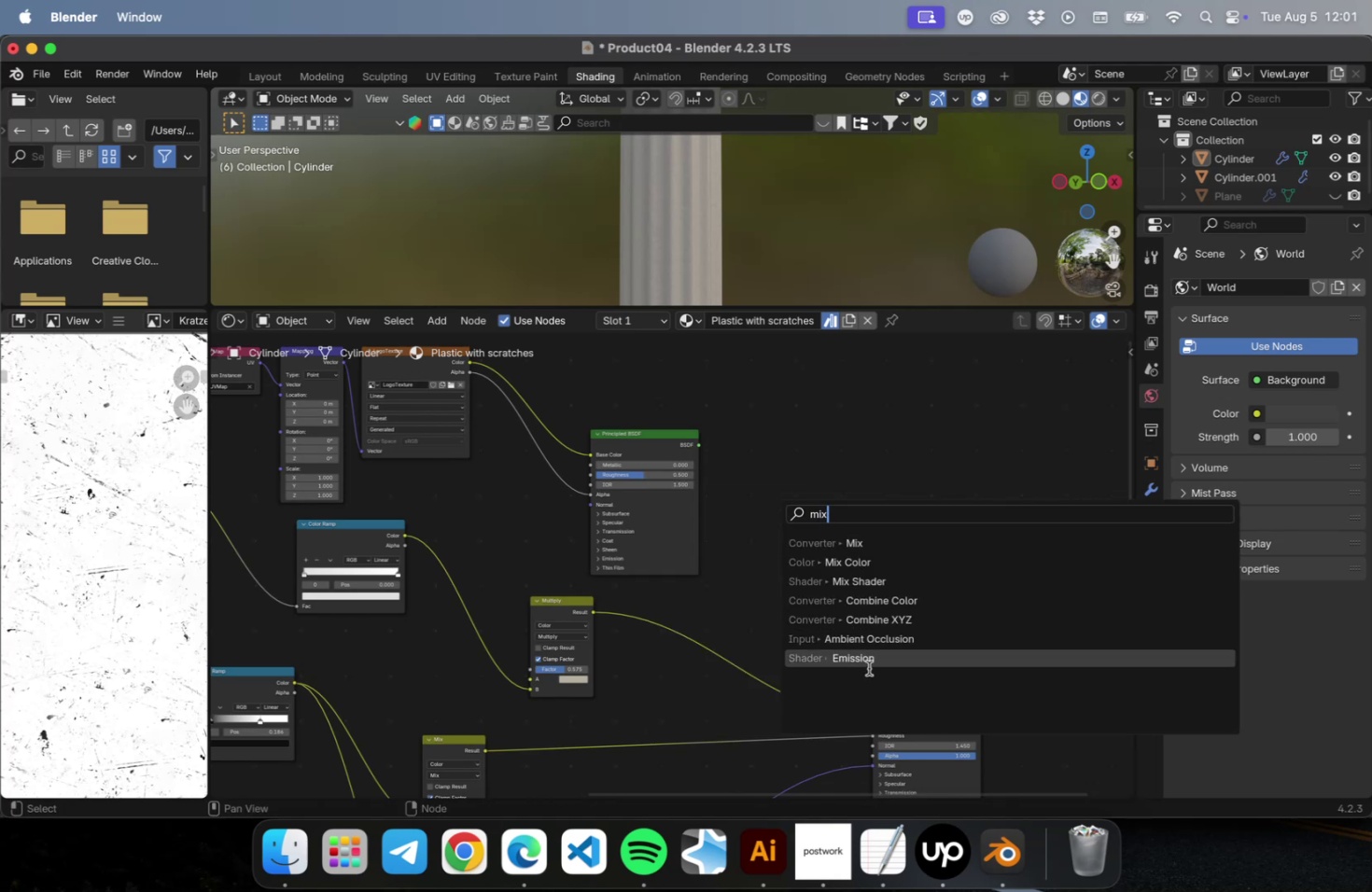 
left_click([880, 548])
 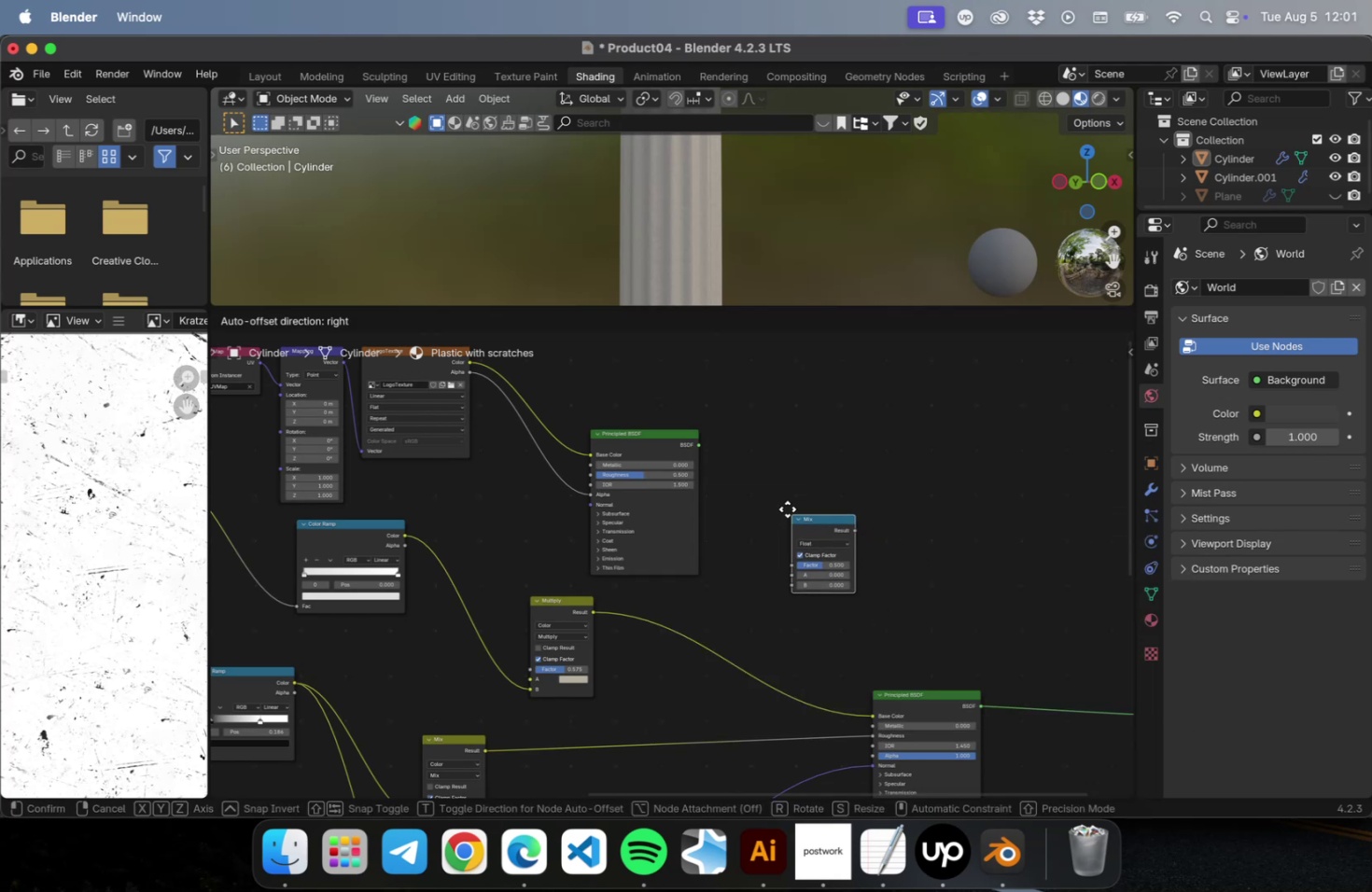 
left_click([777, 491])
 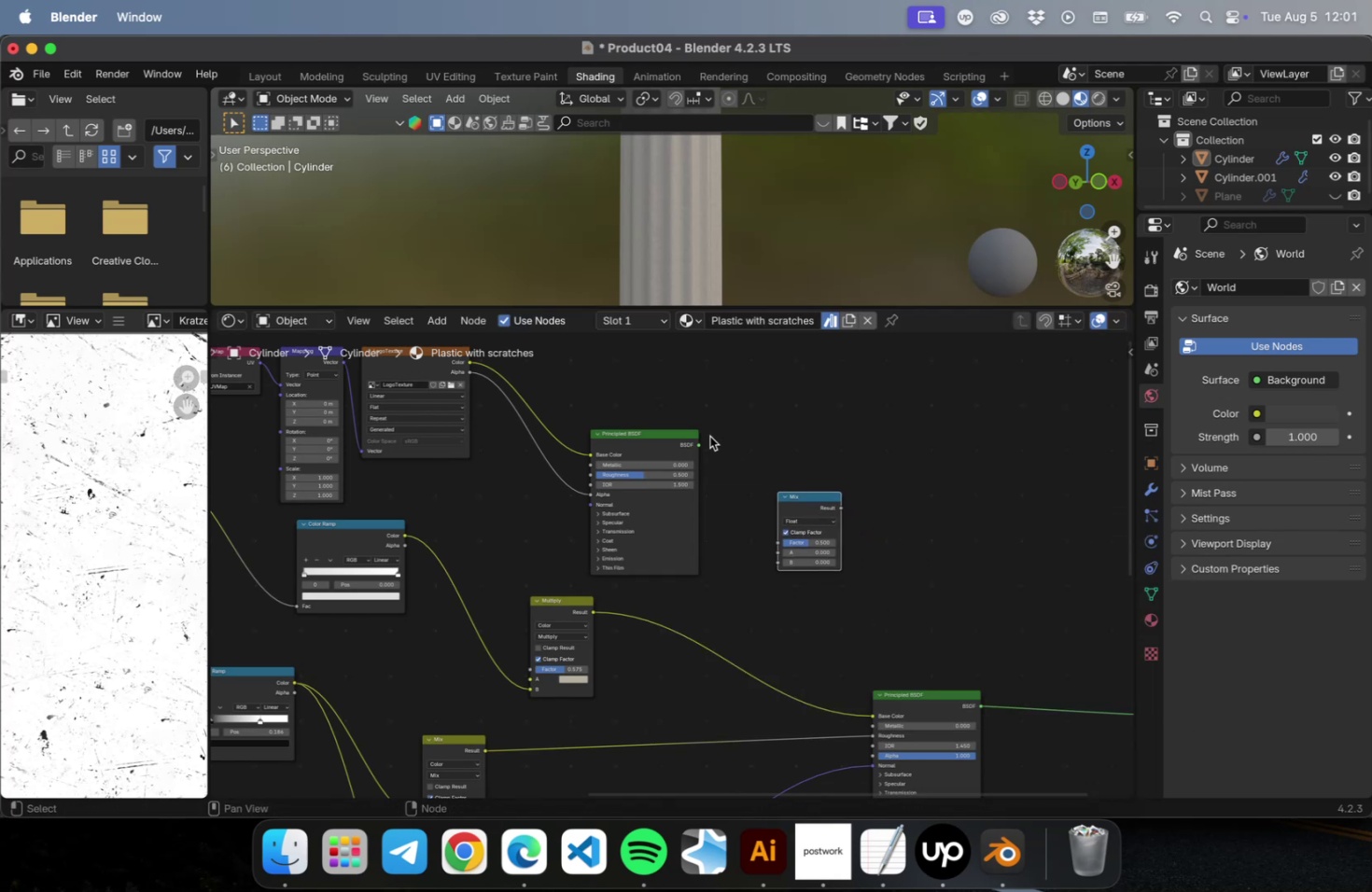 
left_click_drag(start_coordinate=[699, 441], to_coordinate=[778, 552])
 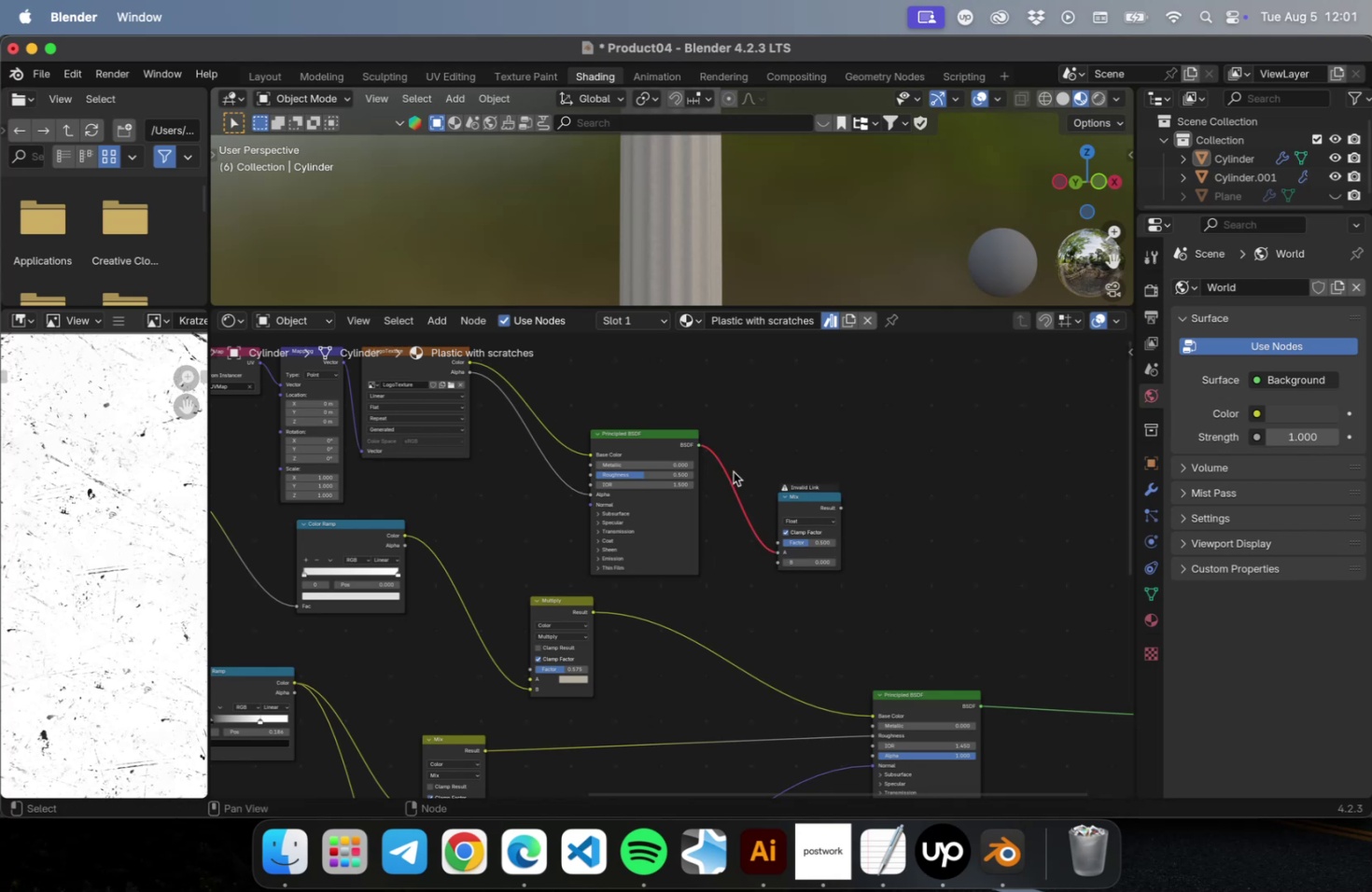 
left_click_drag(start_coordinate=[776, 555], to_coordinate=[753, 570])
 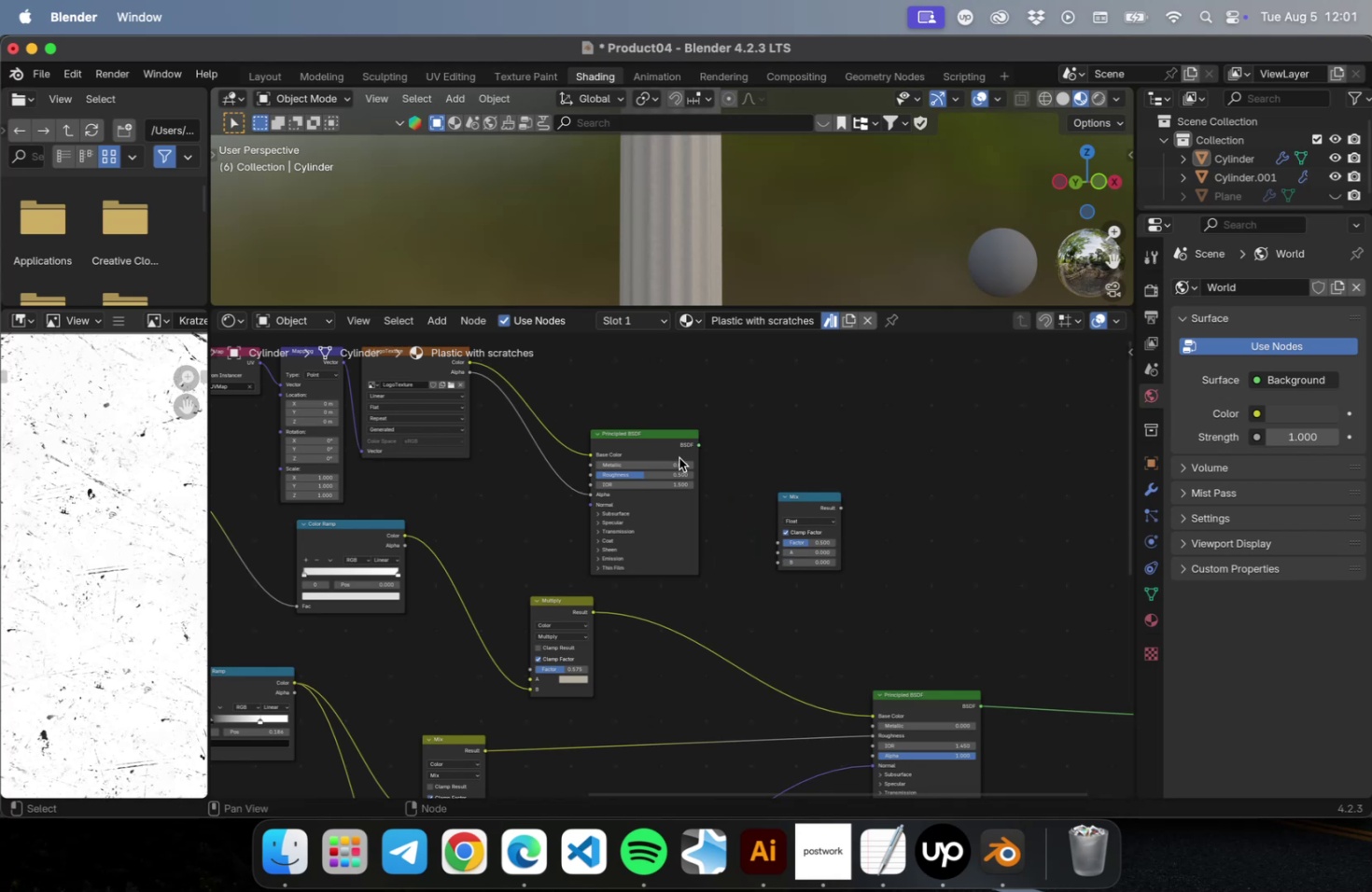 
left_click([672, 441])
 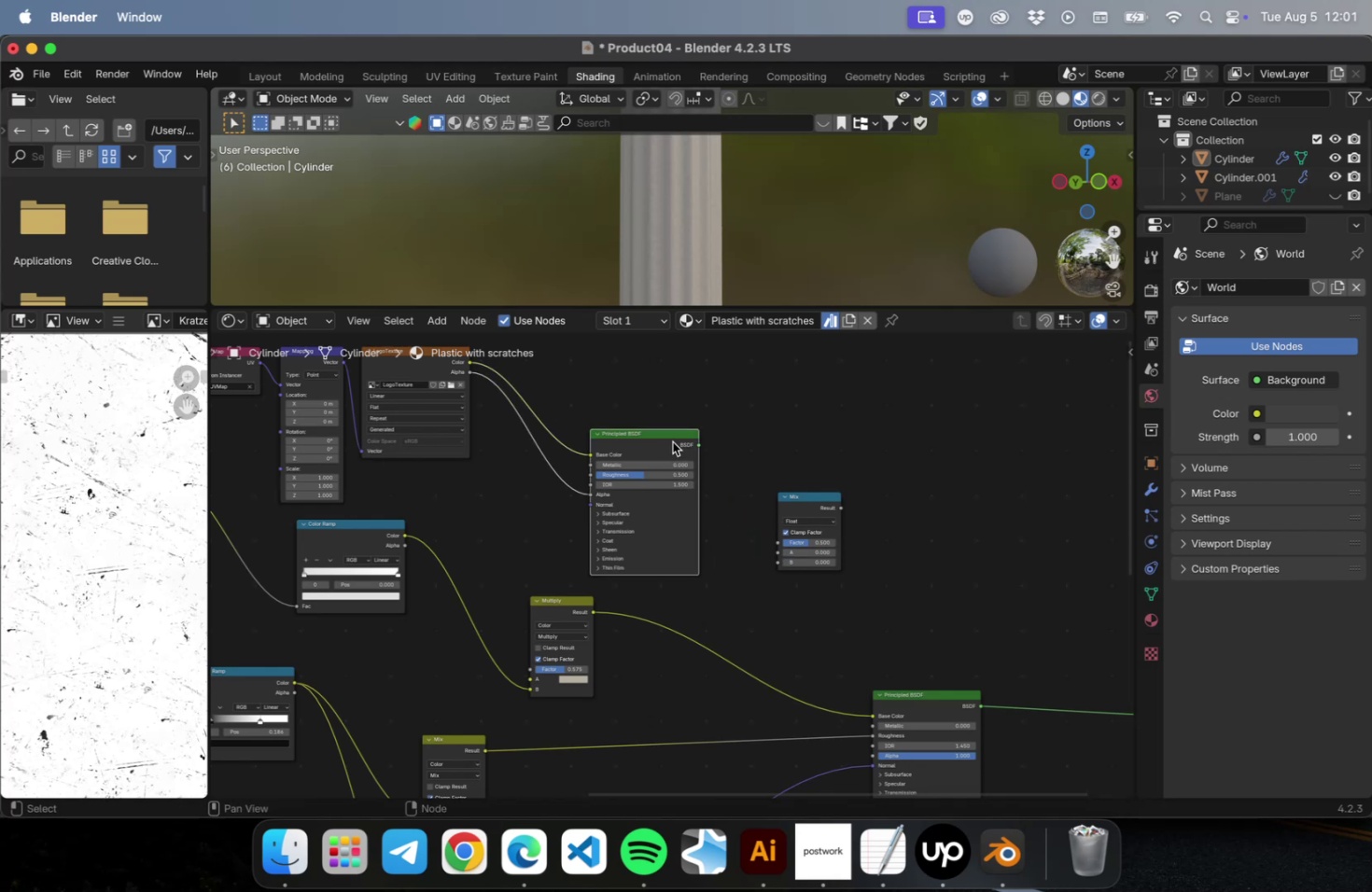 
key(Delete)
 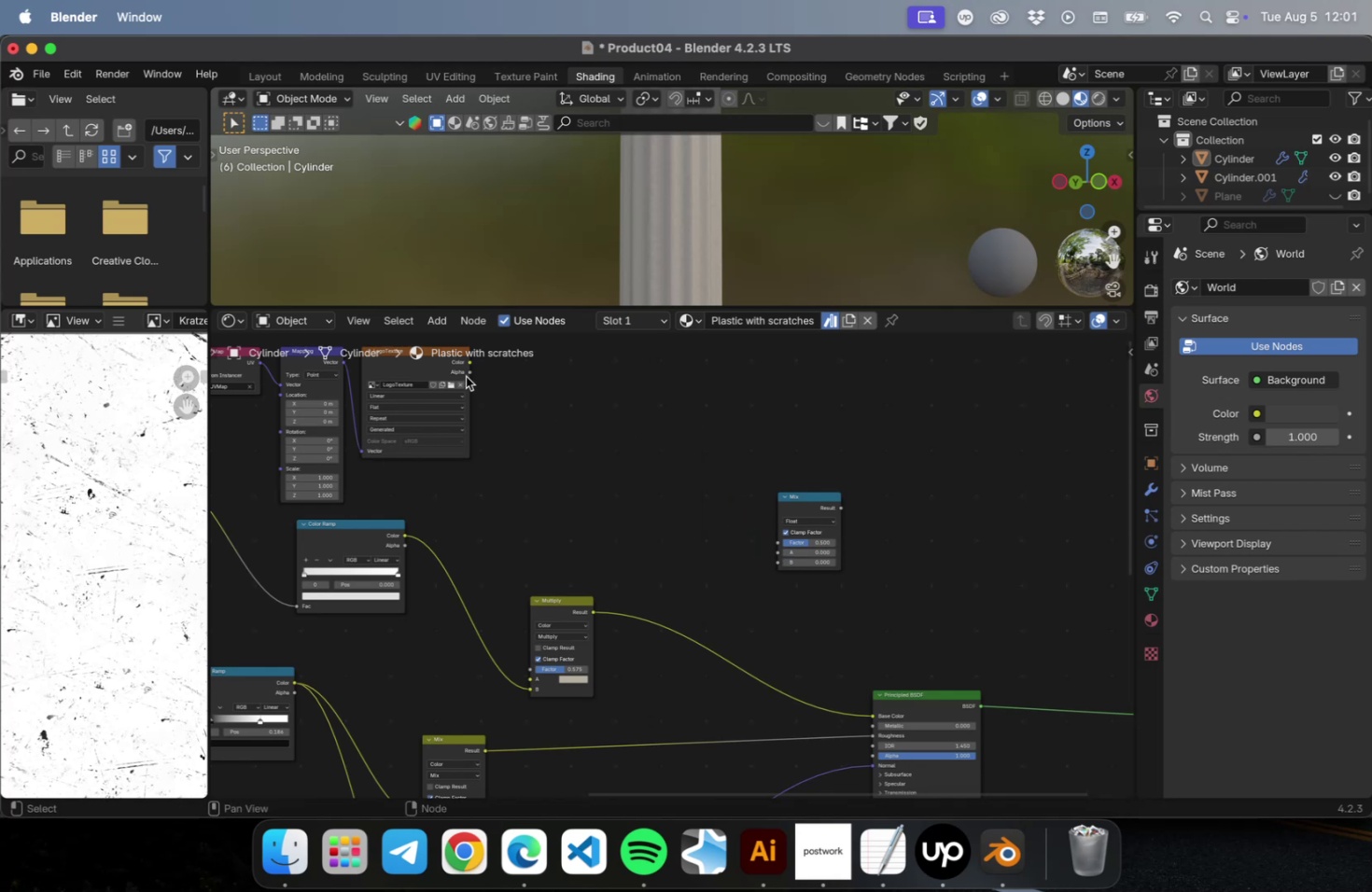 
left_click_drag(start_coordinate=[468, 362], to_coordinate=[779, 550])
 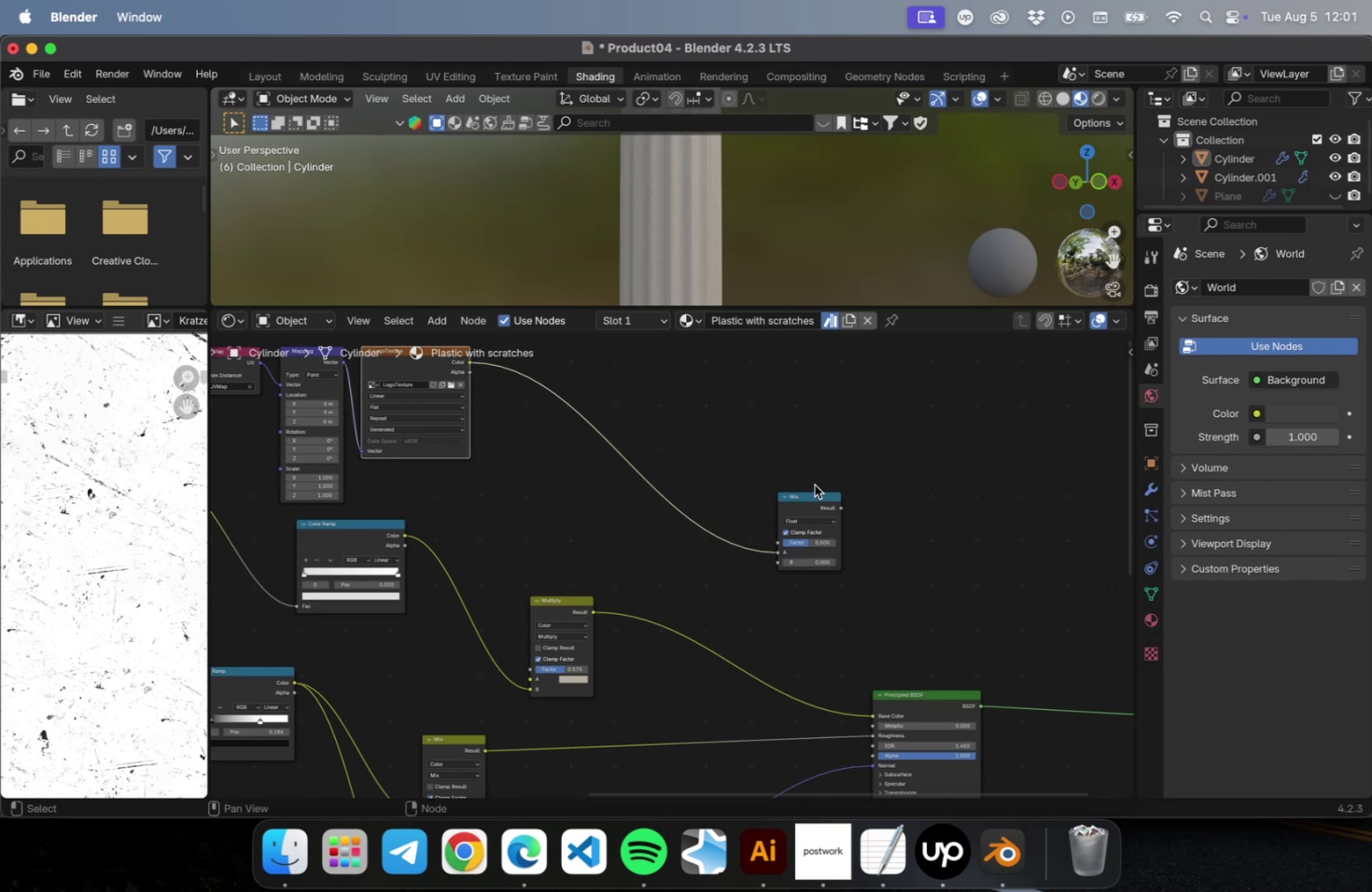 
left_click_drag(start_coordinate=[807, 496], to_coordinate=[708, 516])
 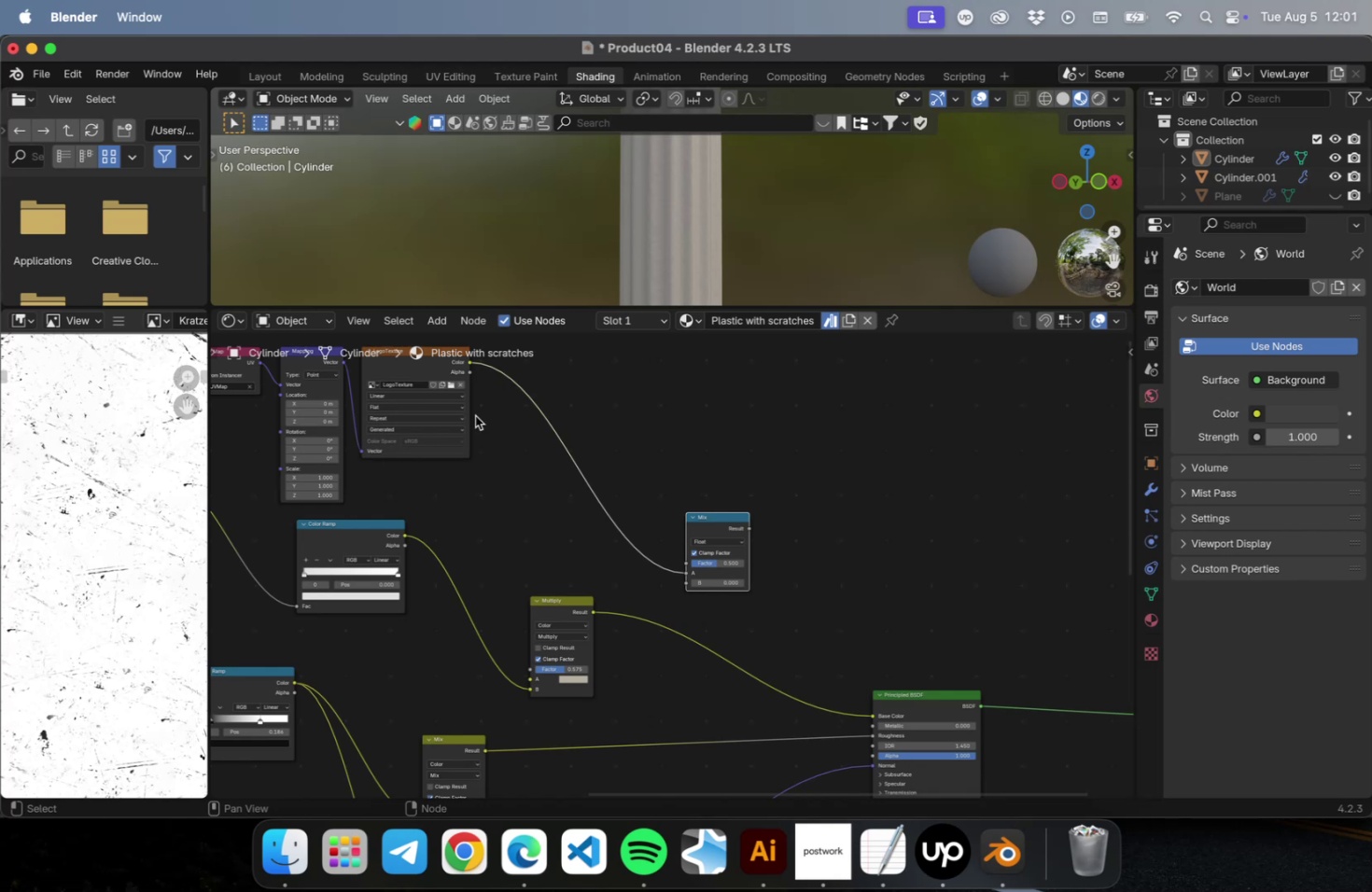 
left_click_drag(start_coordinate=[470, 374], to_coordinate=[690, 563])
 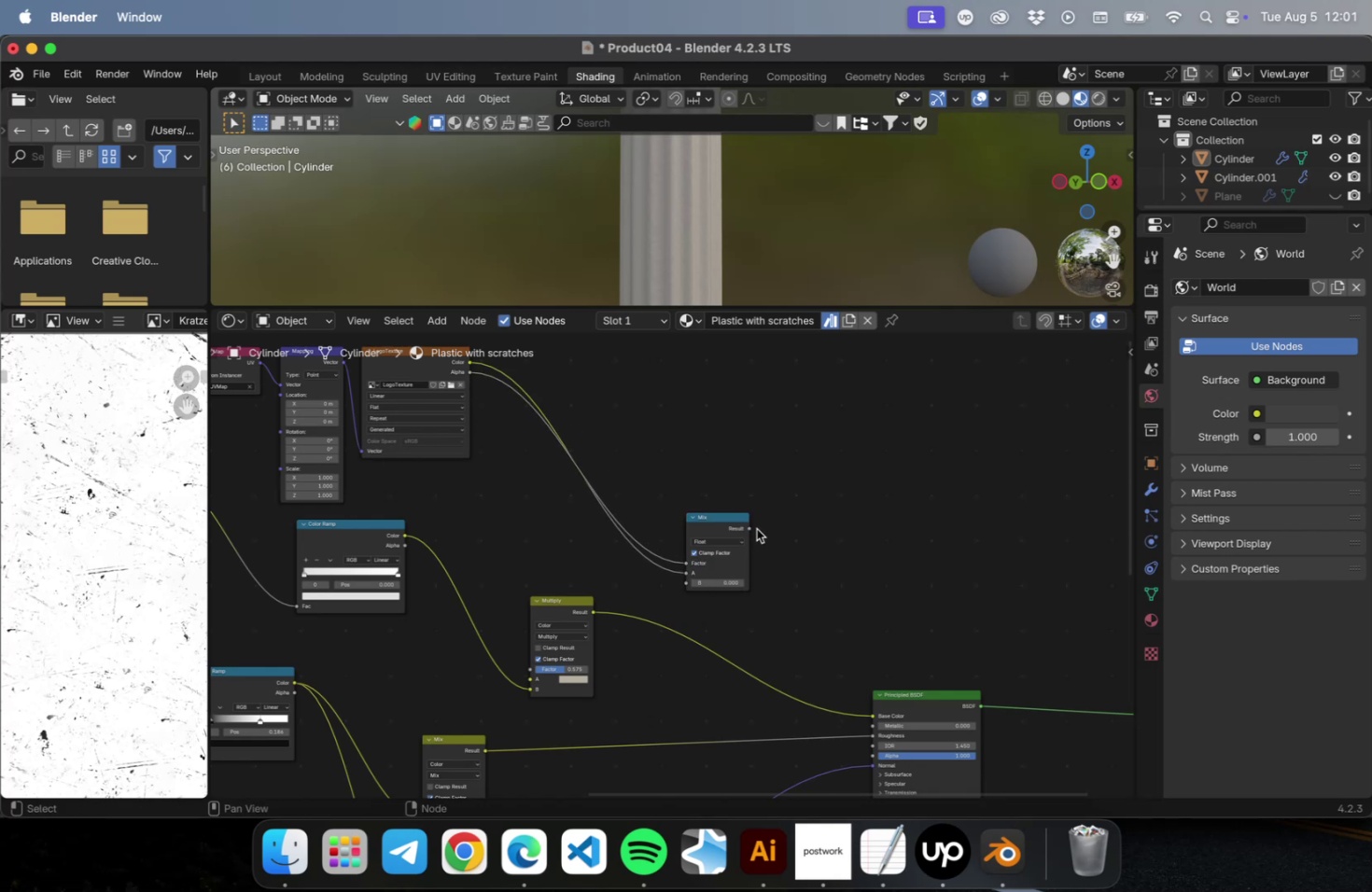 
left_click_drag(start_coordinate=[749, 528], to_coordinate=[874, 714])
 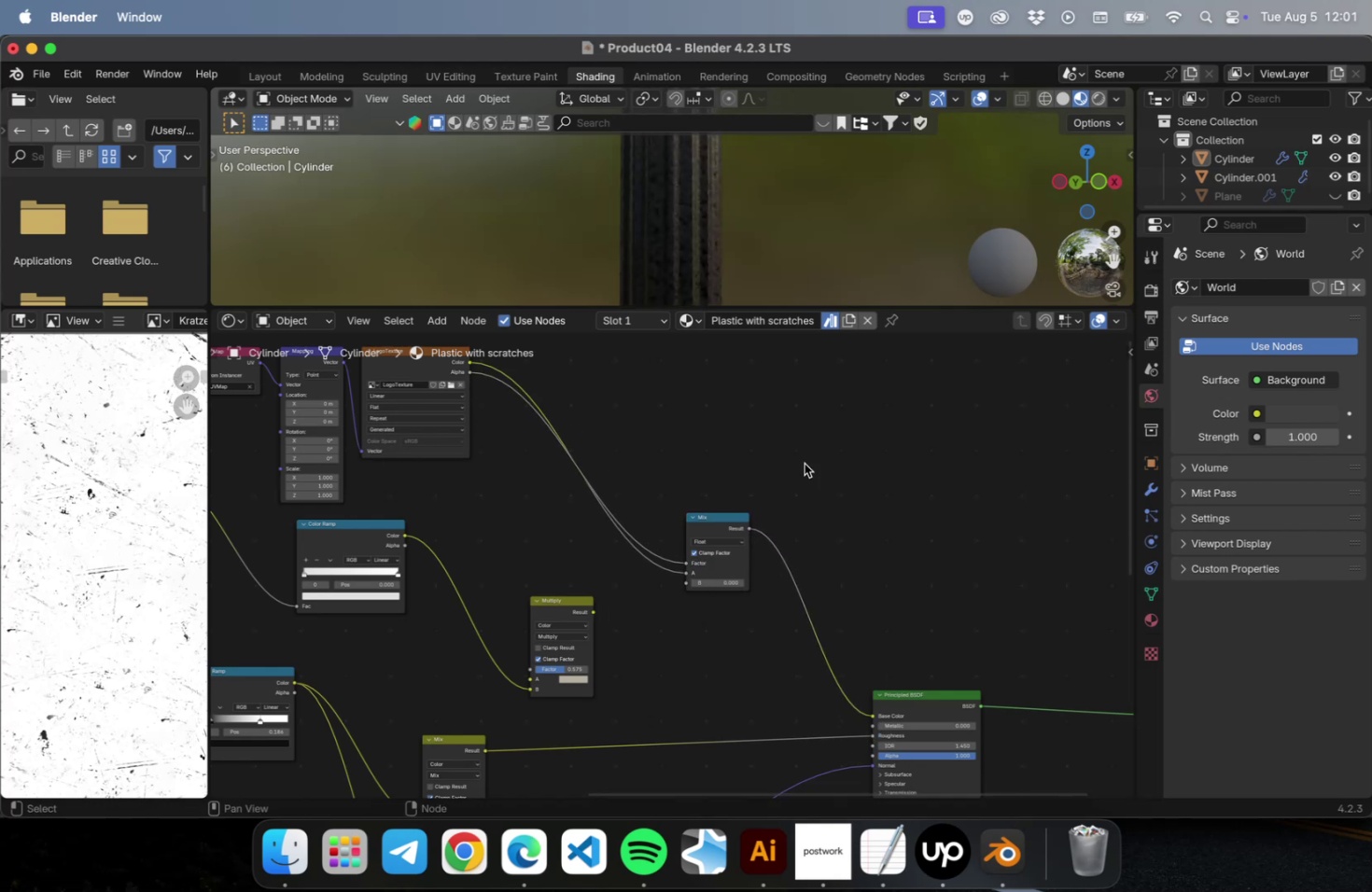 
hold_key(key=ShiftLeft, duration=1.28)
 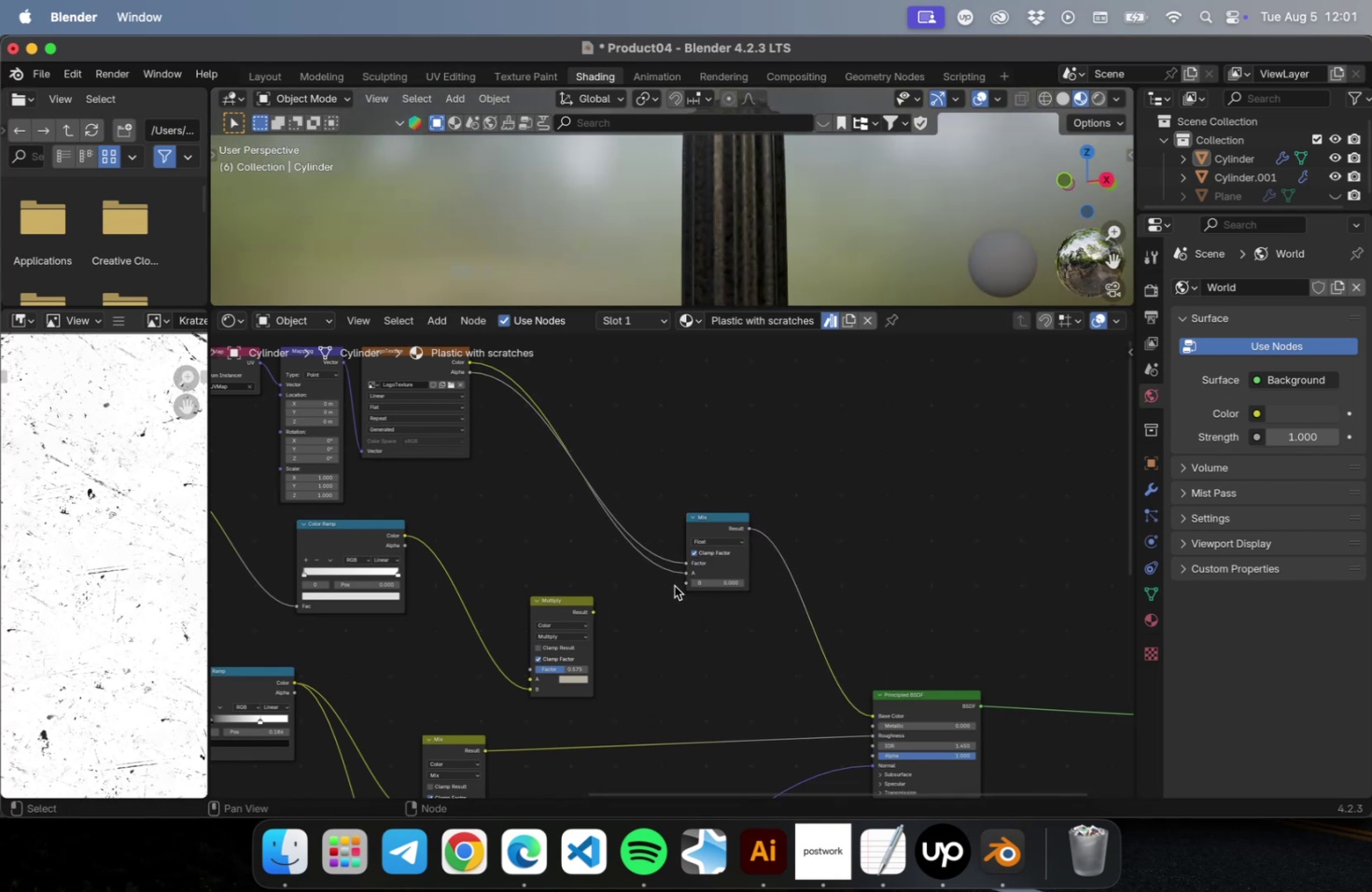 
left_click_drag(start_coordinate=[684, 564], to_coordinate=[654, 525])
 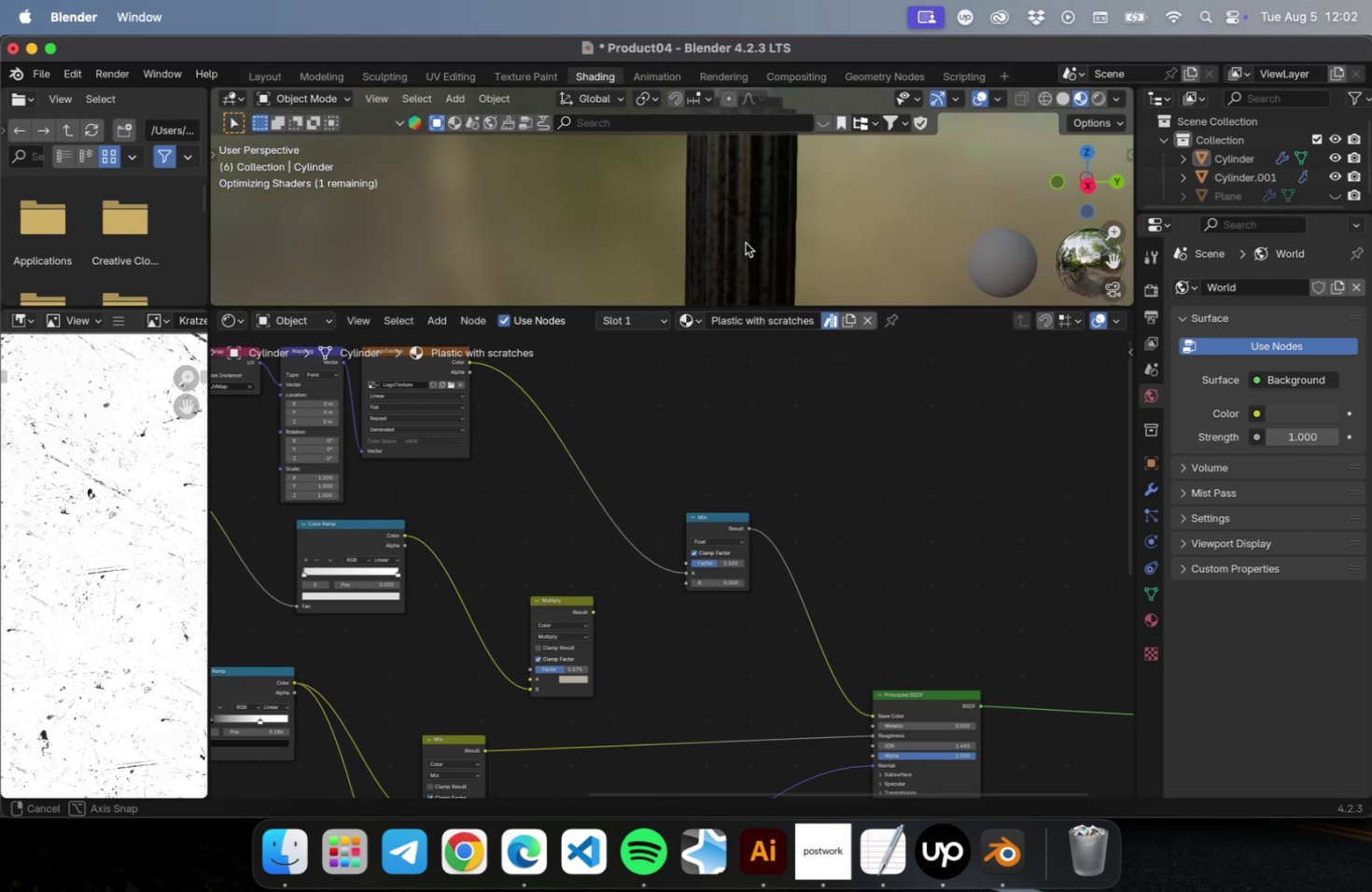 
hold_key(key=ShiftLeft, duration=1.02)
 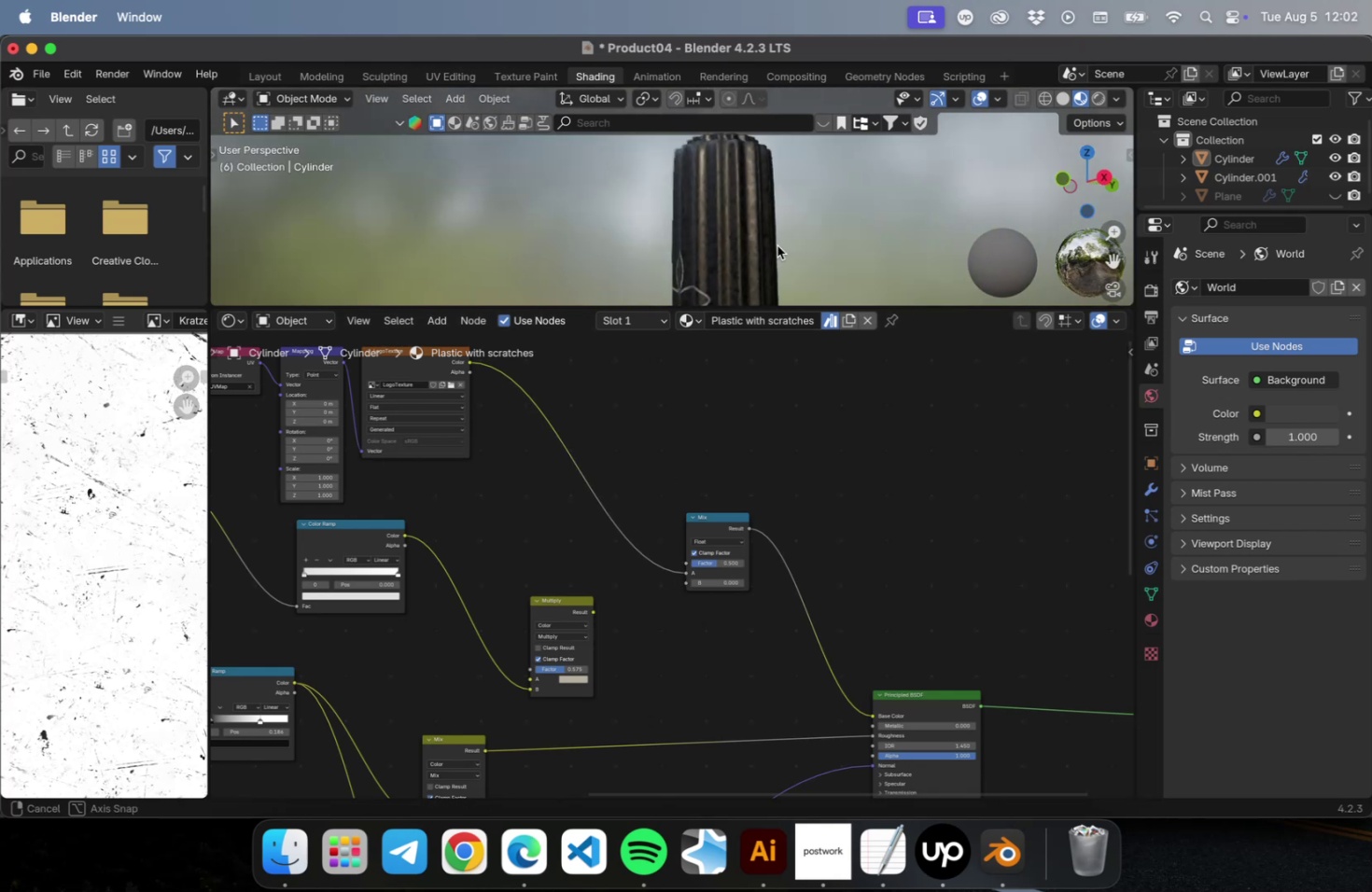 
hold_key(key=ShiftLeft, duration=0.63)
 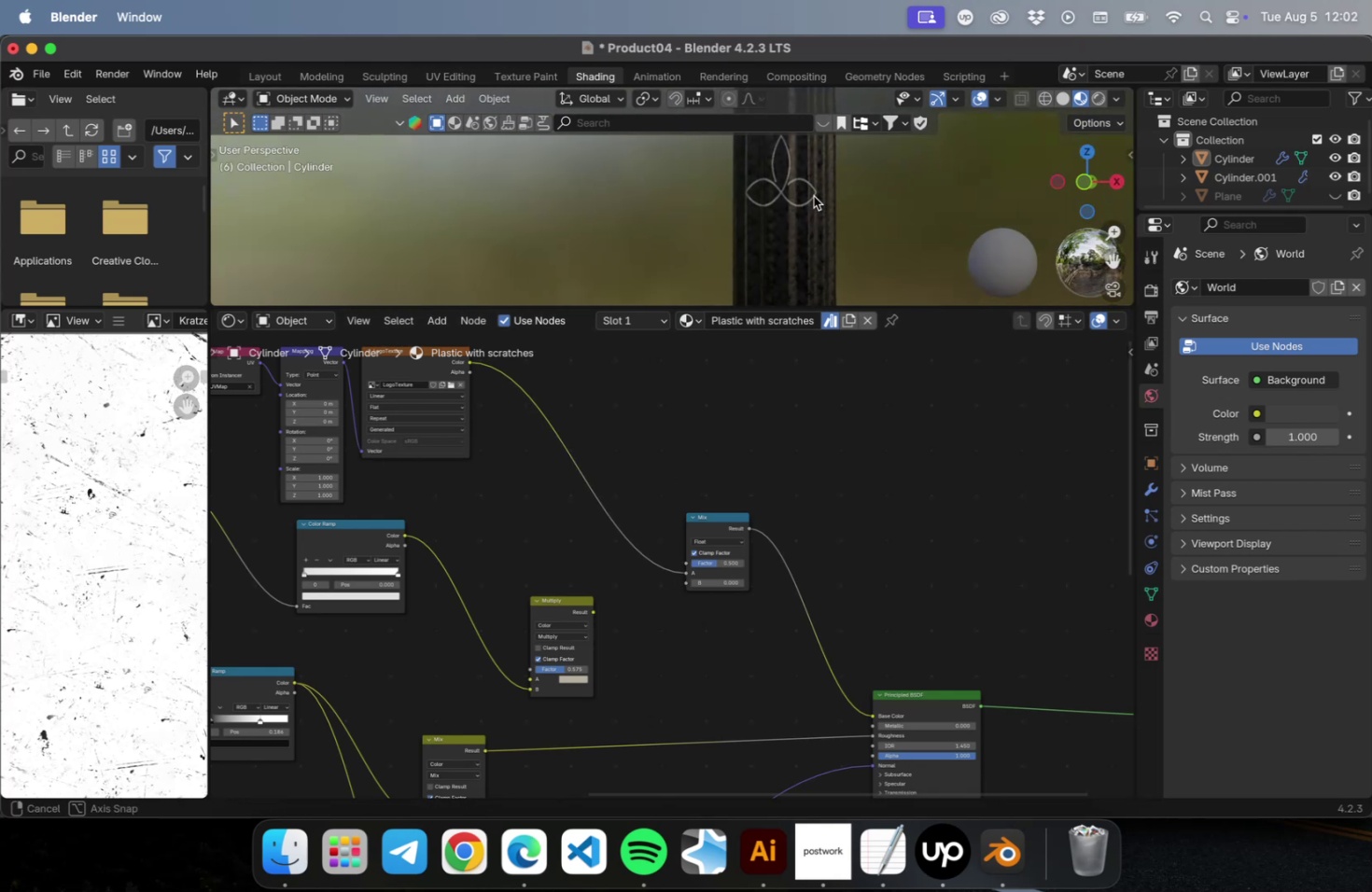 
scroll: coordinate [801, 198], scroll_direction: up, amount: 11.0
 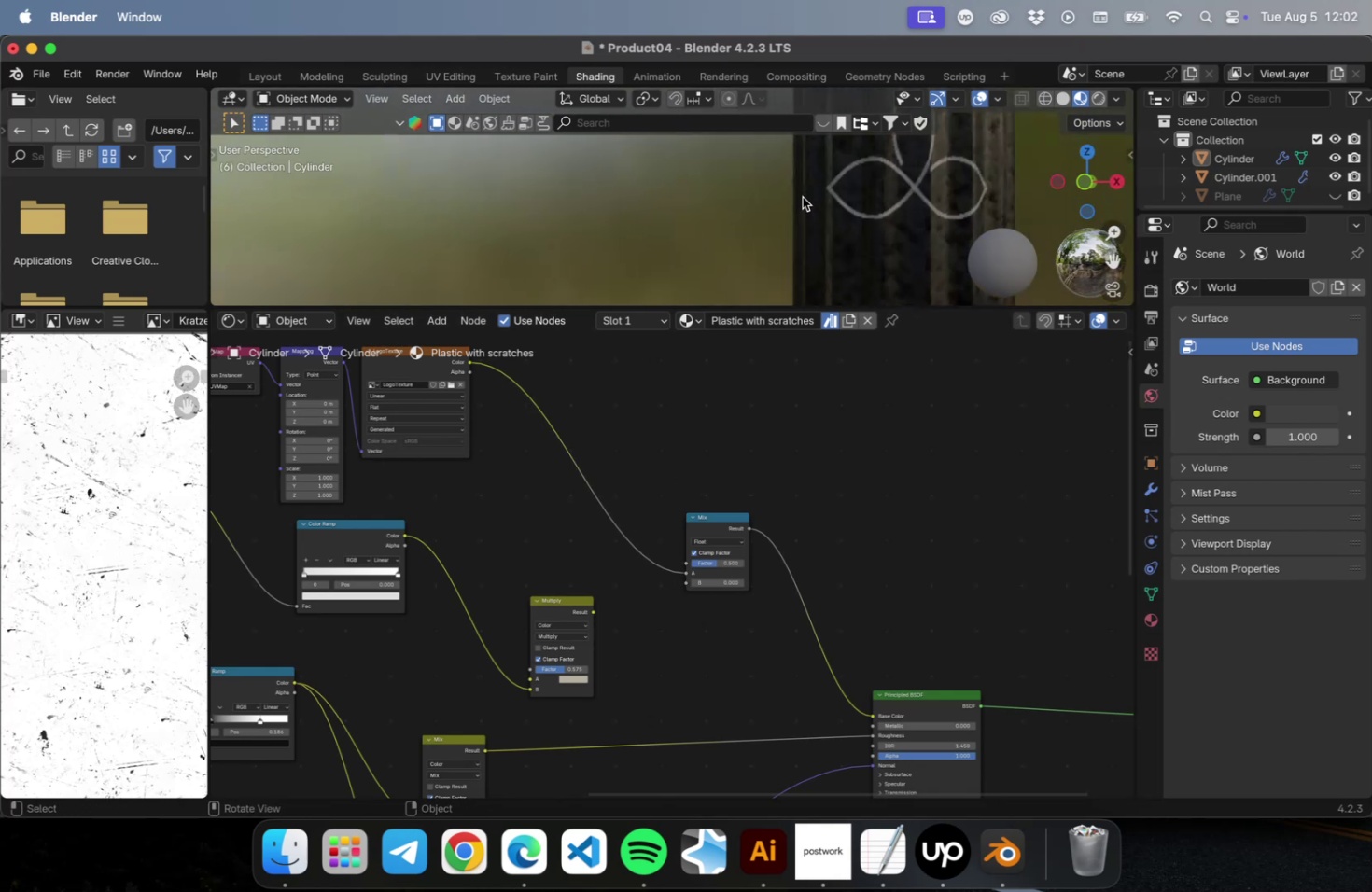 
hold_key(key=ShiftLeft, duration=0.51)
 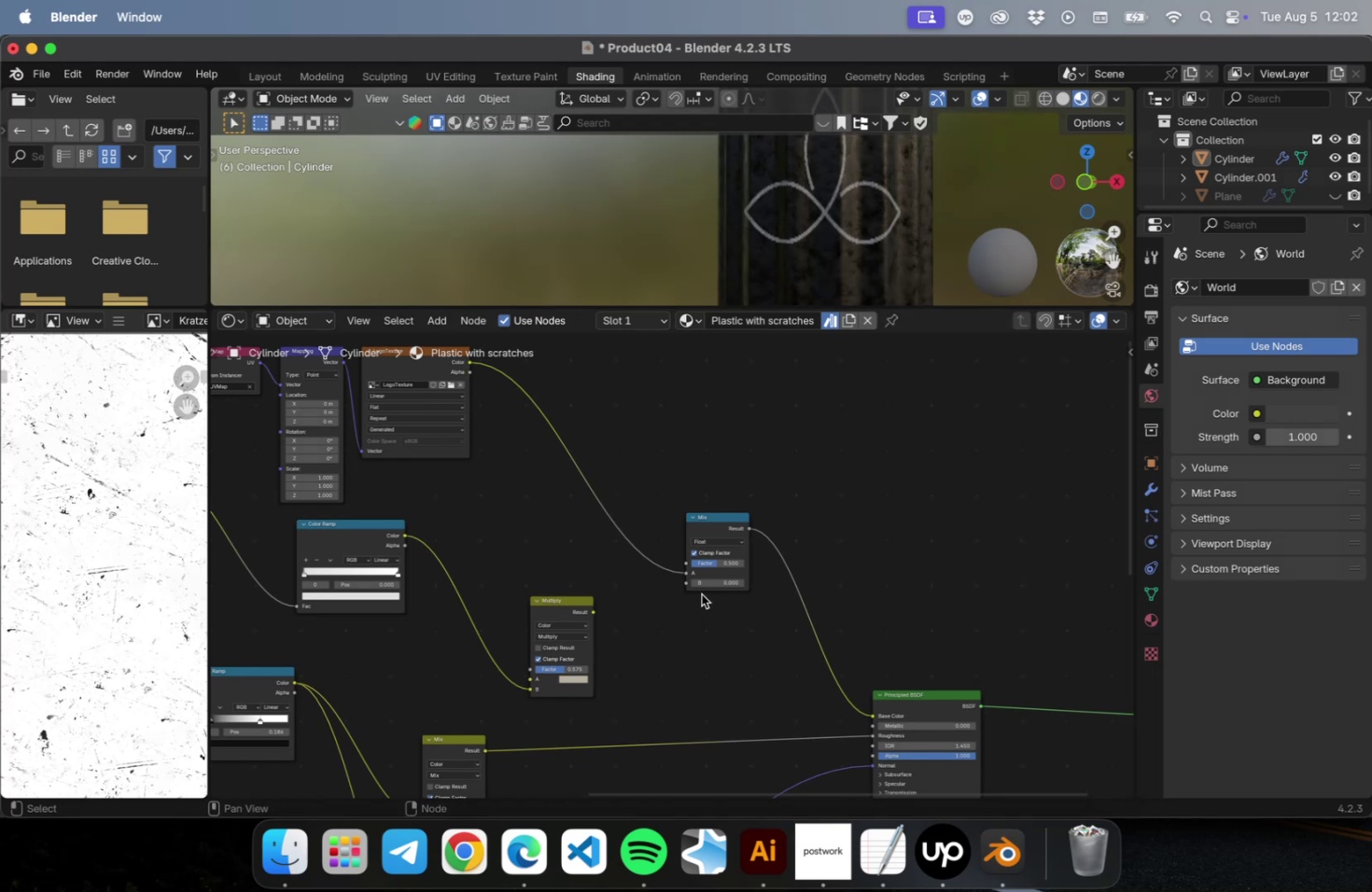 
wait(5.18)
 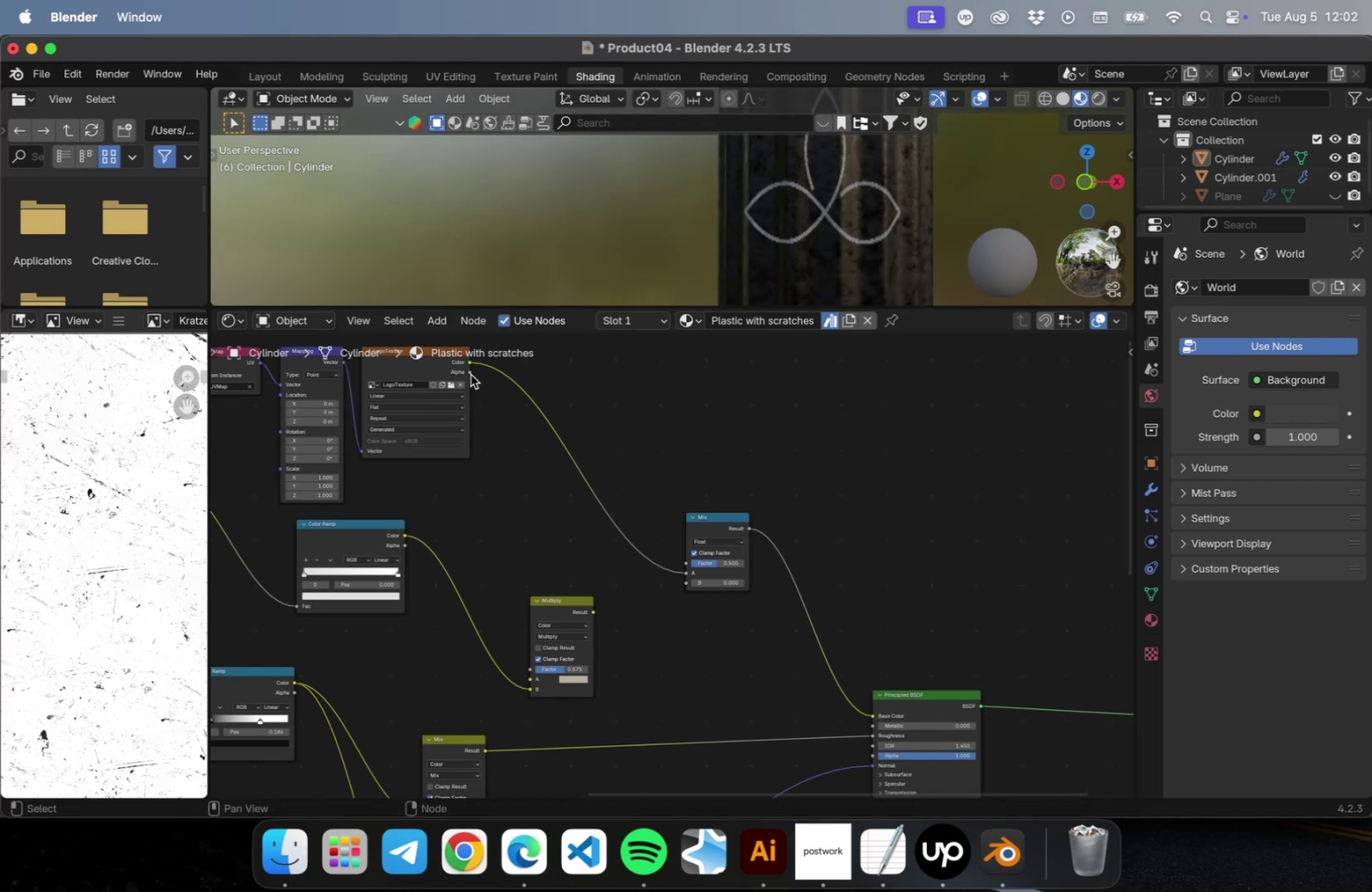 
left_click_drag(start_coordinate=[713, 565], to_coordinate=[748, 564])
 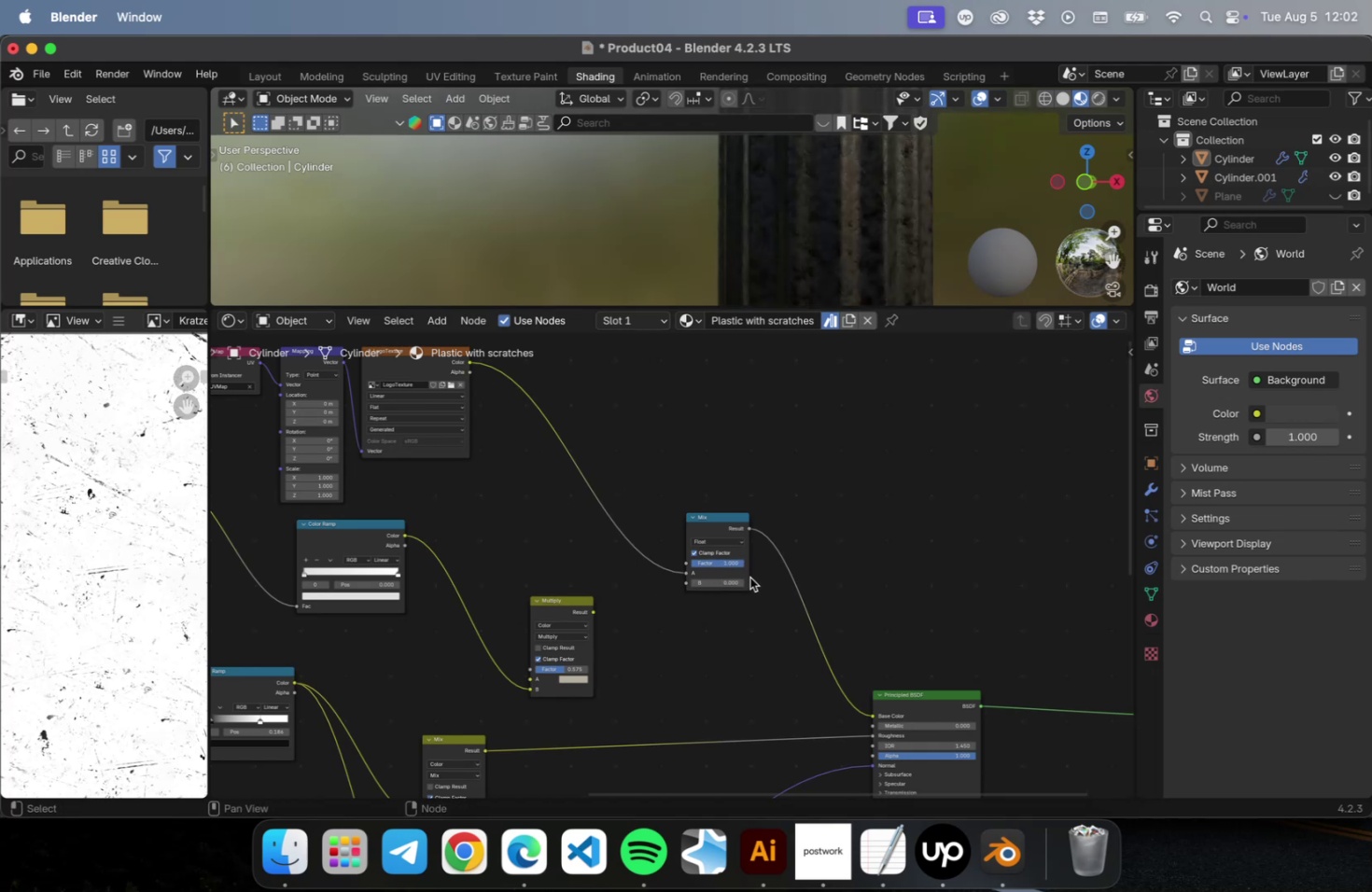 
left_click_drag(start_coordinate=[734, 566], to_coordinate=[596, 566])
 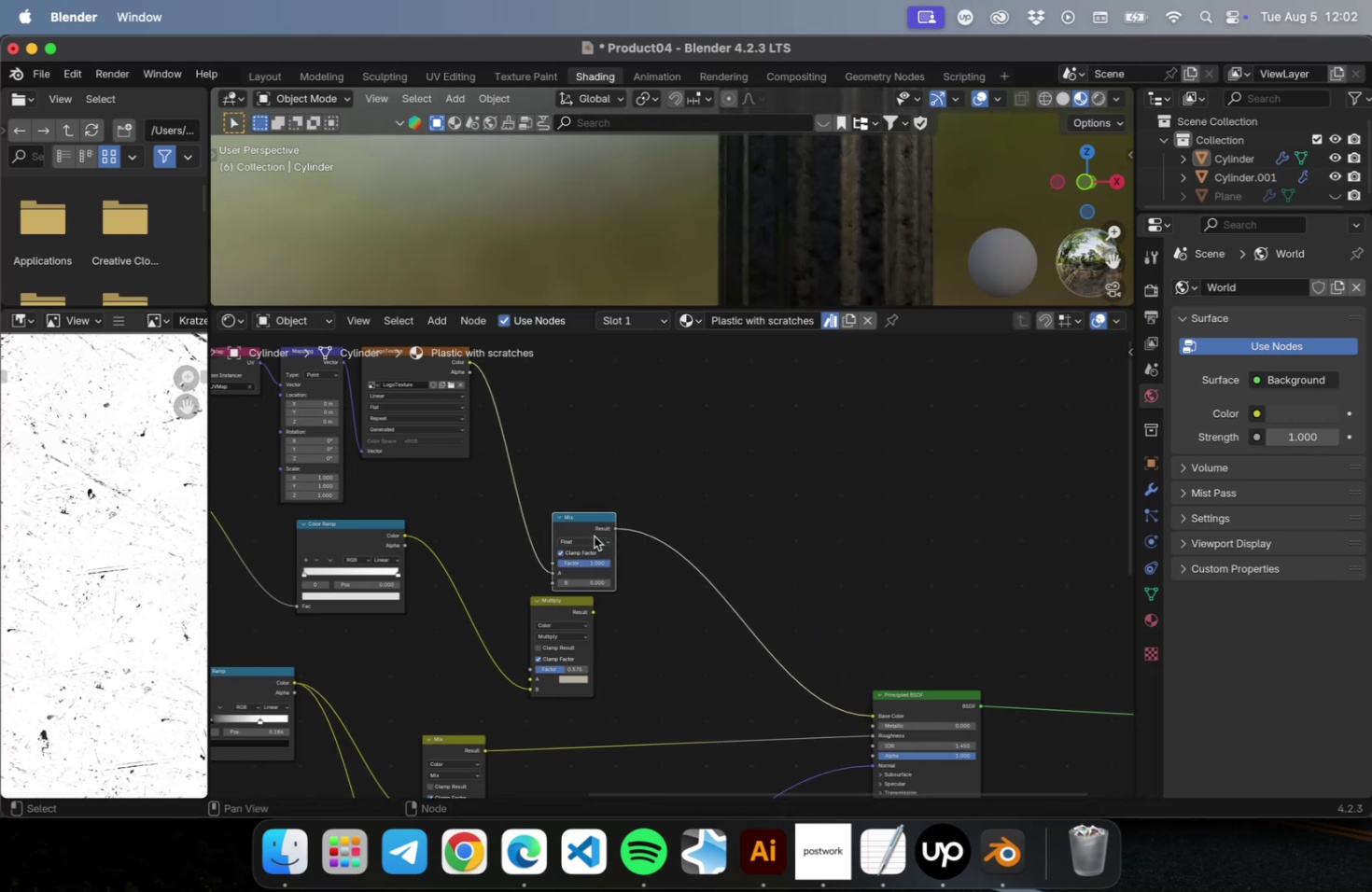 
left_click_drag(start_coordinate=[590, 519], to_coordinate=[730, 518])
 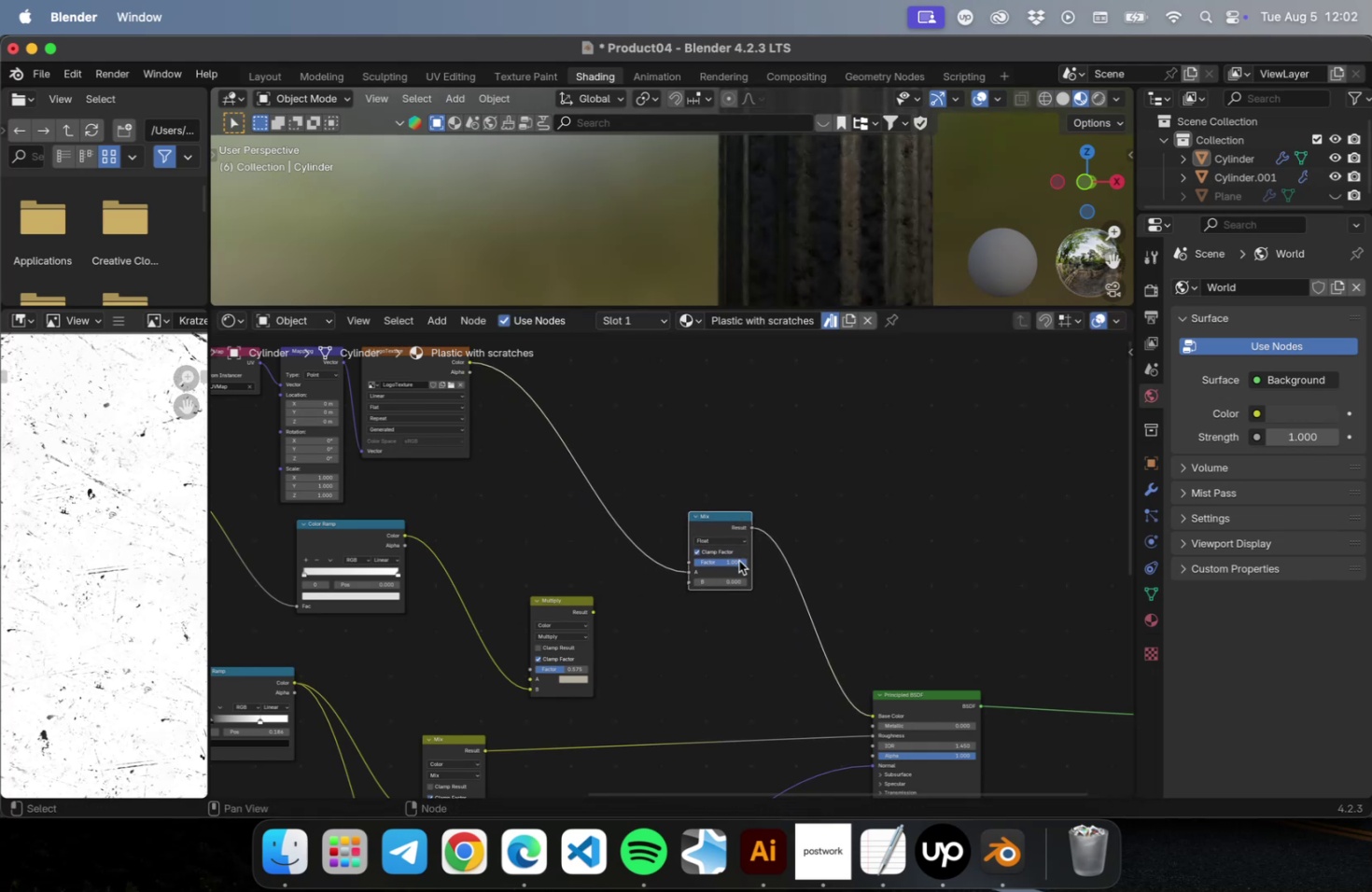 
left_click_drag(start_coordinate=[731, 563], to_coordinate=[628, 569])
 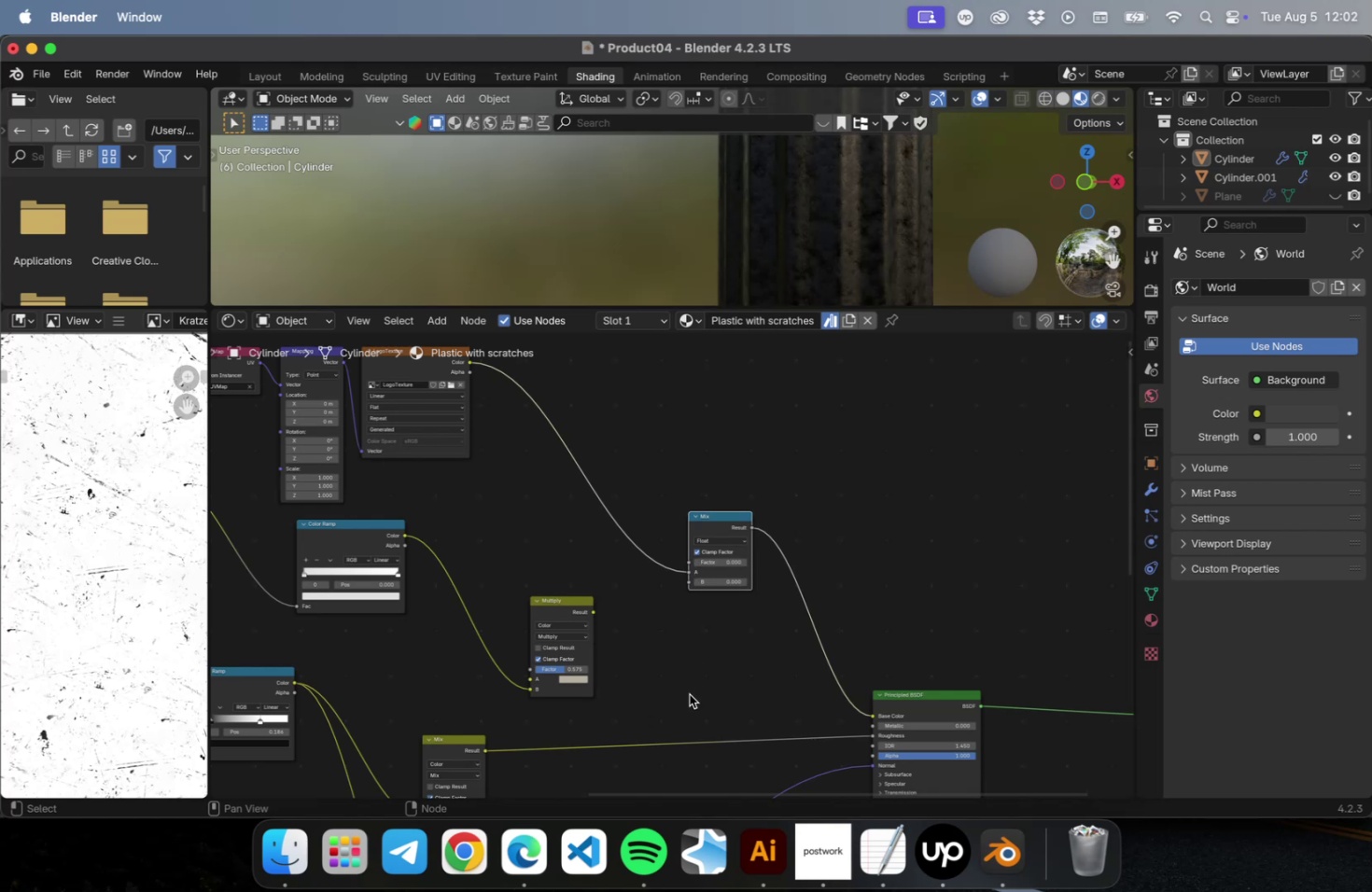 
left_click([857, 526])
 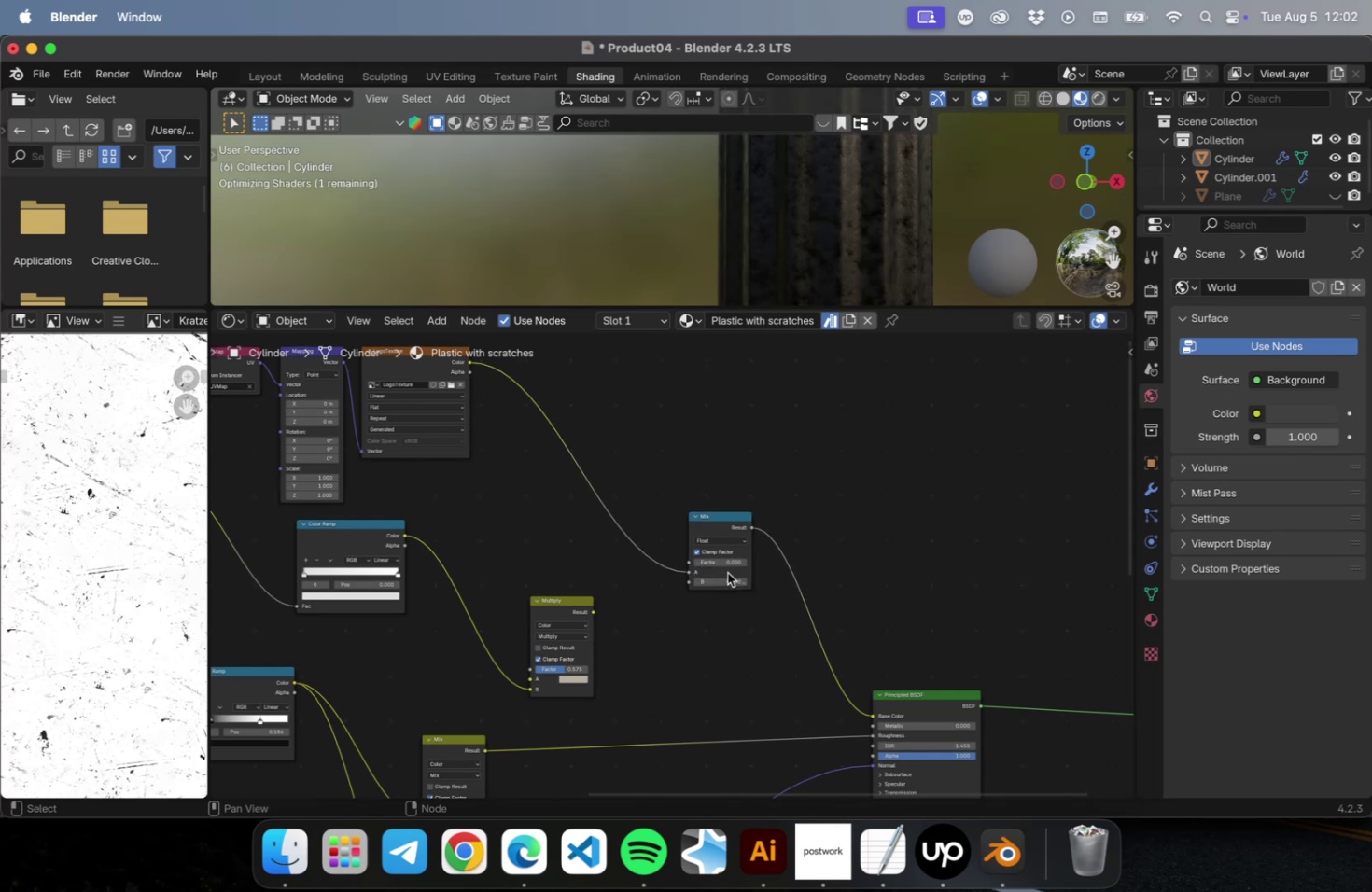 
left_click([723, 563])
 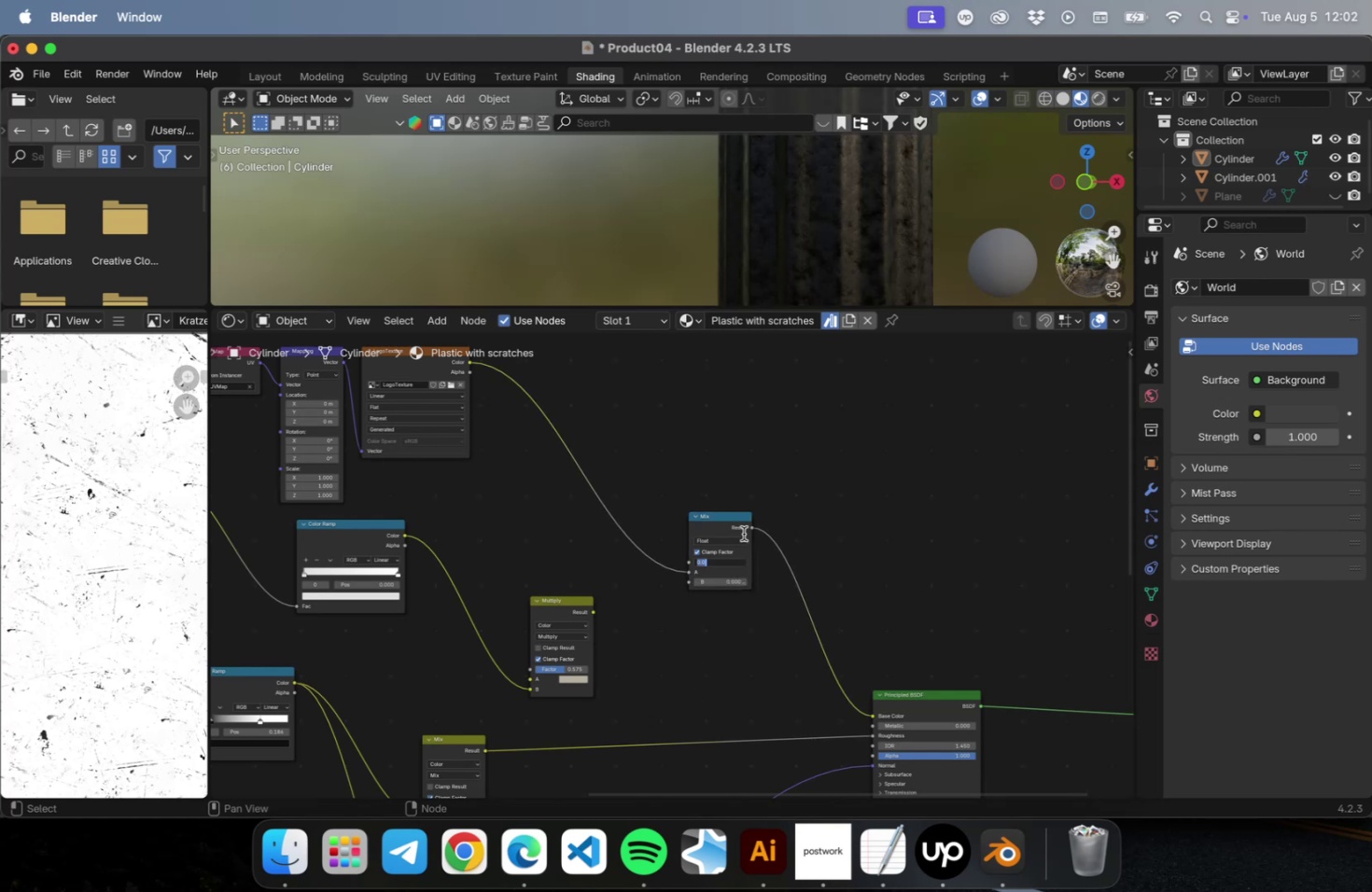 
scroll: coordinate [824, 268], scroll_direction: down, amount: 9.0
 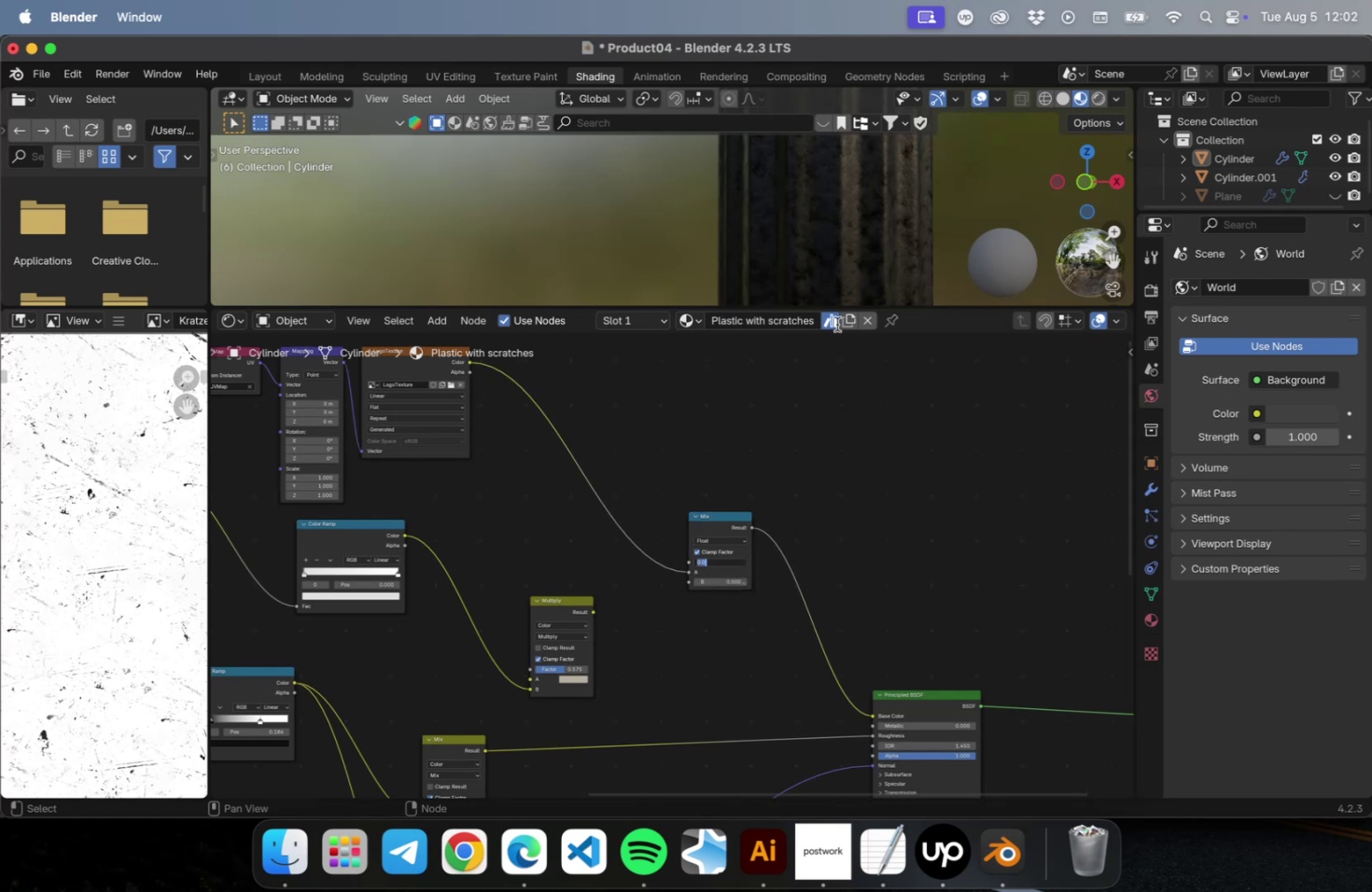 
left_click([886, 463])
 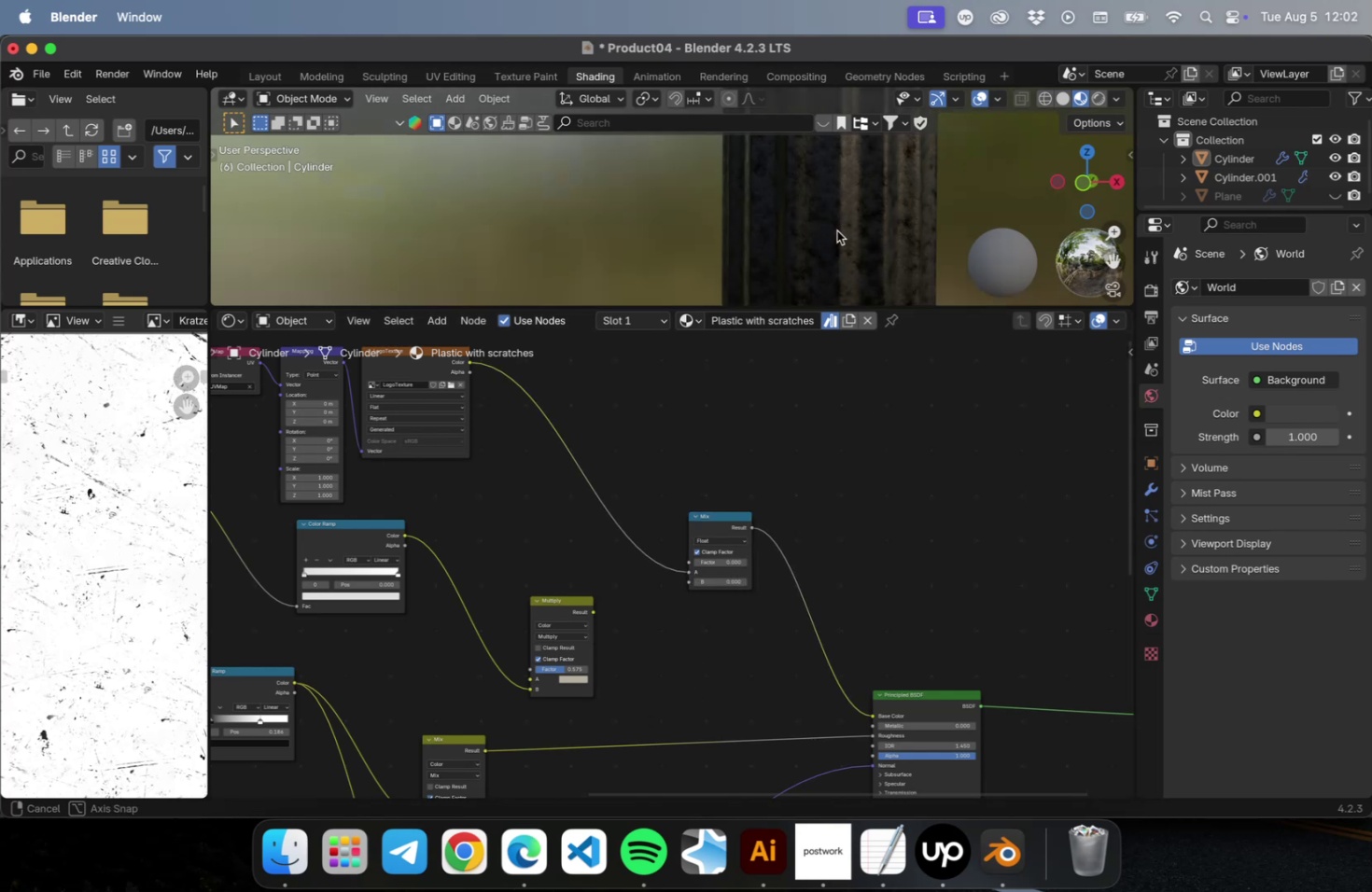 
scroll: coordinate [836, 230], scroll_direction: down, amount: 5.0
 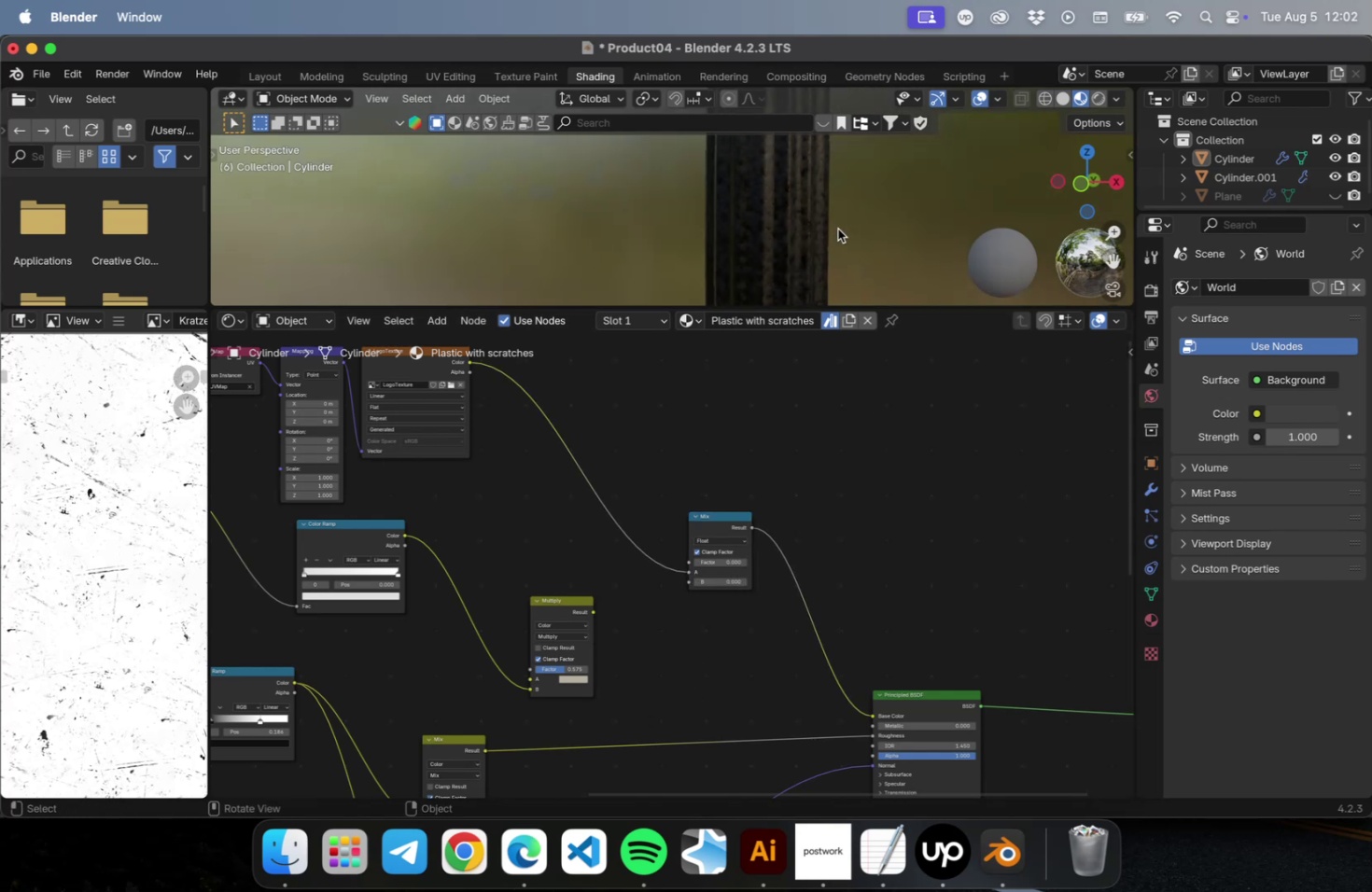 
hold_key(key=ShiftLeft, duration=0.85)
 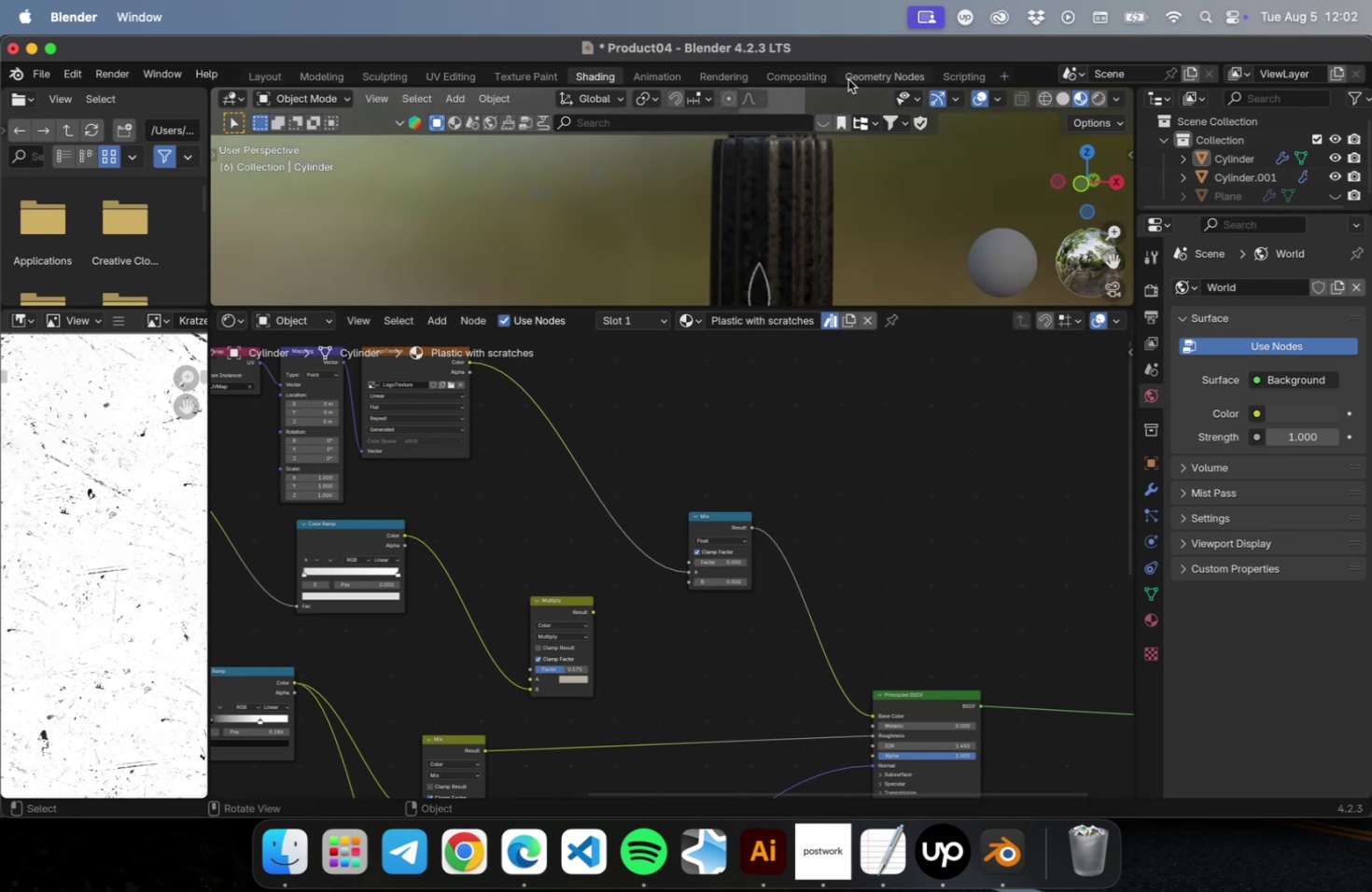 
hold_key(key=ShiftLeft, duration=0.52)
 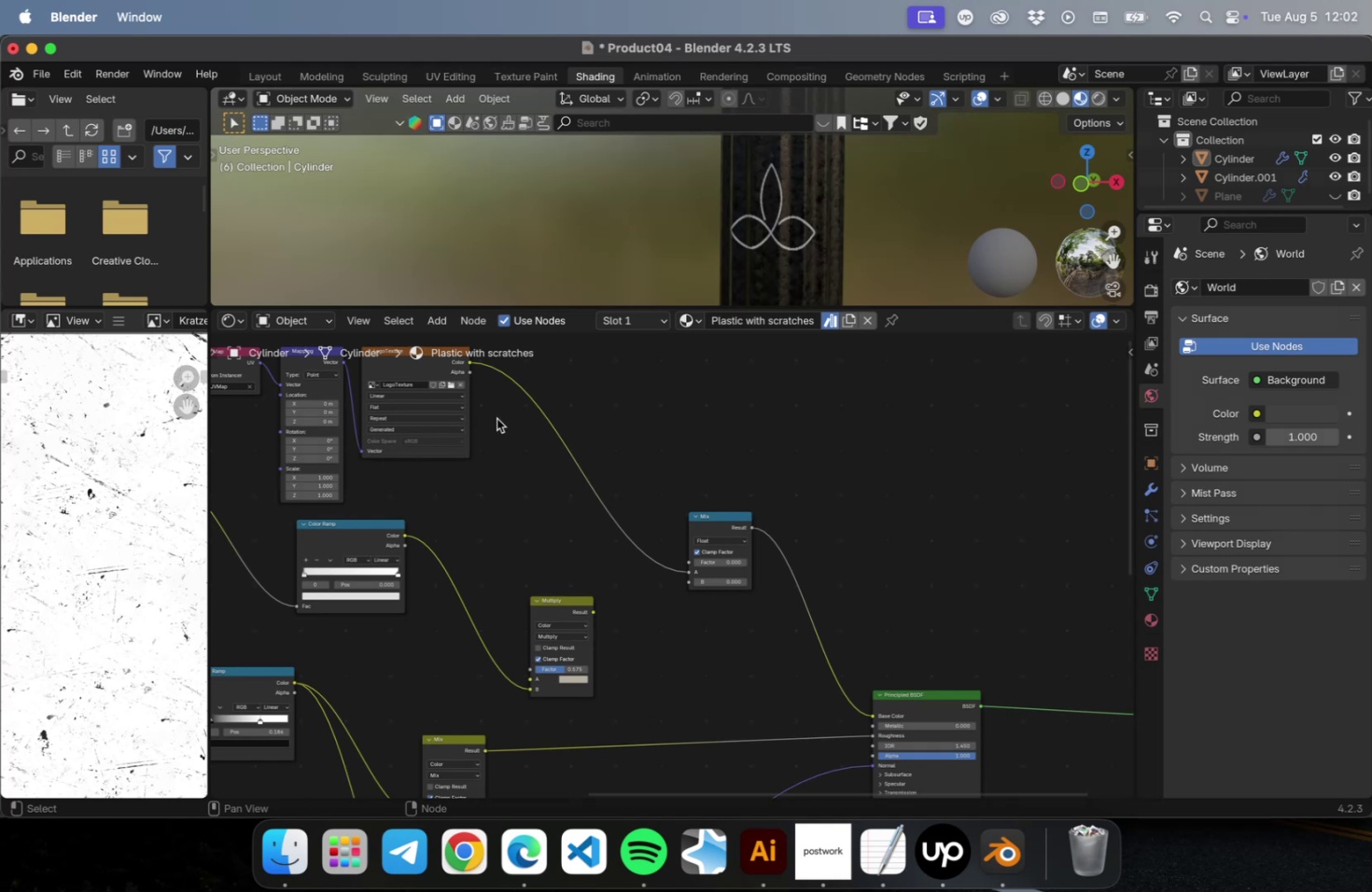 
left_click_drag(start_coordinate=[469, 373], to_coordinate=[688, 560])
 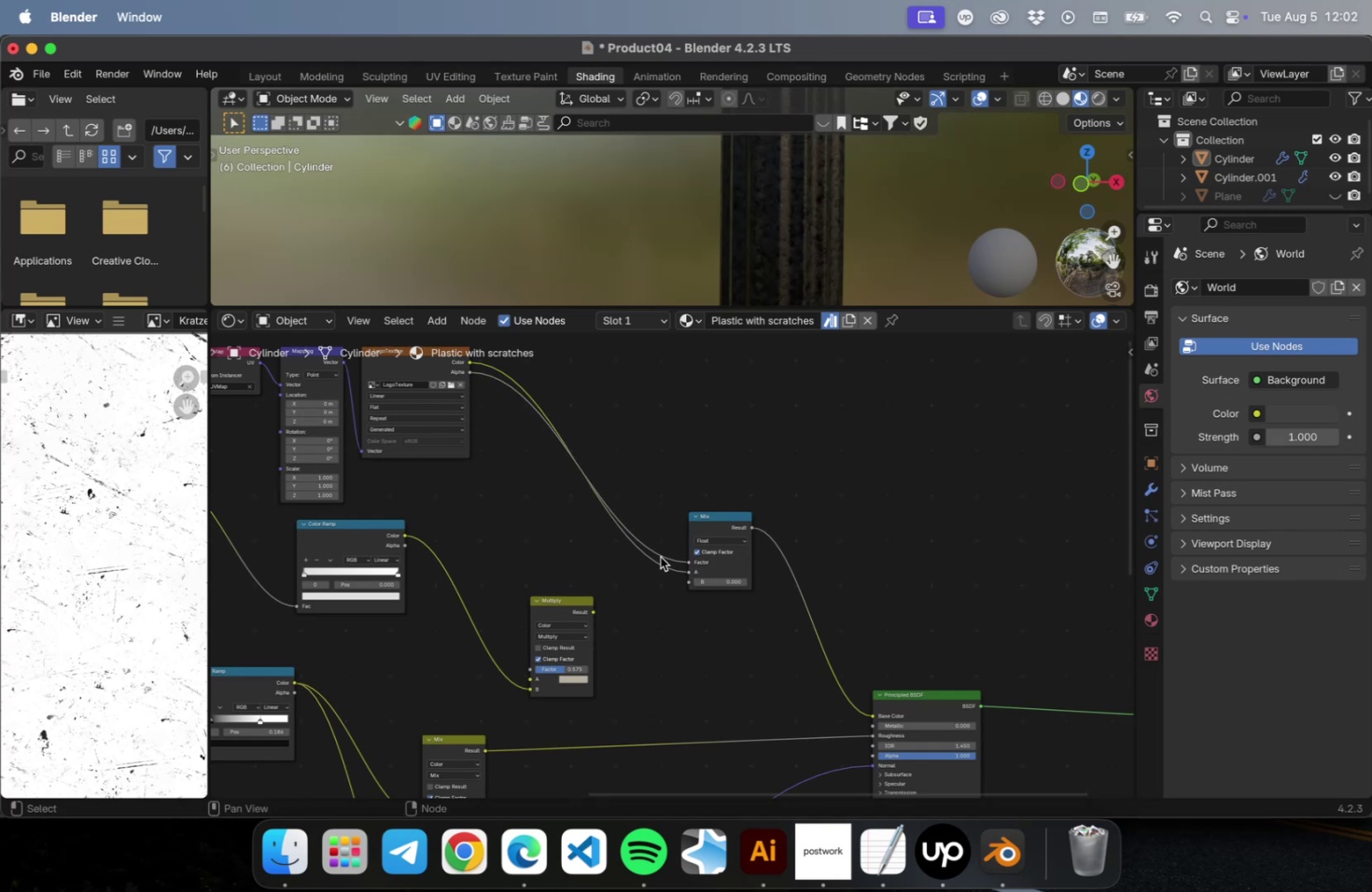 
left_click_drag(start_coordinate=[685, 563], to_coordinate=[671, 429])
 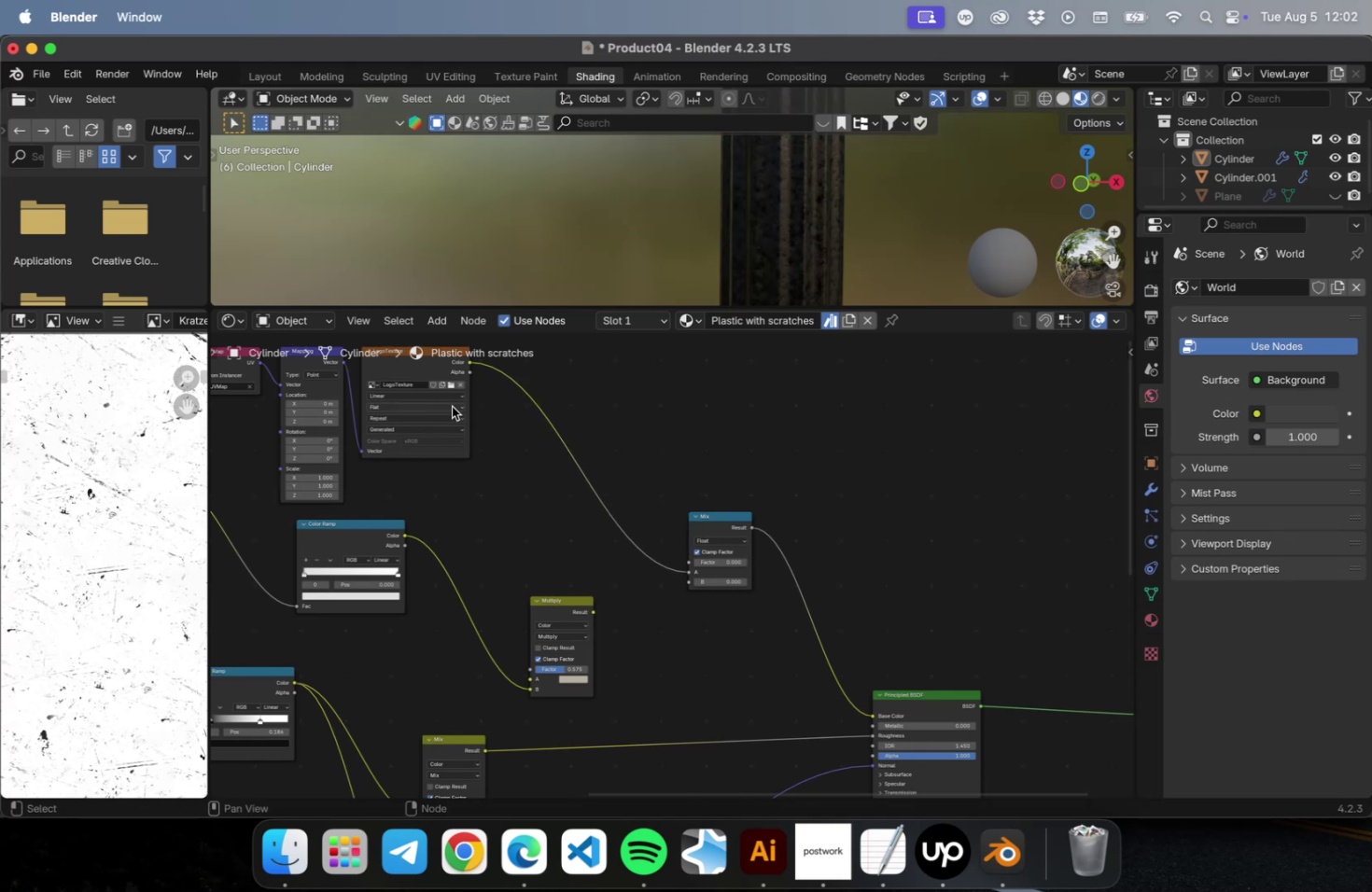 
left_click_drag(start_coordinate=[469, 372], to_coordinate=[672, 405])
 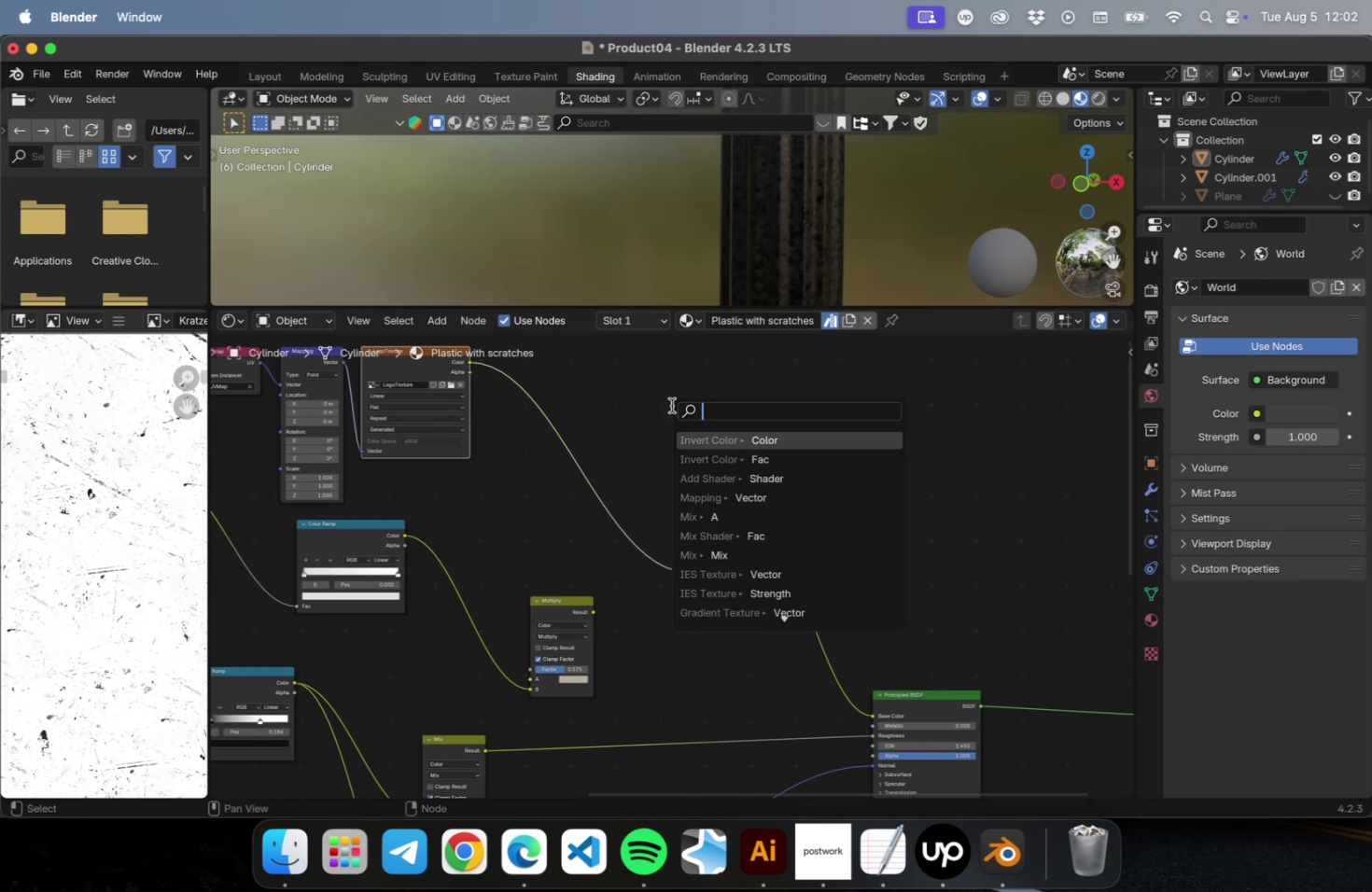 
type(inver)
 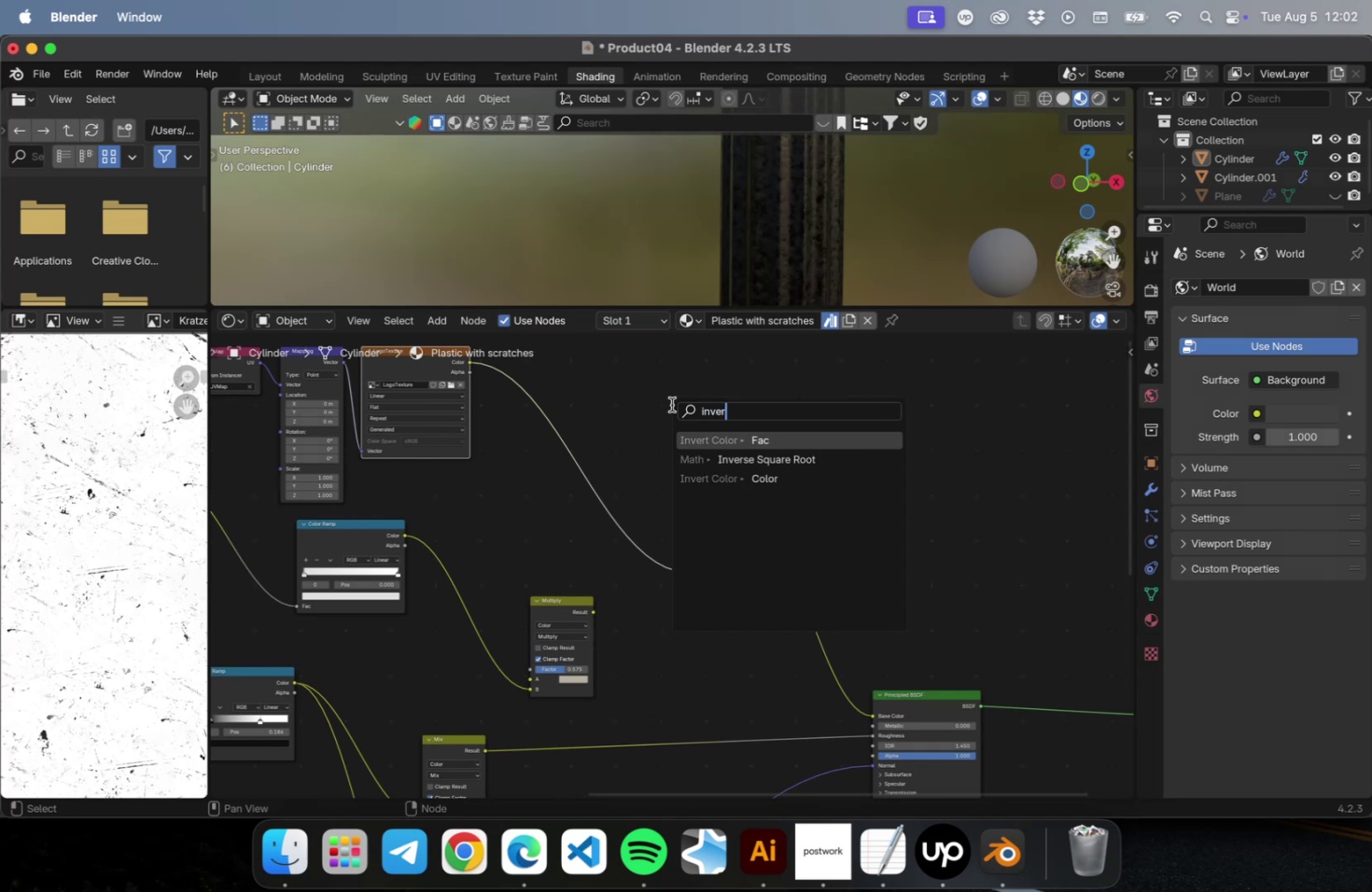 
left_click([712, 477])
 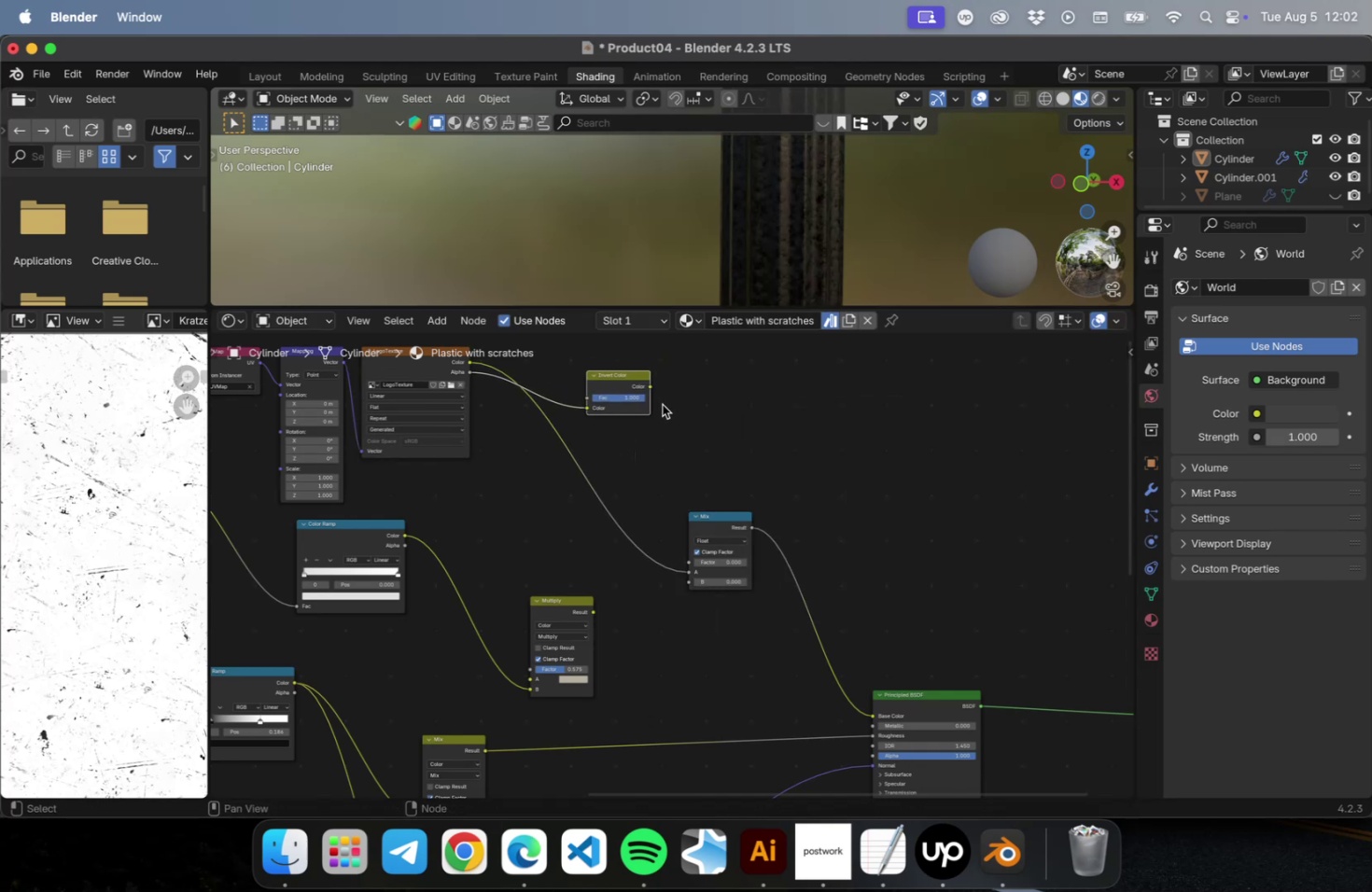 
left_click_drag(start_coordinate=[651, 386], to_coordinate=[690, 564])
 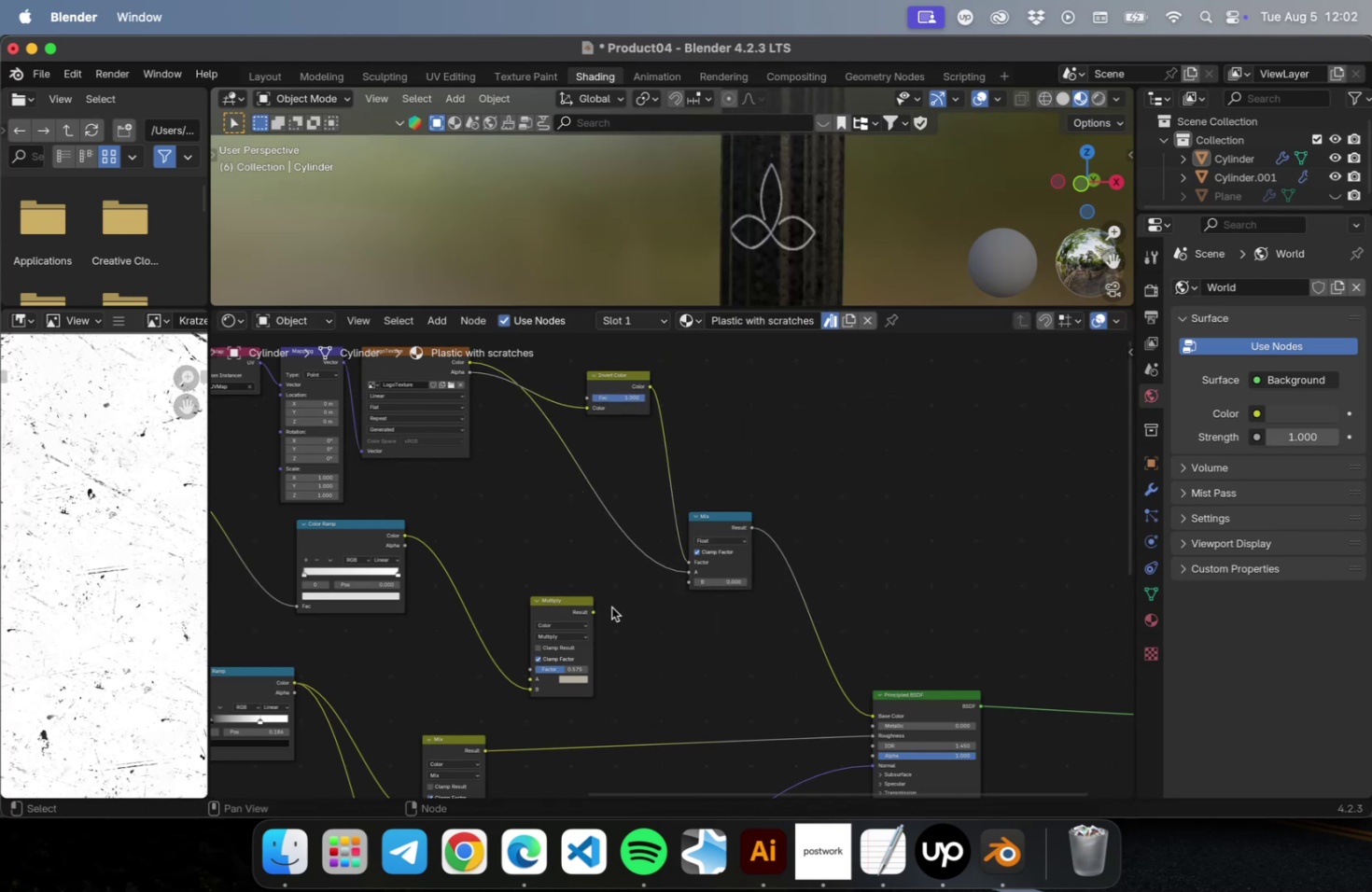 
left_click_drag(start_coordinate=[591, 608], to_coordinate=[690, 583])
 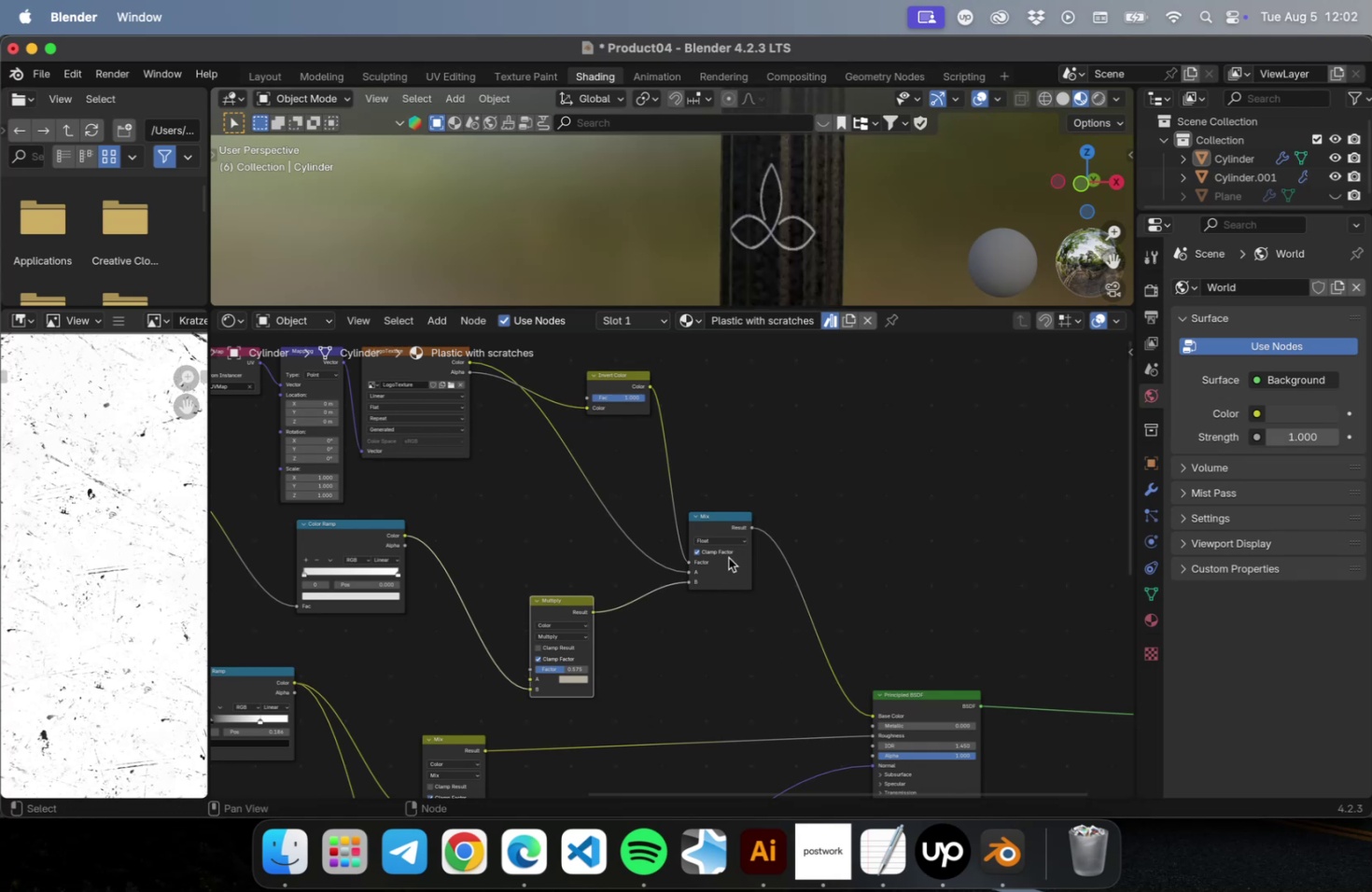 
double_click([724, 538])
 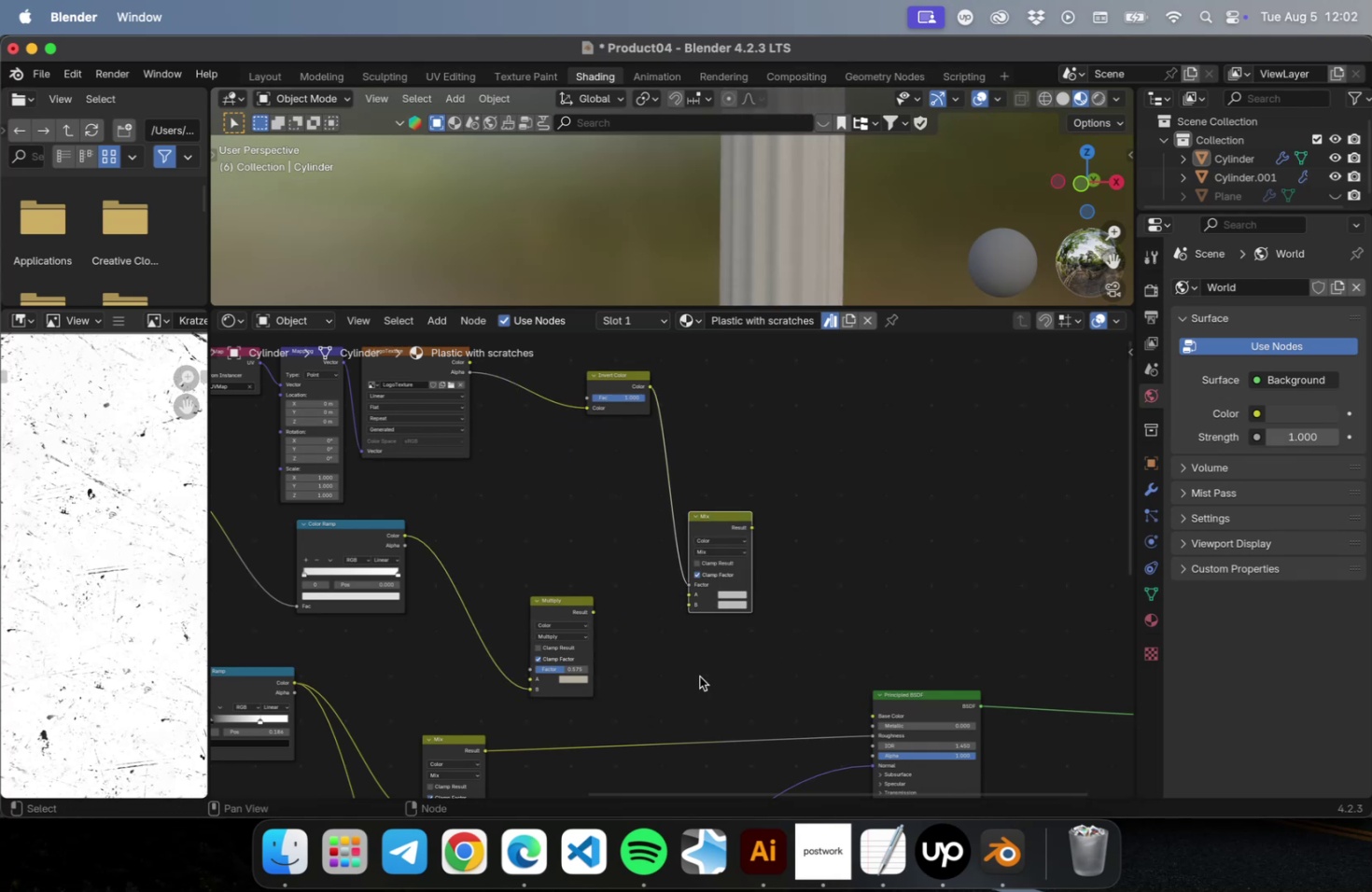 
wait(5.32)
 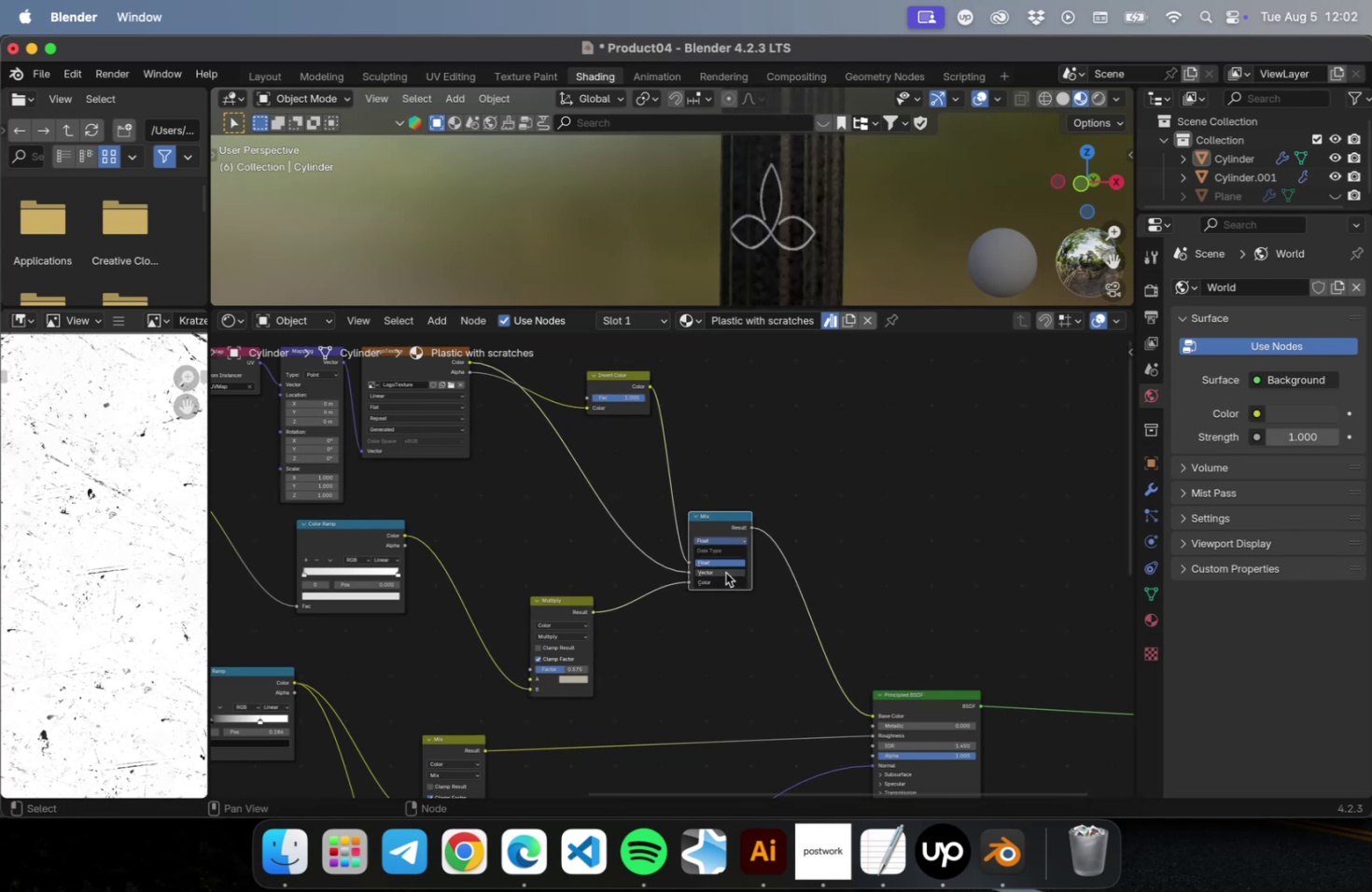 
left_click_drag(start_coordinate=[593, 611], to_coordinate=[687, 604])
 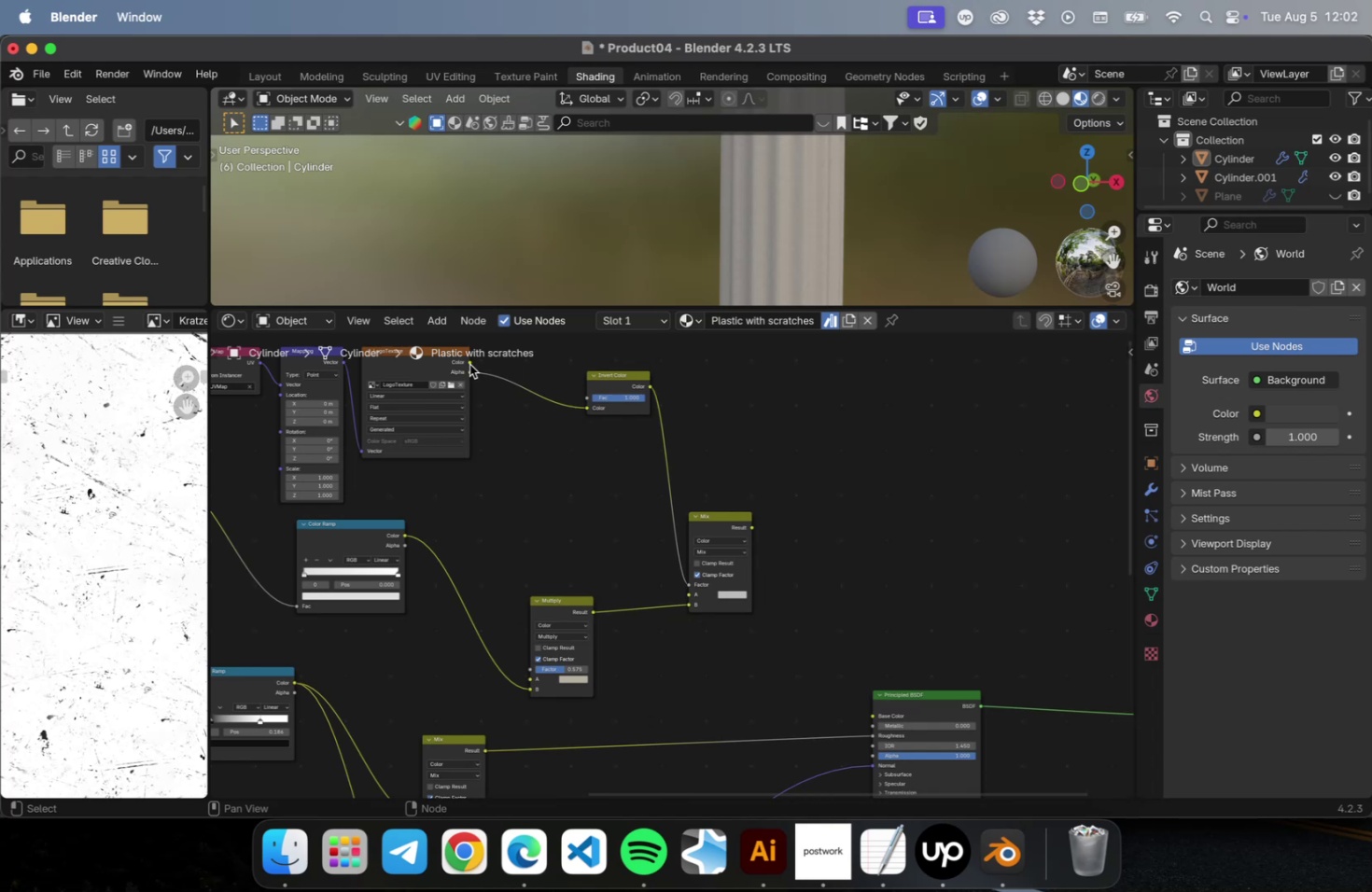 
left_click_drag(start_coordinate=[467, 363], to_coordinate=[691, 592])
 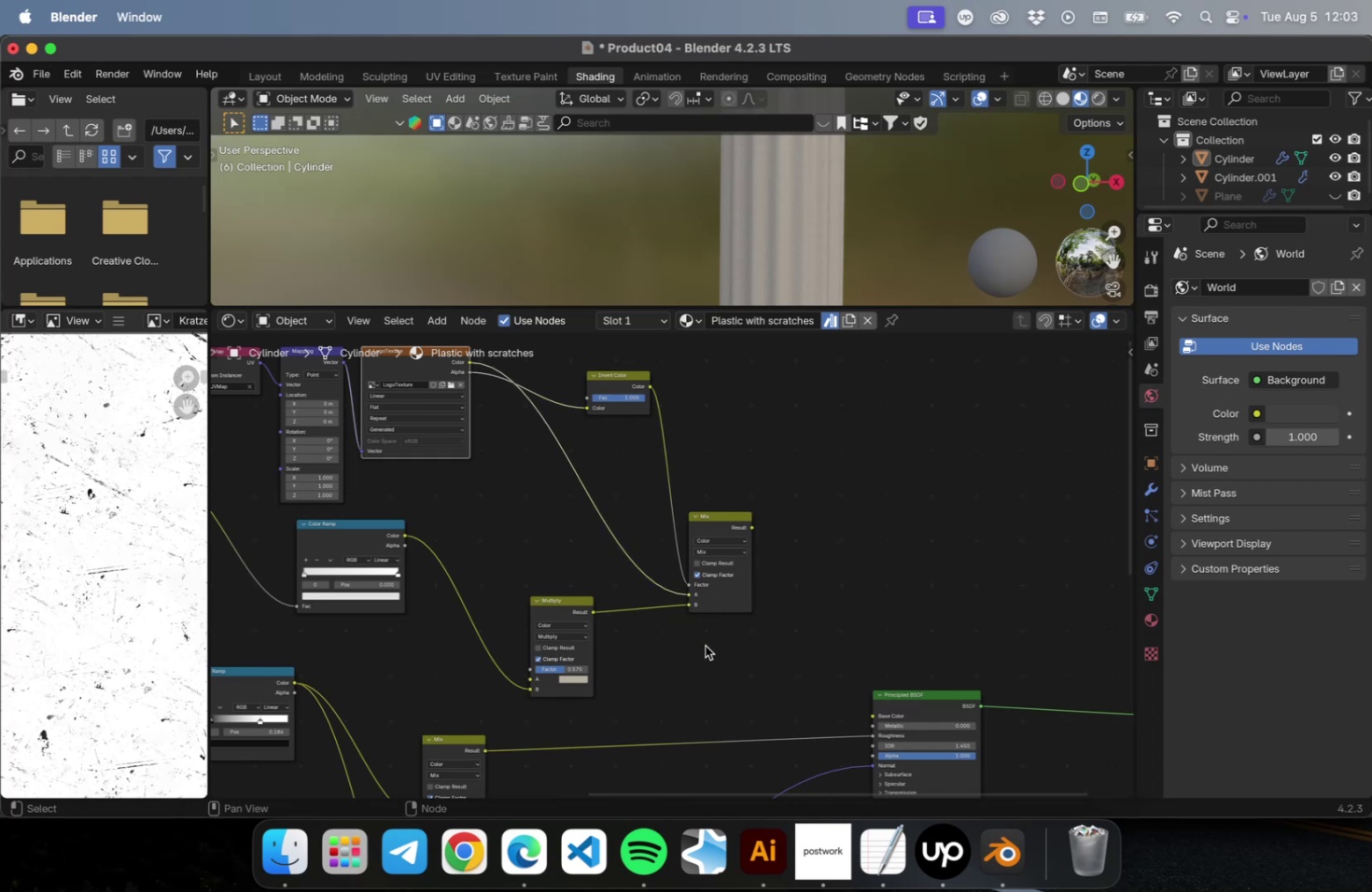 
left_click([752, 631])
 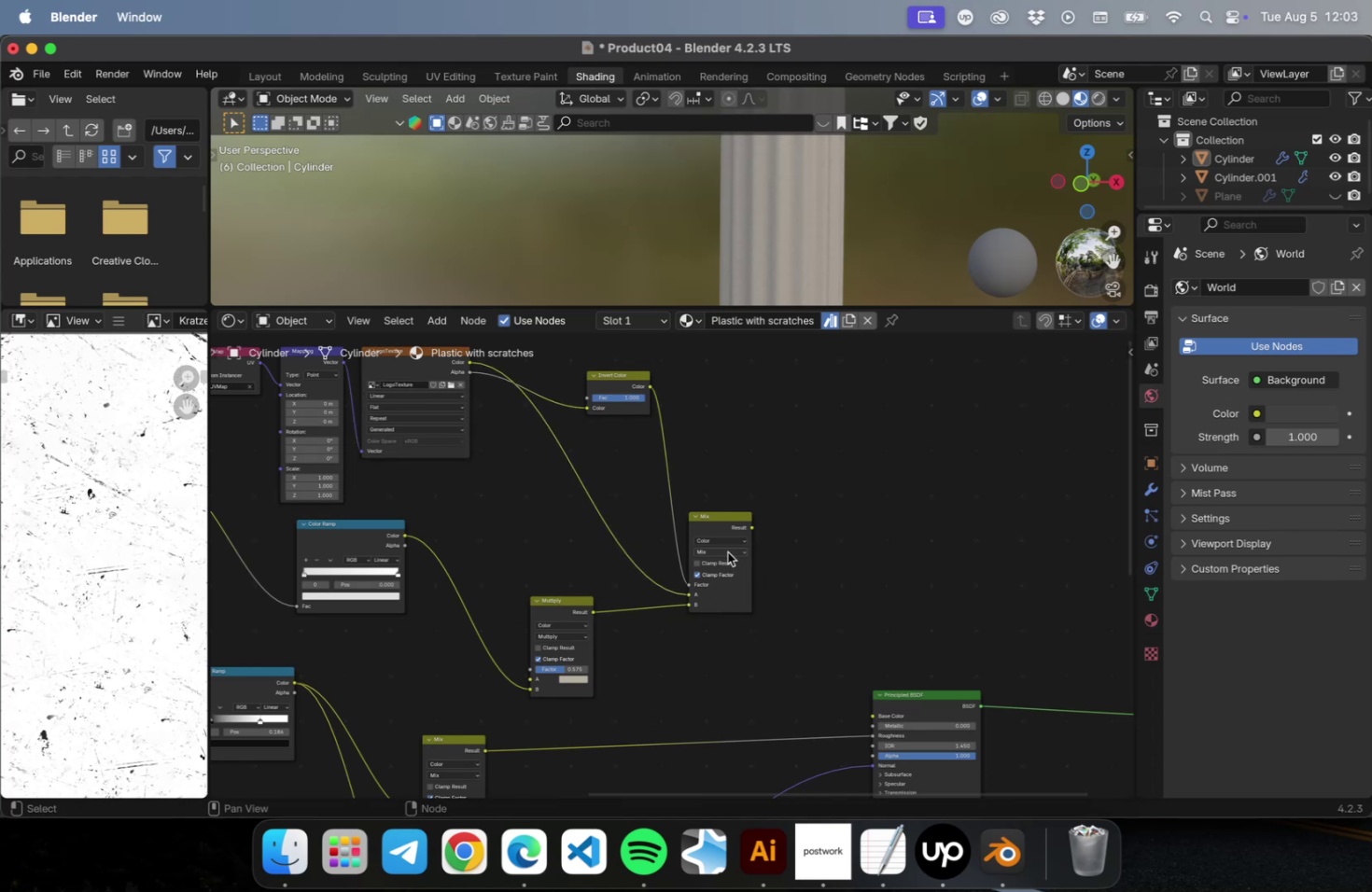 
left_click([727, 551])
 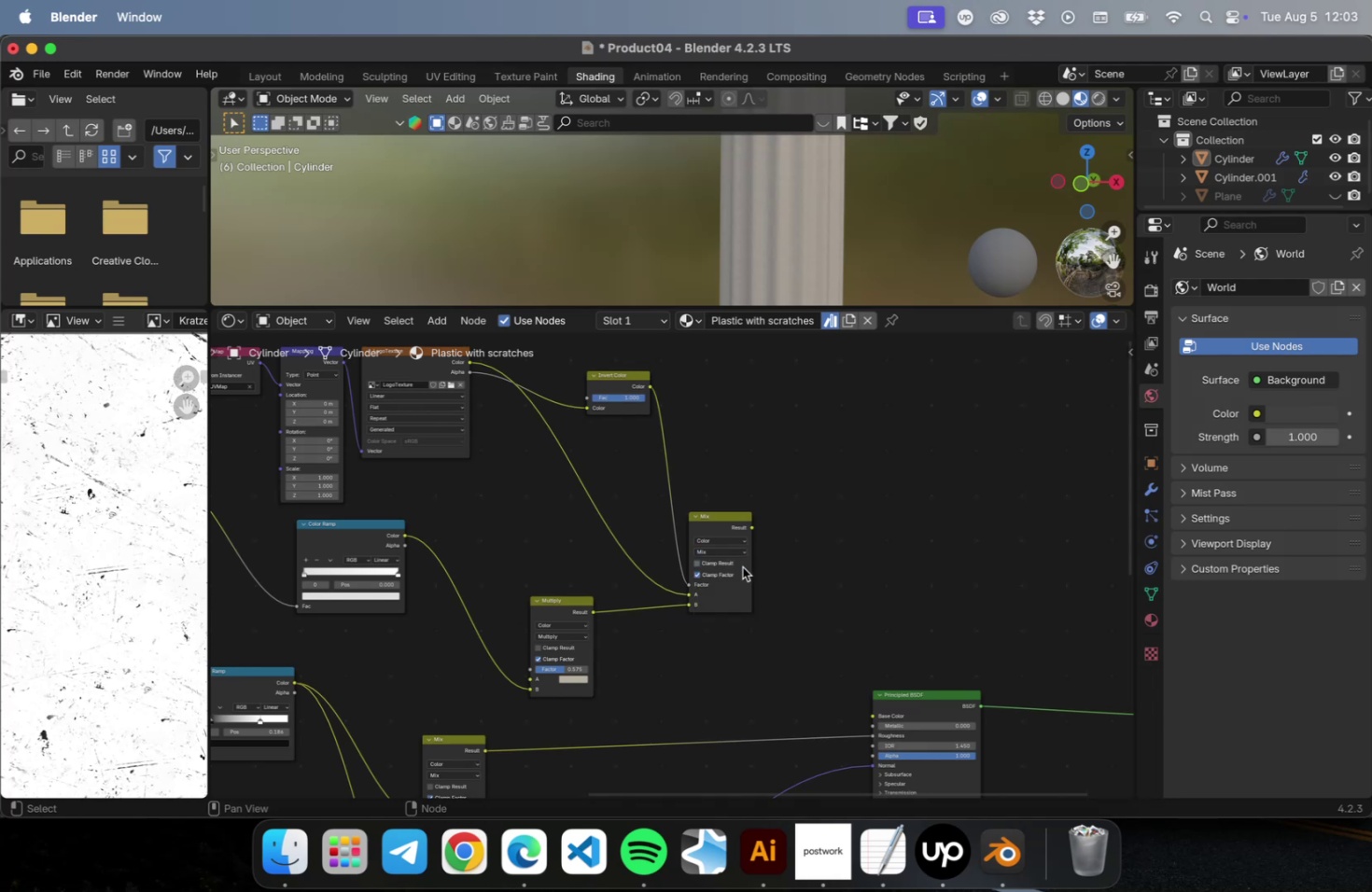 
left_click([730, 552])
 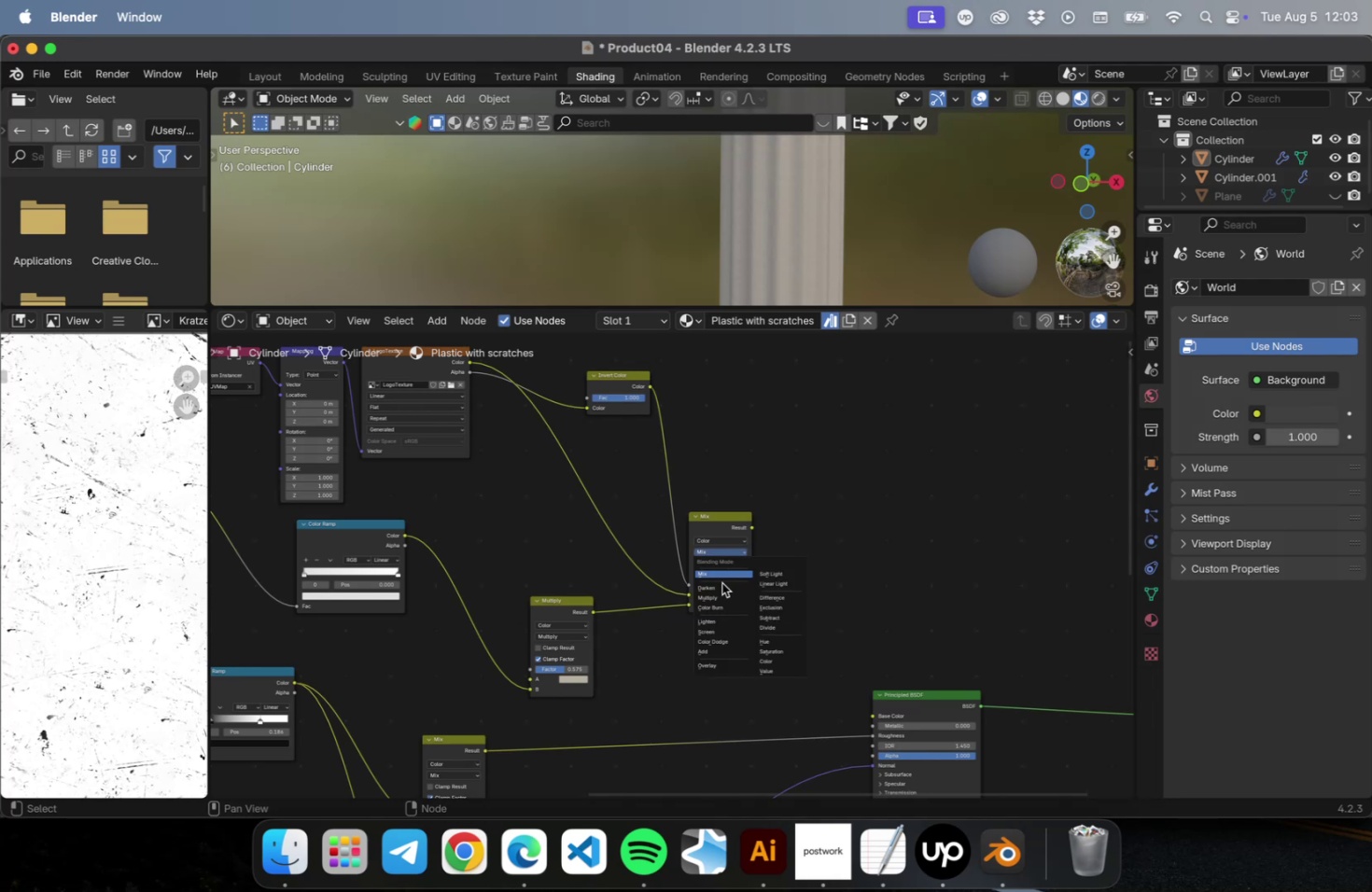 
left_click_drag(start_coordinate=[716, 602], to_coordinate=[716, 597])
 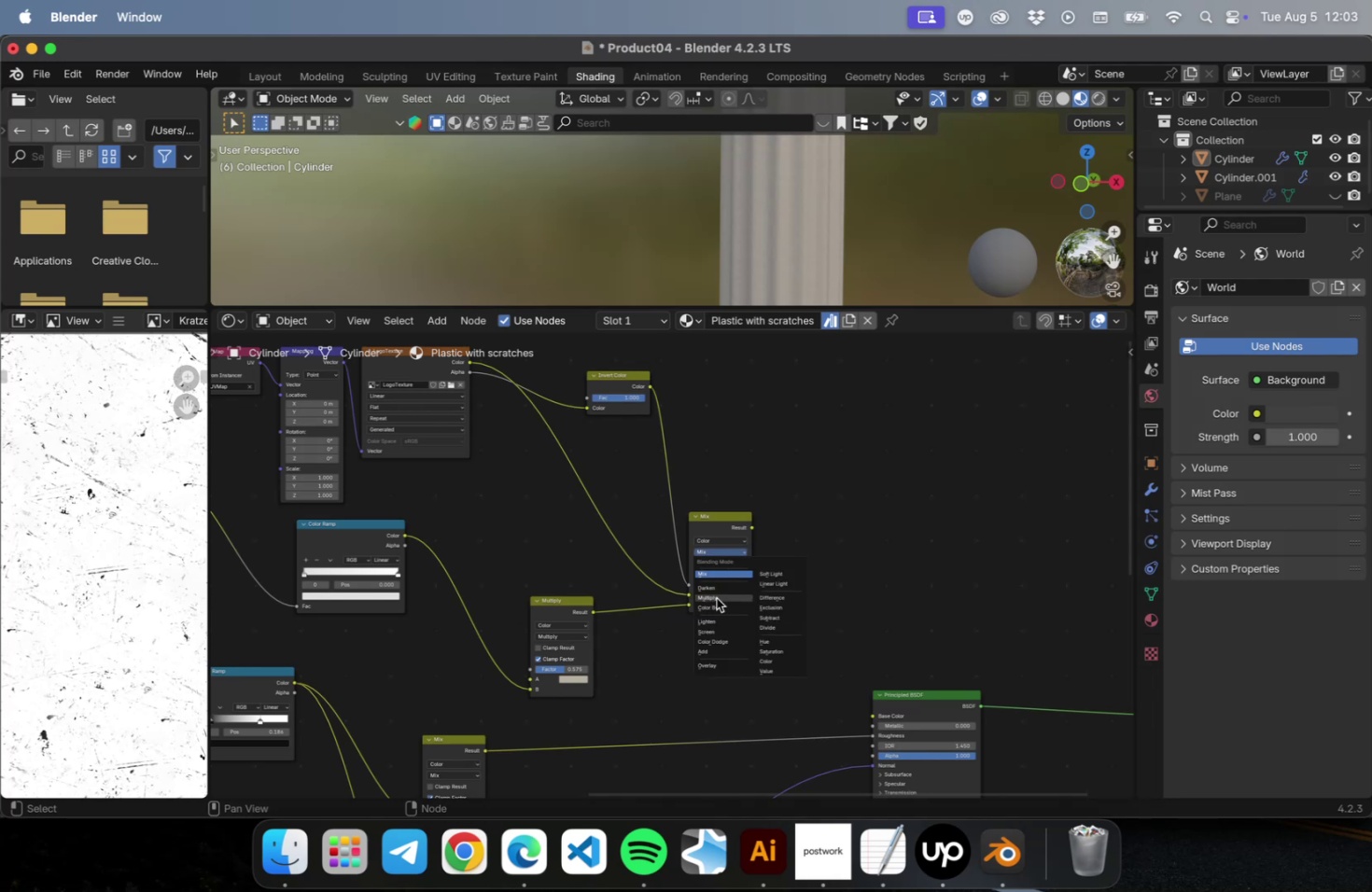 
left_click([716, 596])
 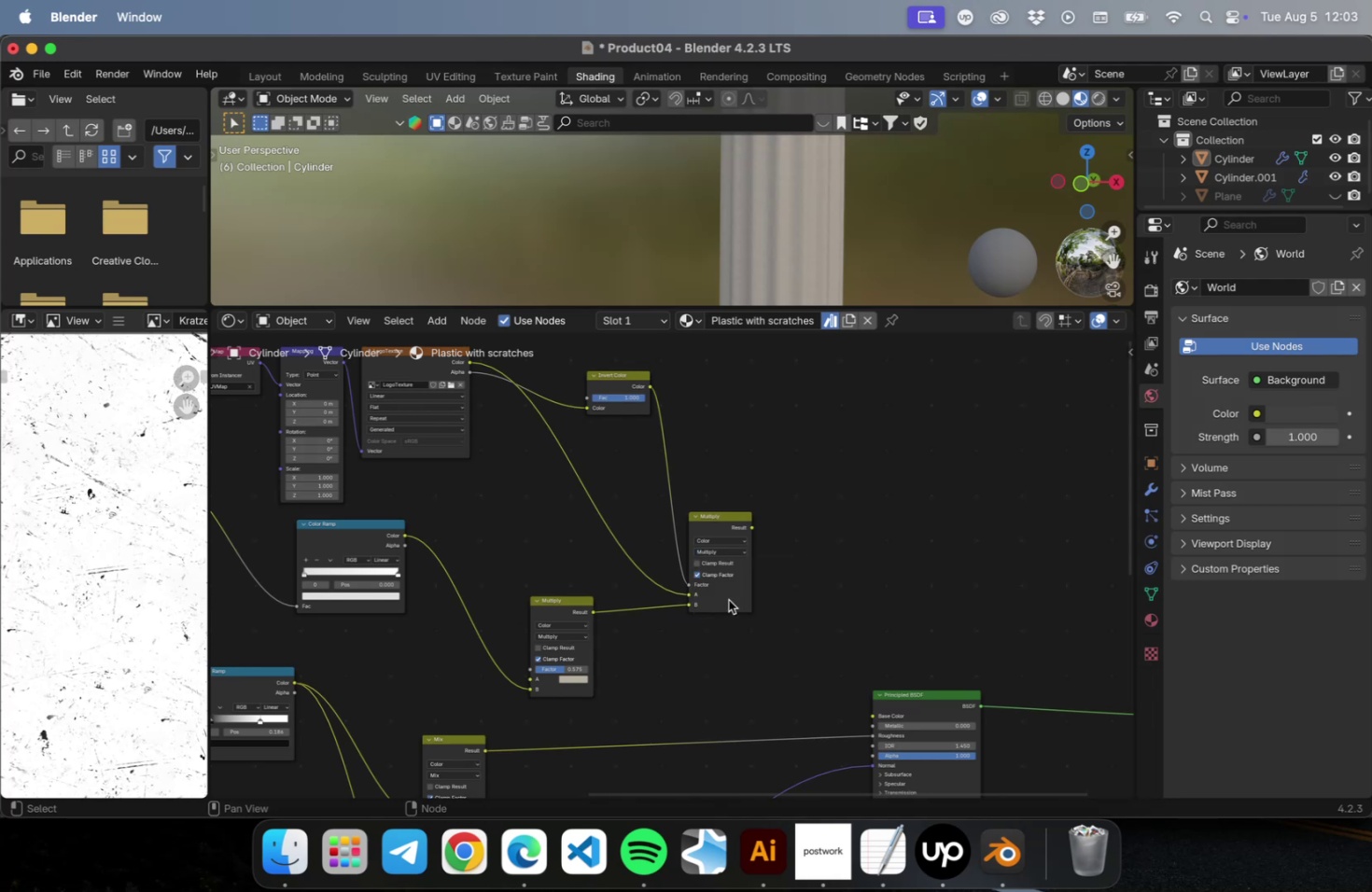 
left_click_drag(start_coordinate=[628, 397], to_coordinate=[508, 396])
 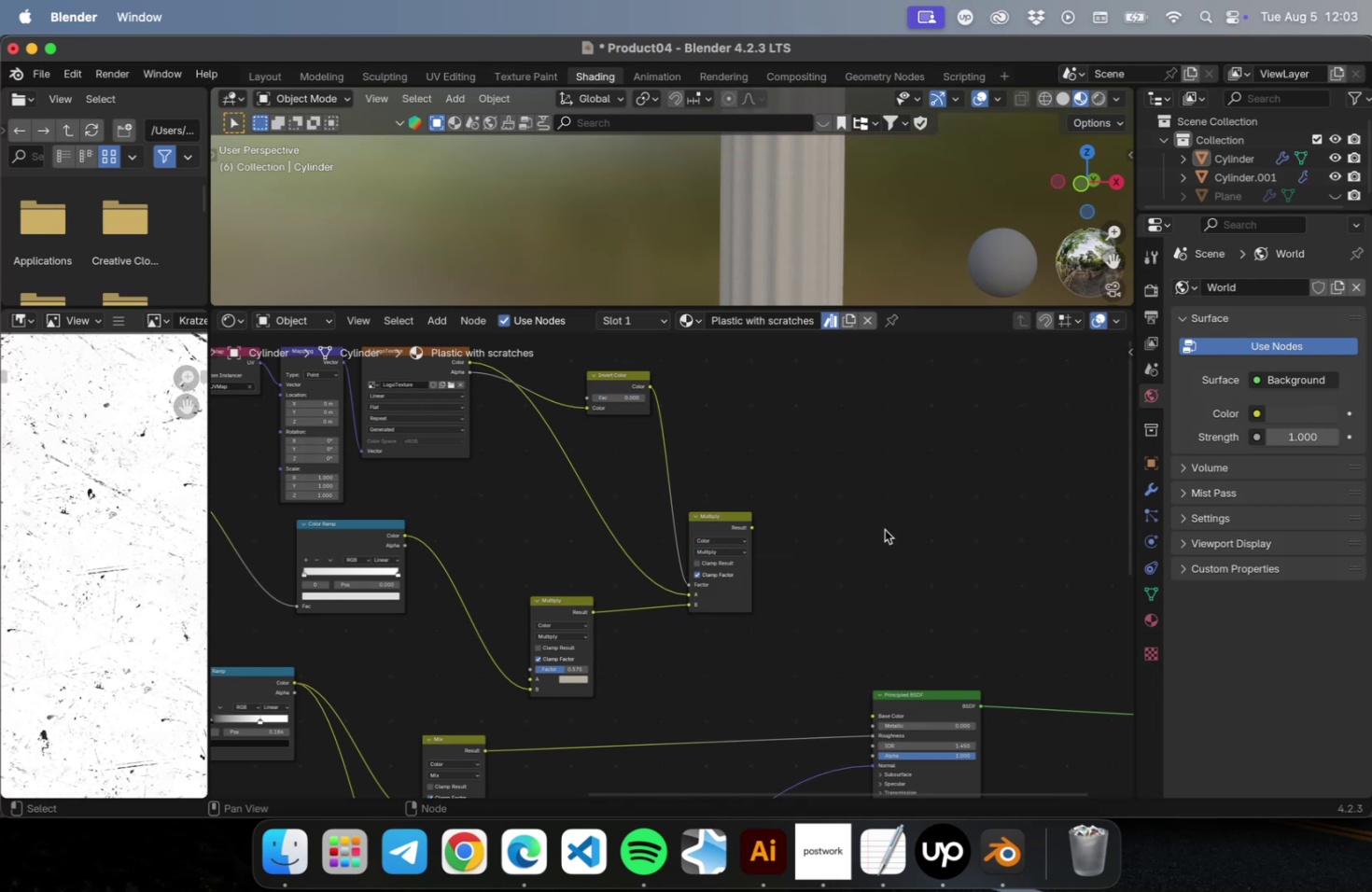 
scroll: coordinate [811, 250], scroll_direction: down, amount: 11.0
 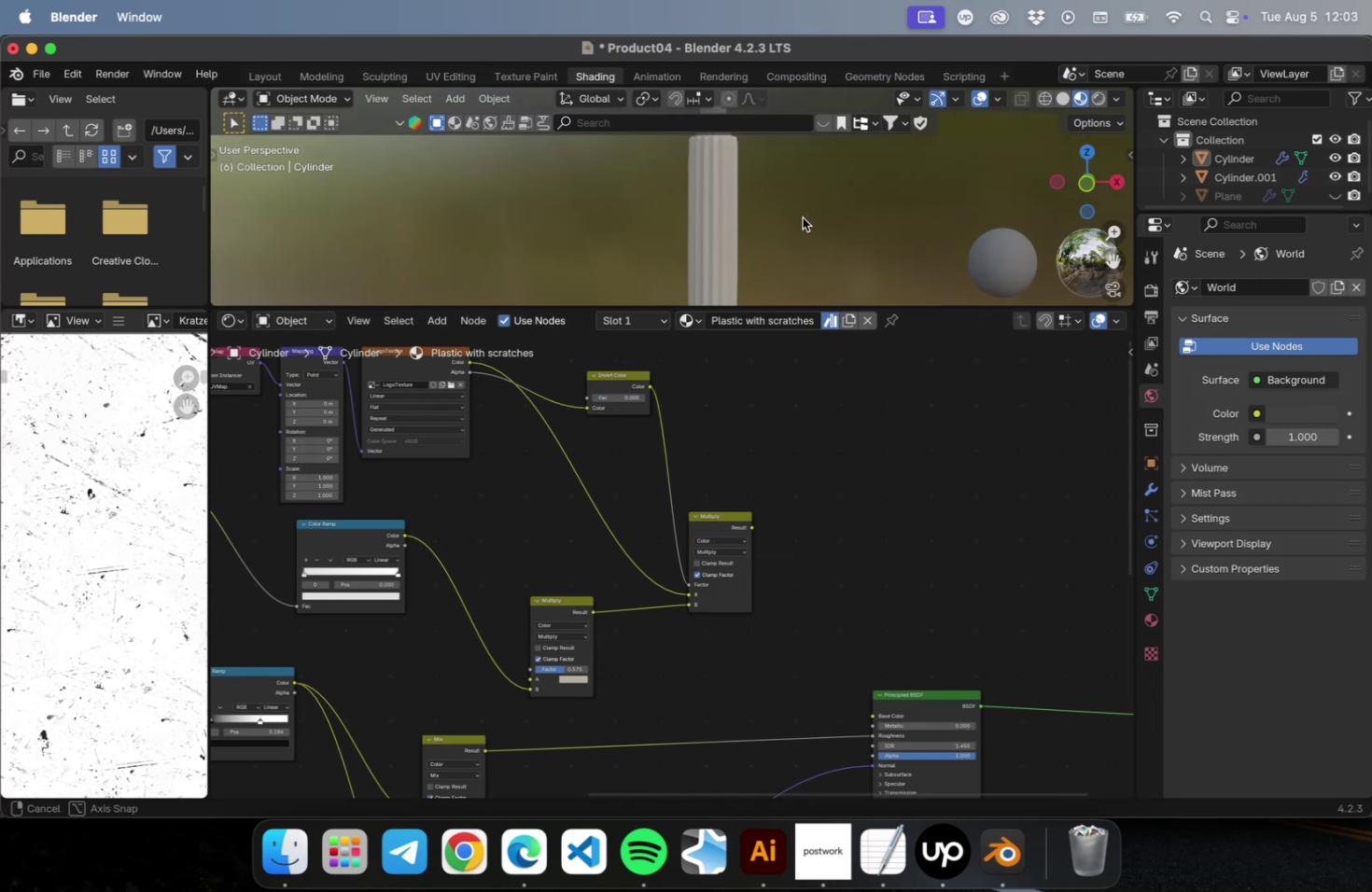 
left_click_drag(start_coordinate=[805, 449], to_coordinate=[651, 665])
 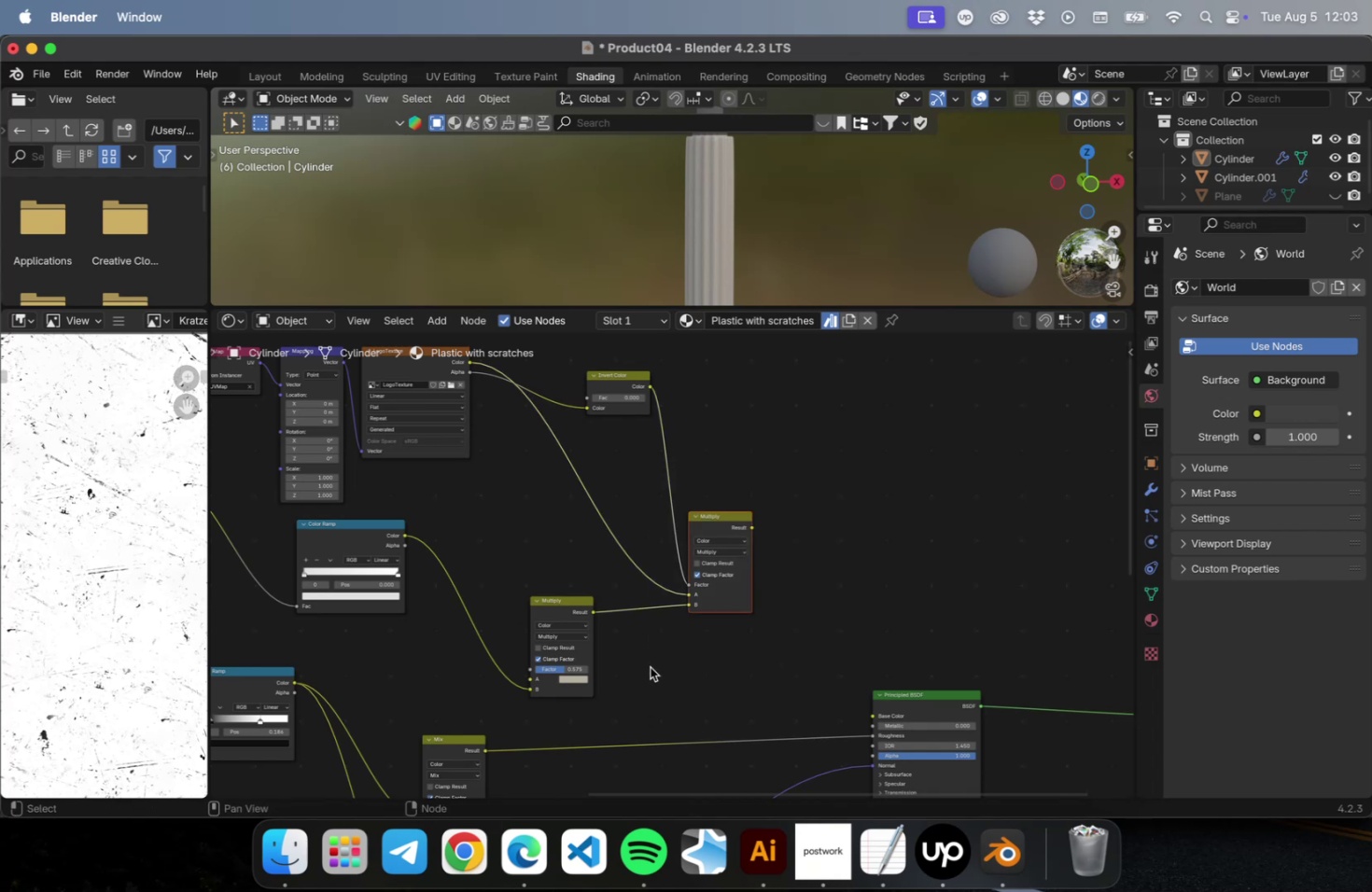 
key(Delete)
 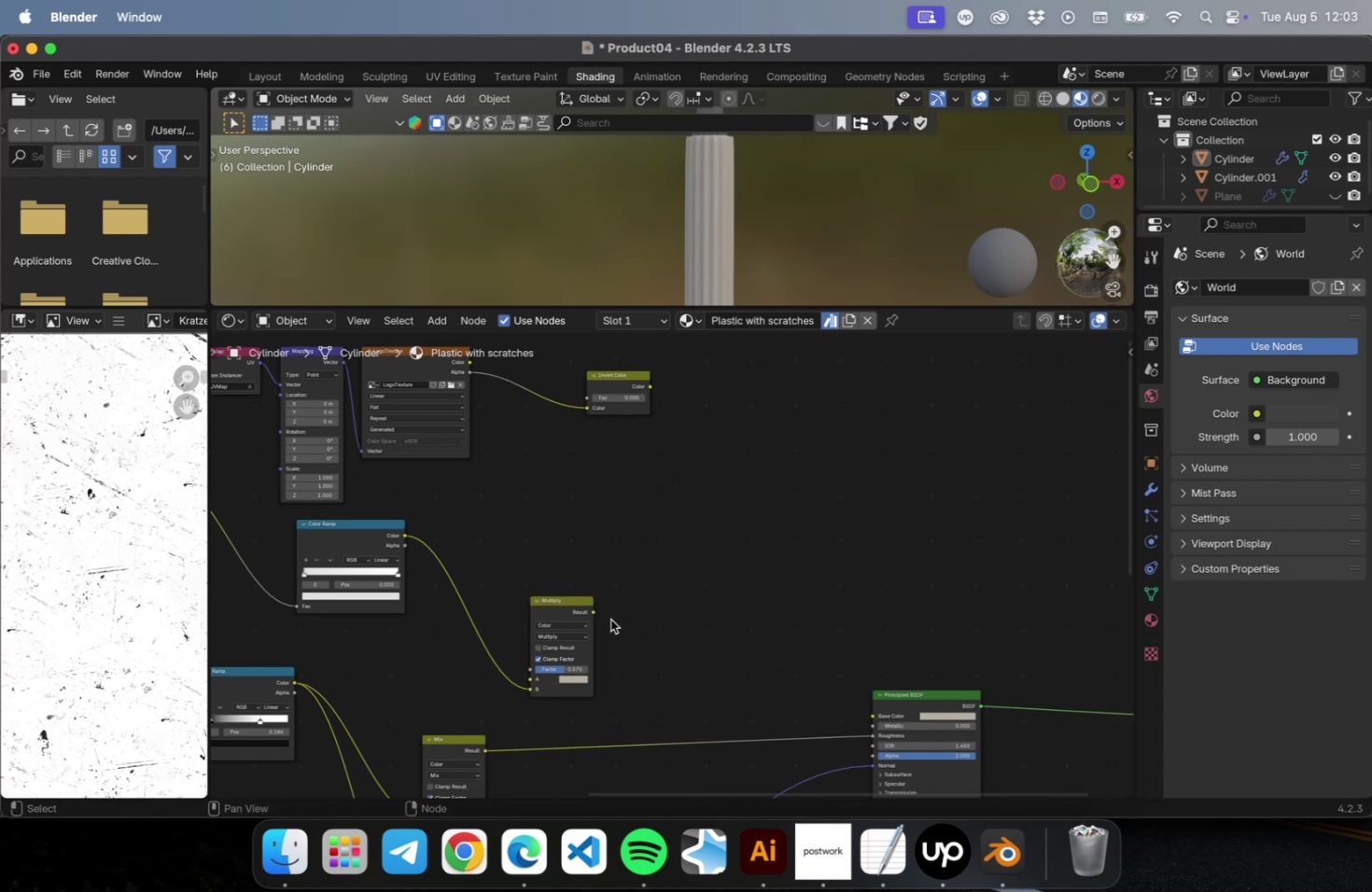 
left_click_drag(start_coordinate=[571, 600], to_coordinate=[707, 604])
 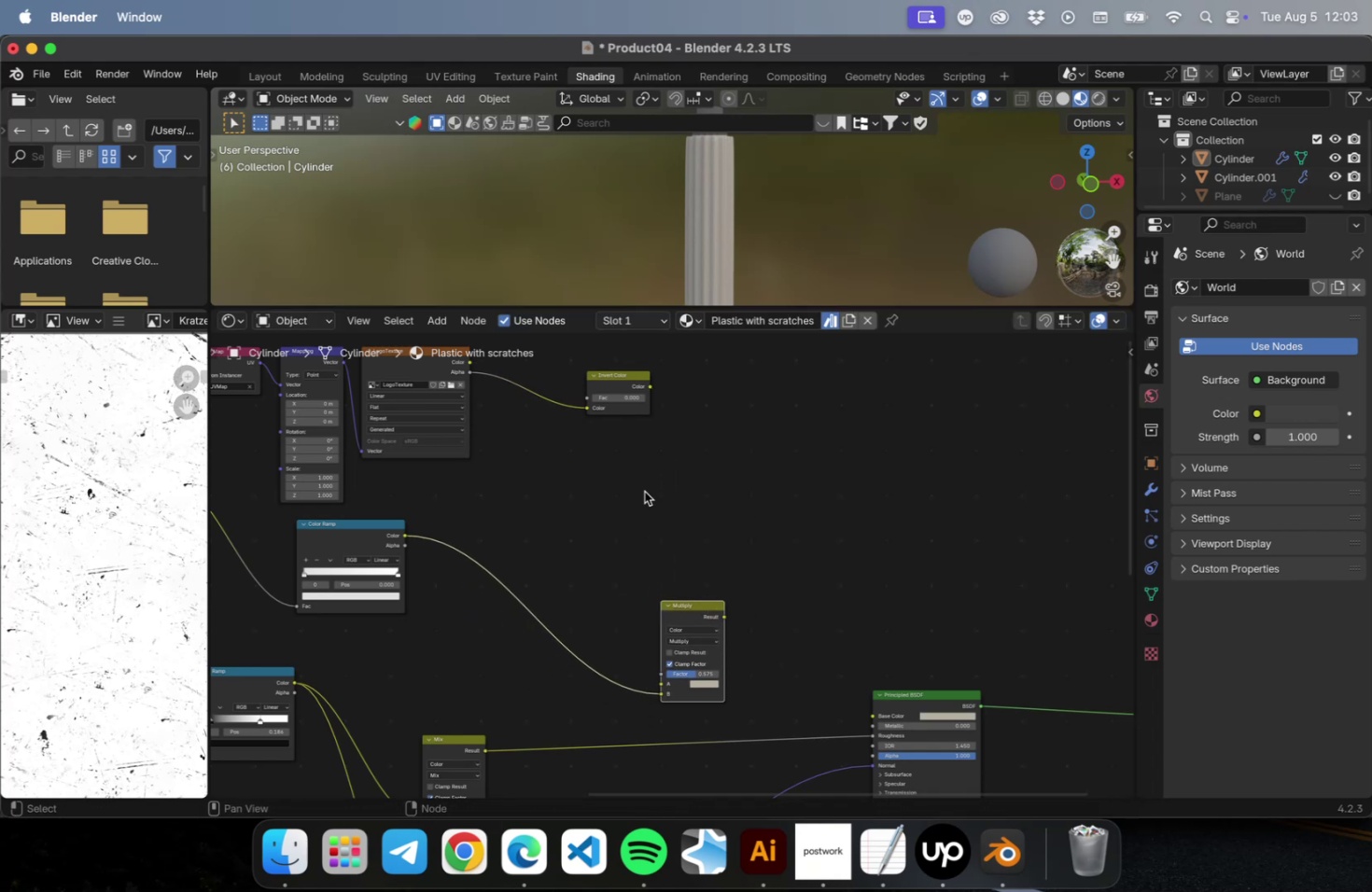 
left_click_drag(start_coordinate=[615, 375], to_coordinate=[598, 470])
 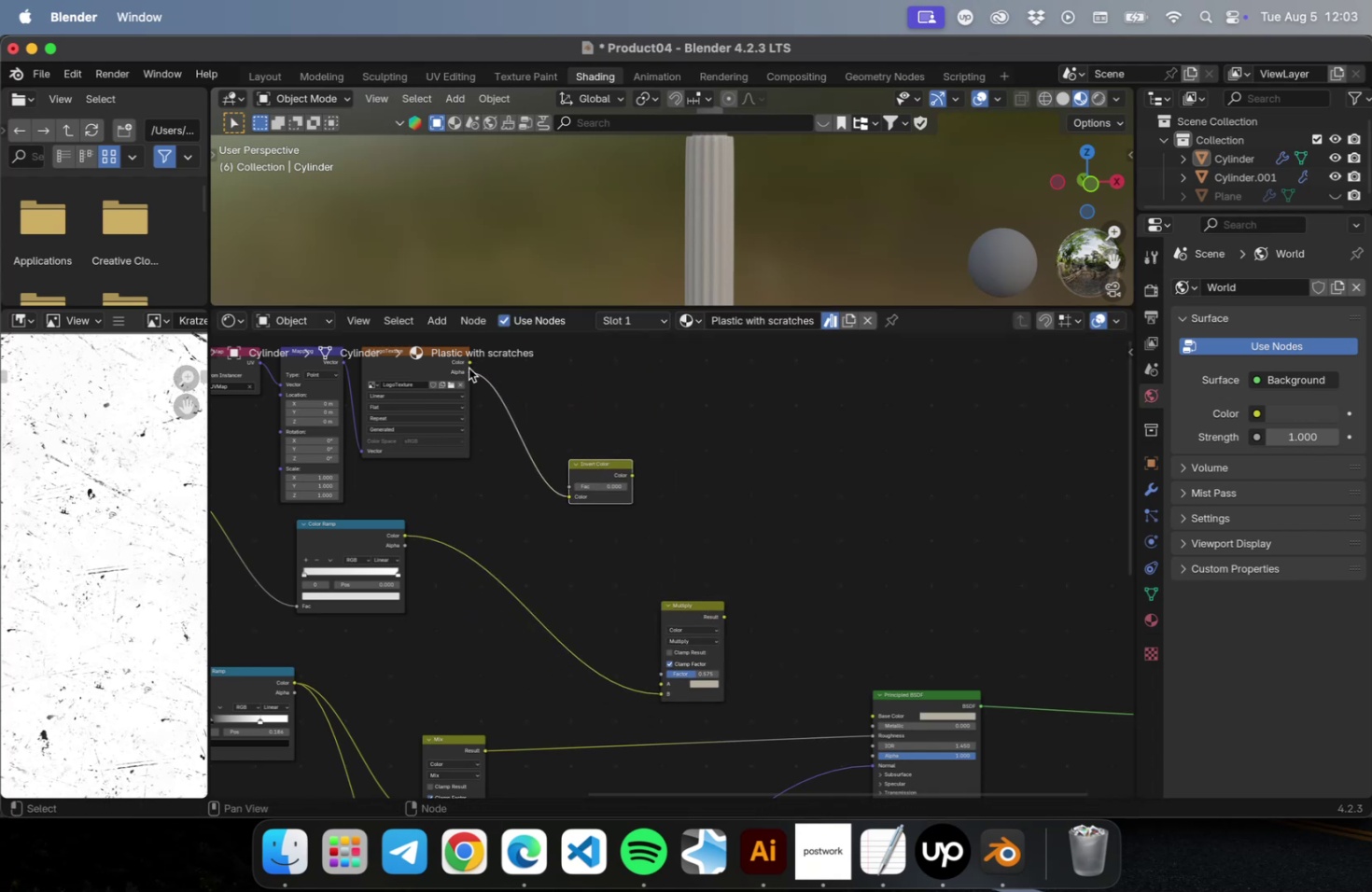 
left_click_drag(start_coordinate=[468, 362], to_coordinate=[662, 683])
 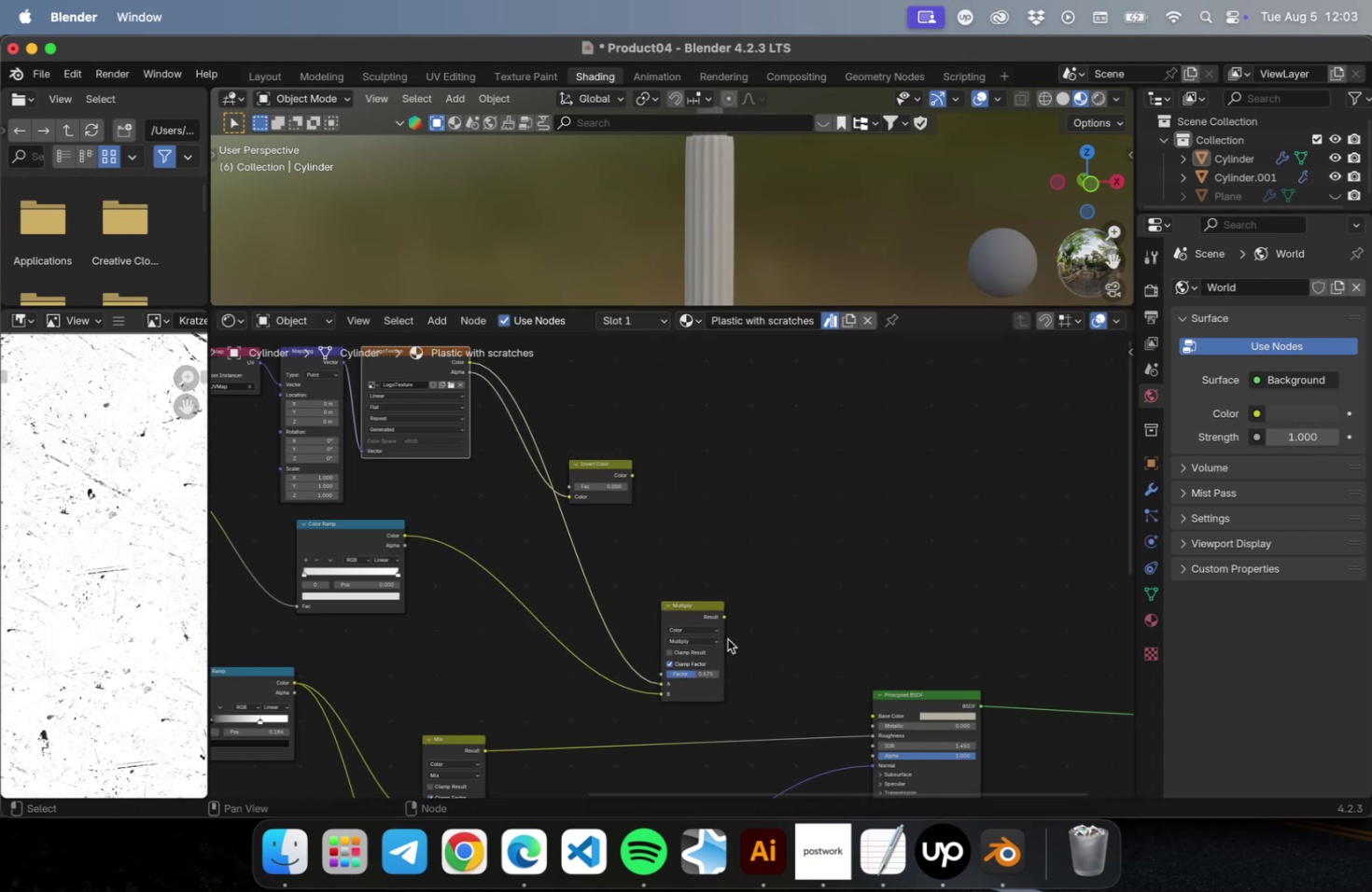 
left_click_drag(start_coordinate=[725, 617], to_coordinate=[869, 714])
 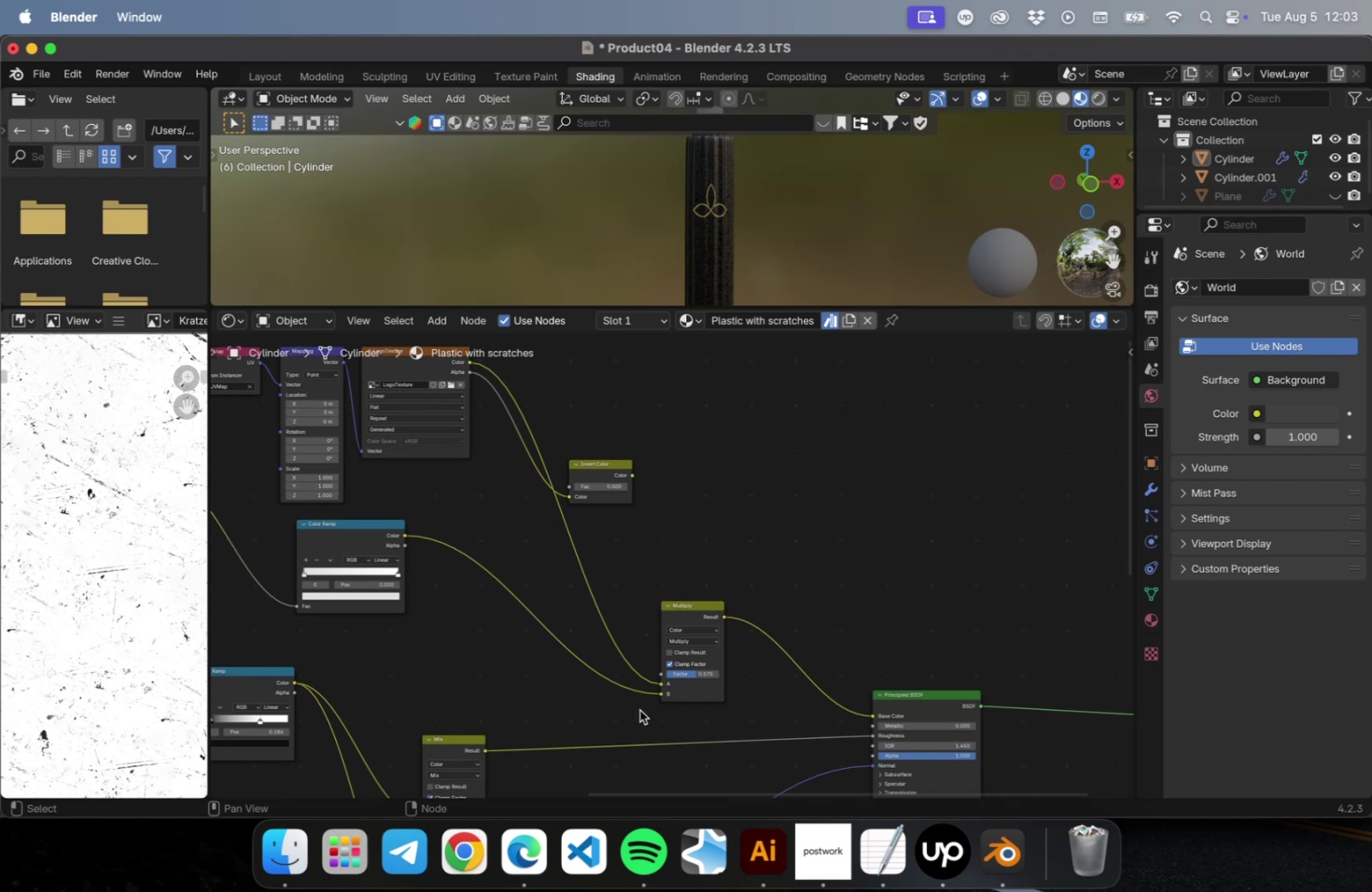 
left_click_drag(start_coordinate=[693, 676], to_coordinate=[644, 677])
 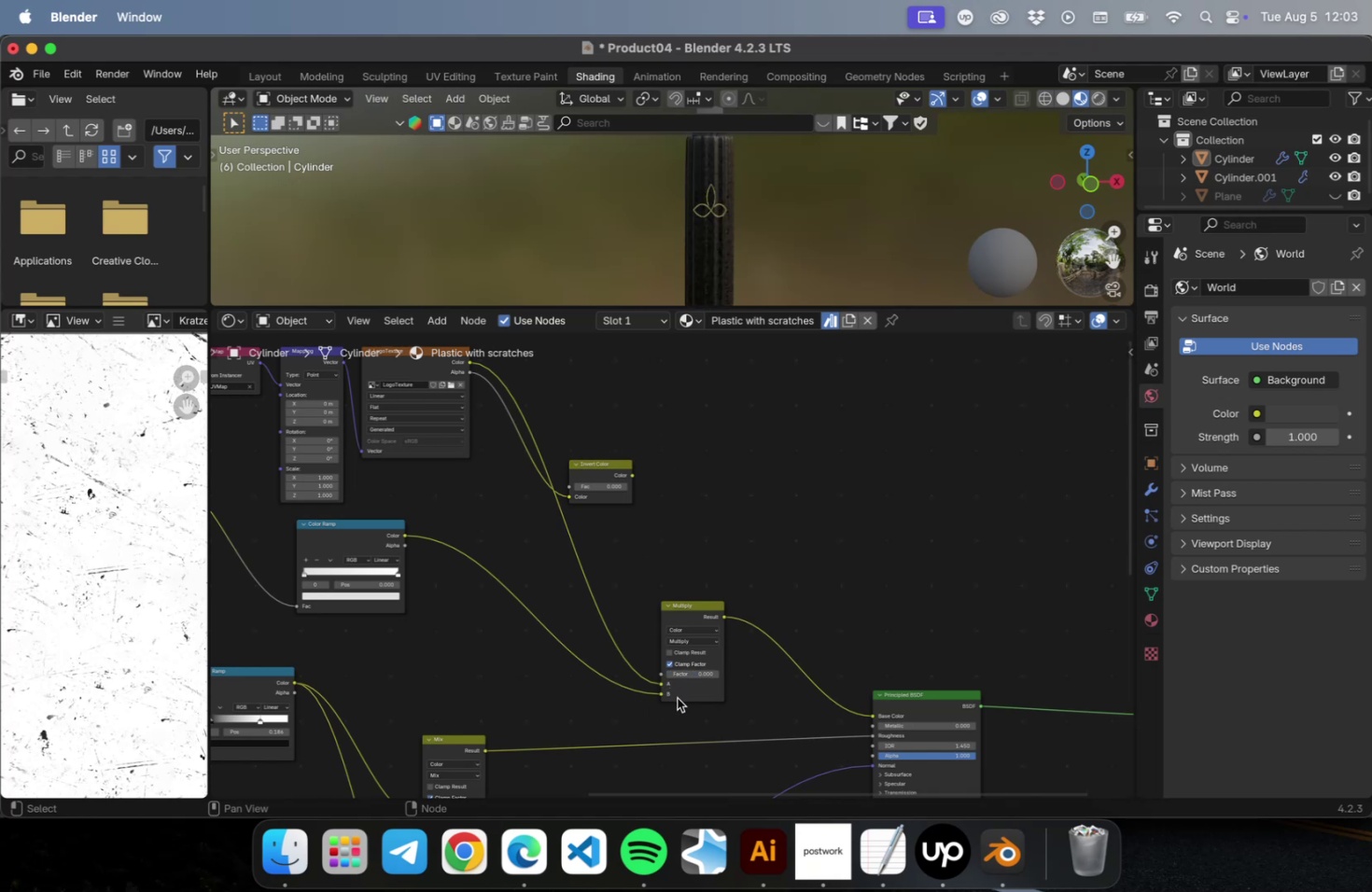 
left_click_drag(start_coordinate=[686, 674], to_coordinate=[958, 671])
 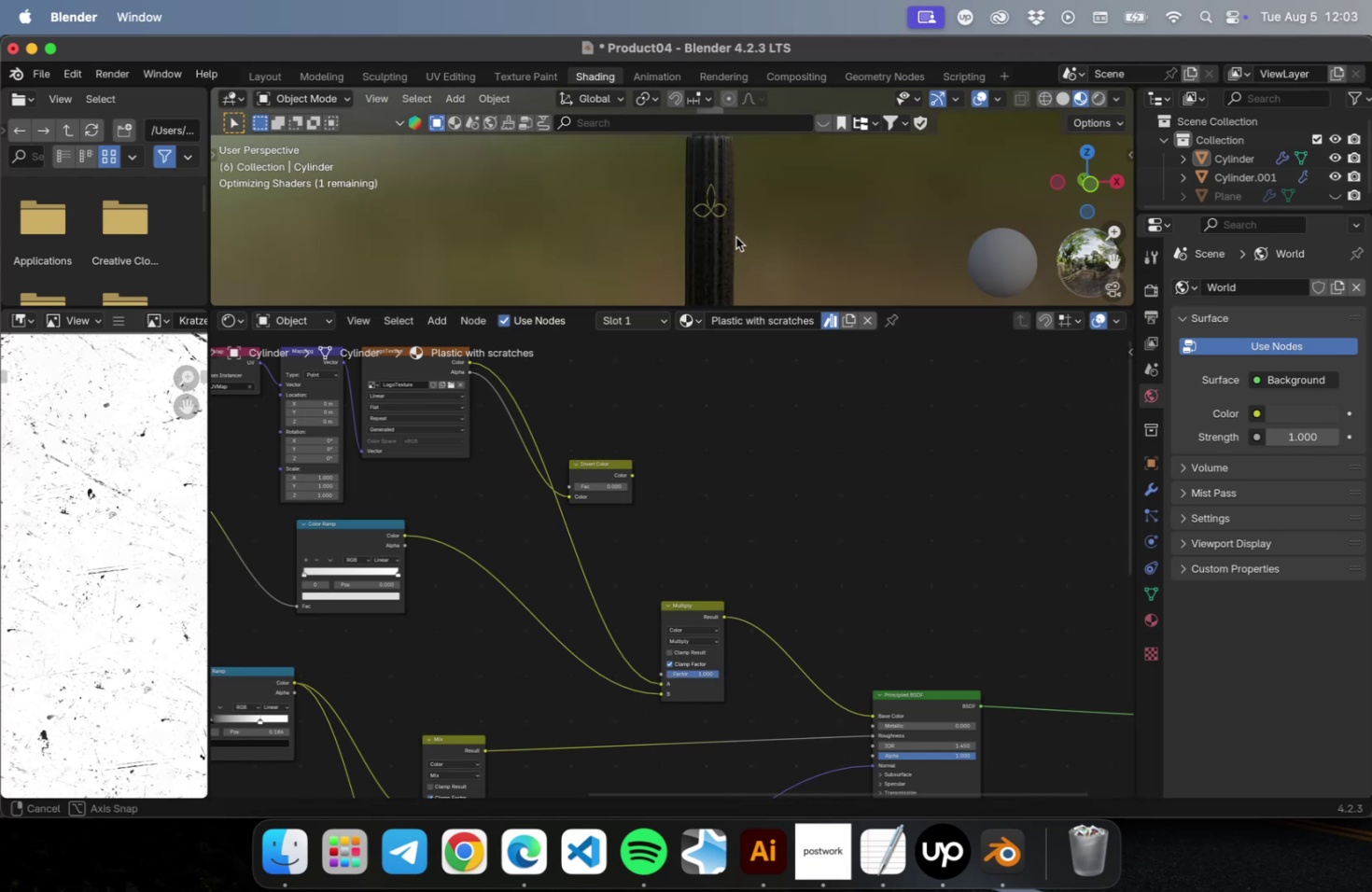 
scroll: coordinate [721, 192], scroll_direction: up, amount: 5.0
 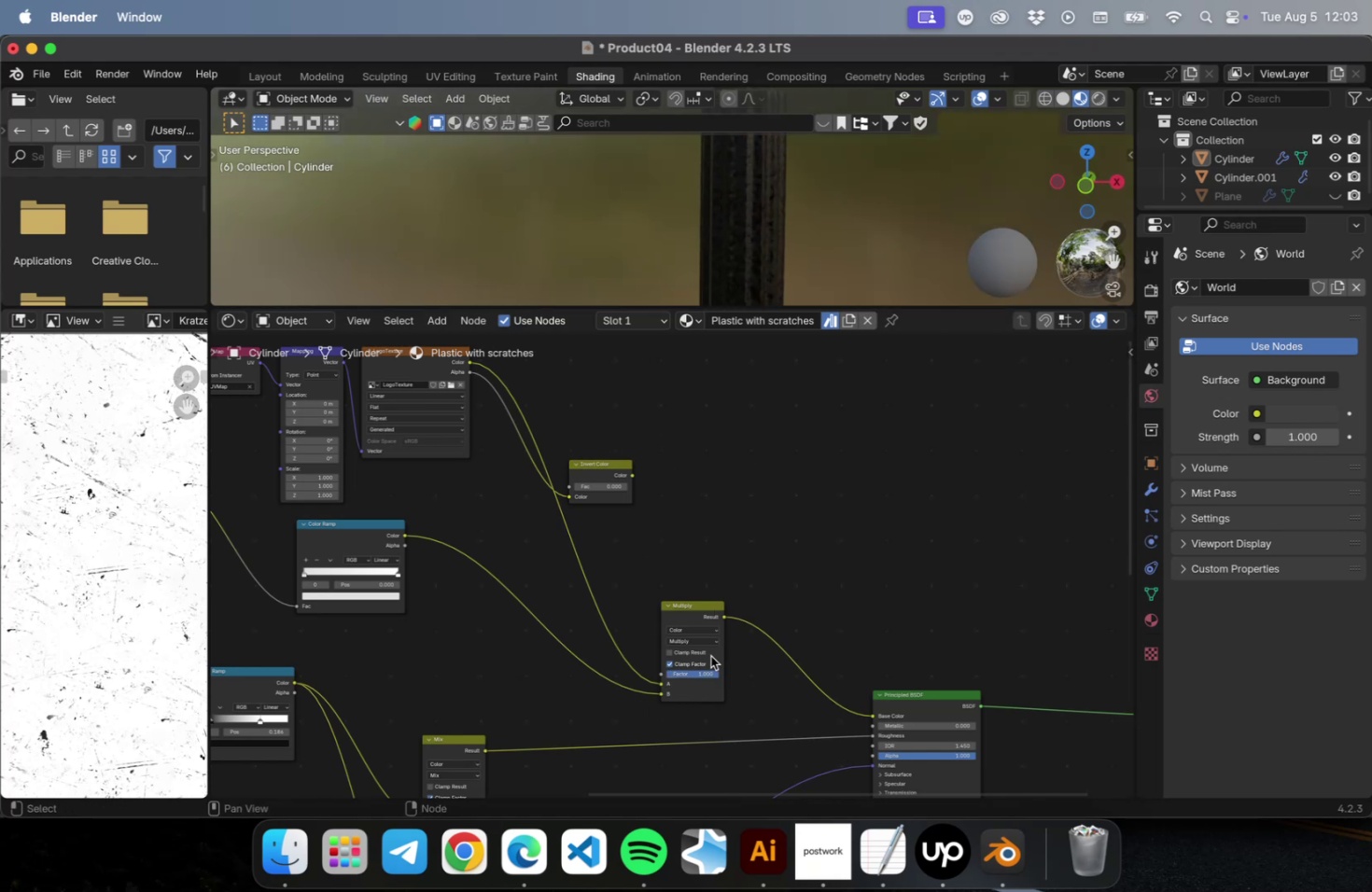 
left_click([697, 643])
 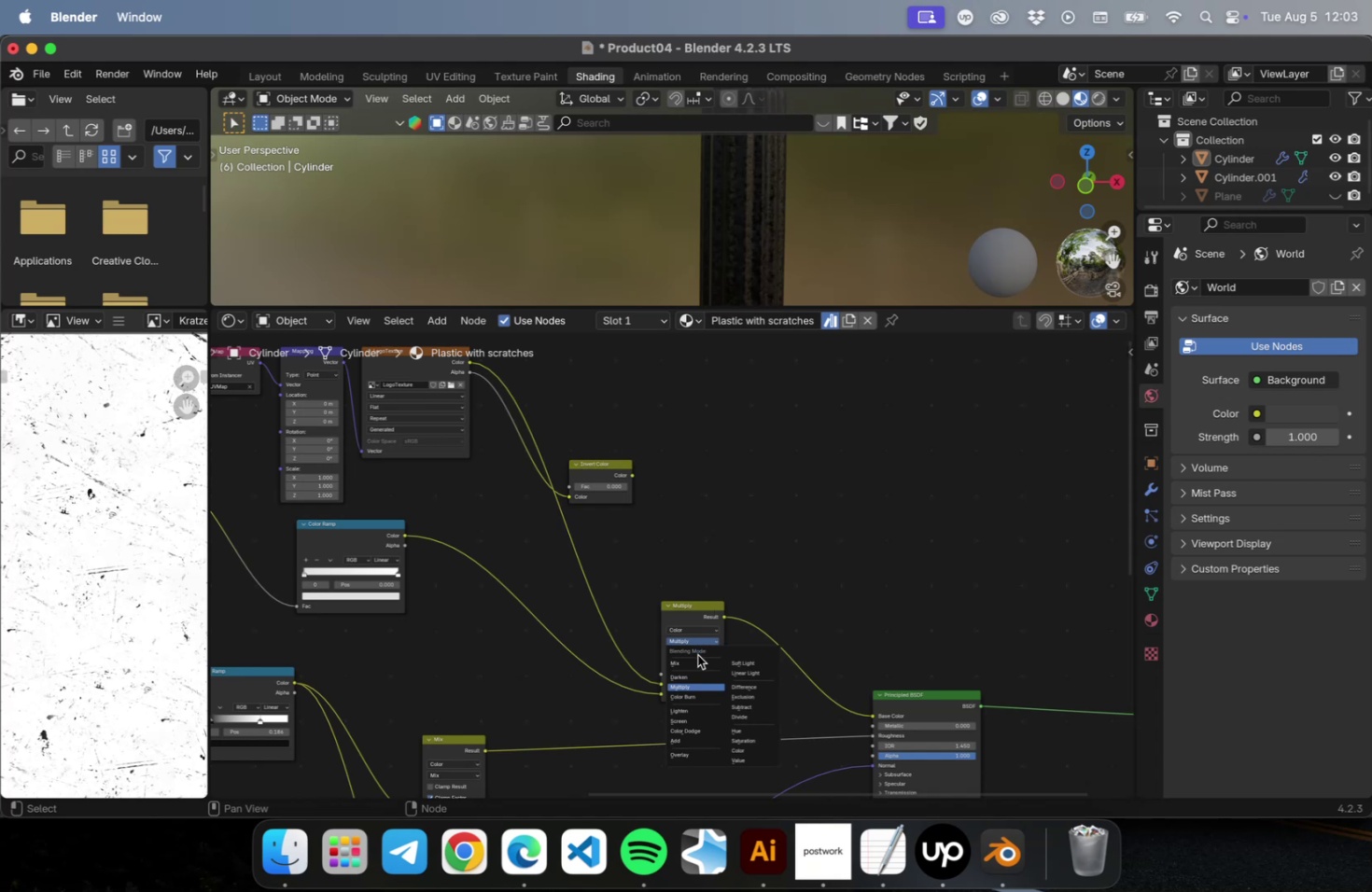 
left_click([814, 547])
 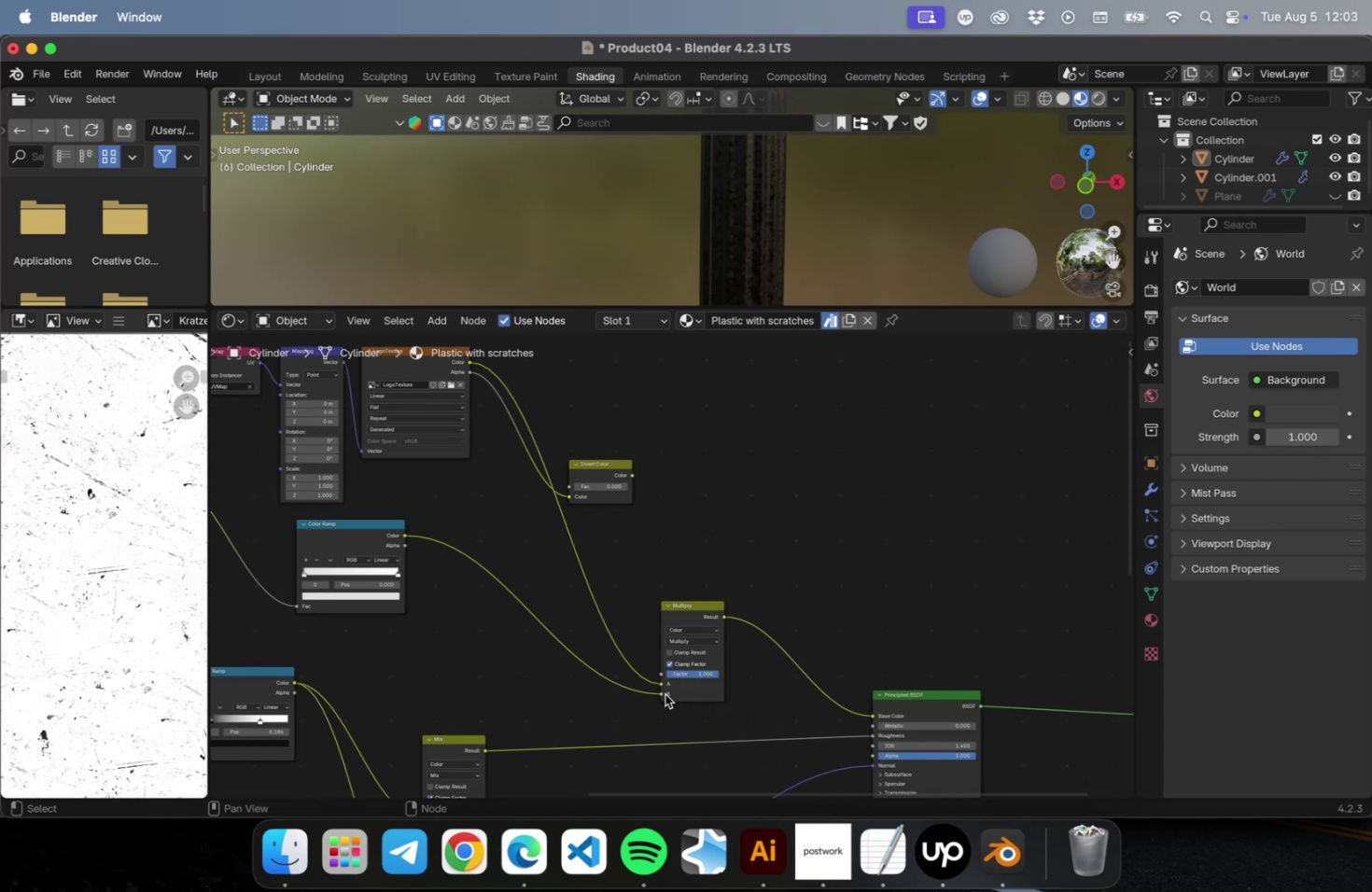 
left_click_drag(start_coordinate=[662, 694], to_coordinate=[664, 673])
 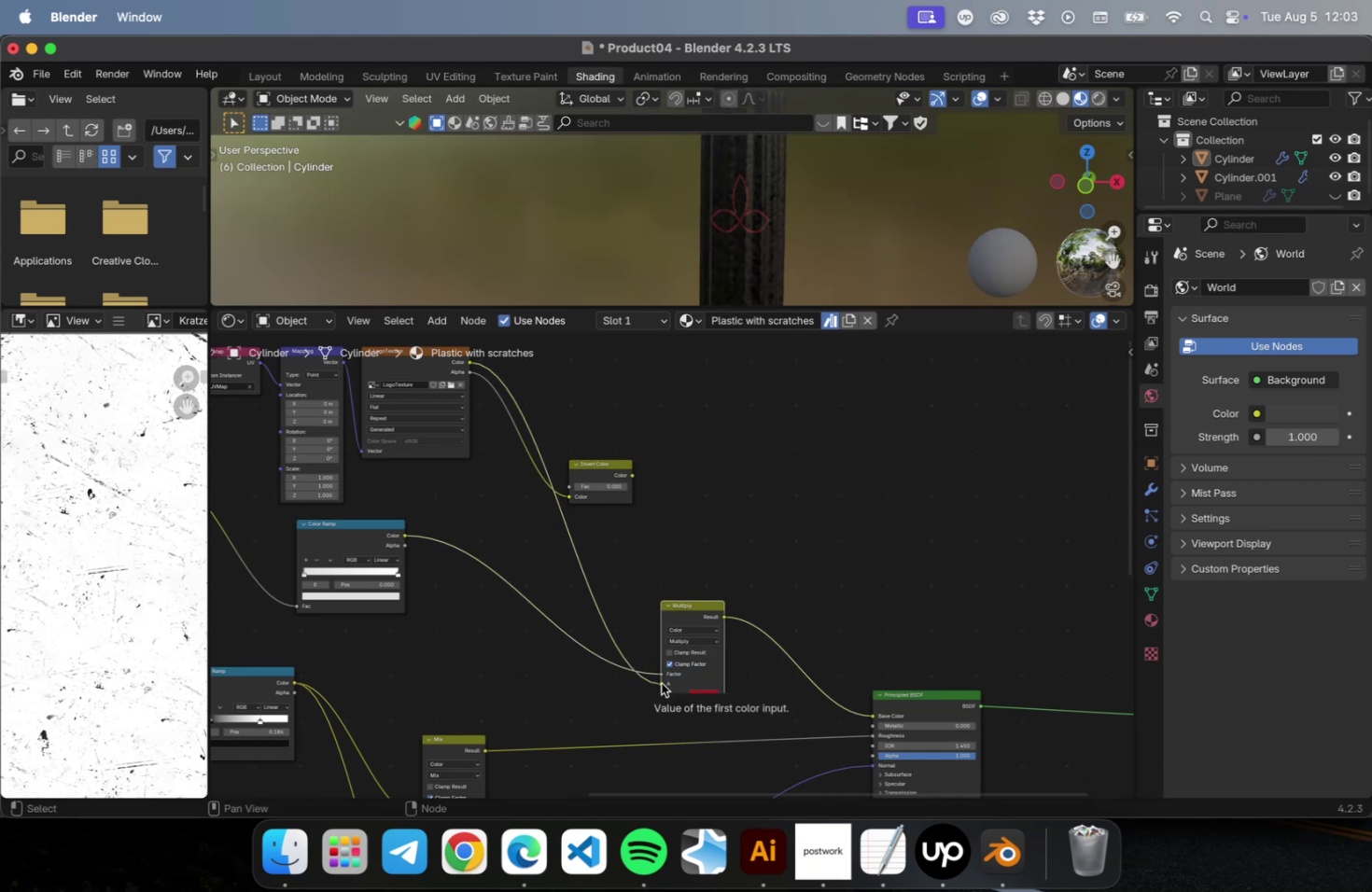 
left_click_drag(start_coordinate=[661, 682], to_coordinate=[661, 693])
 